 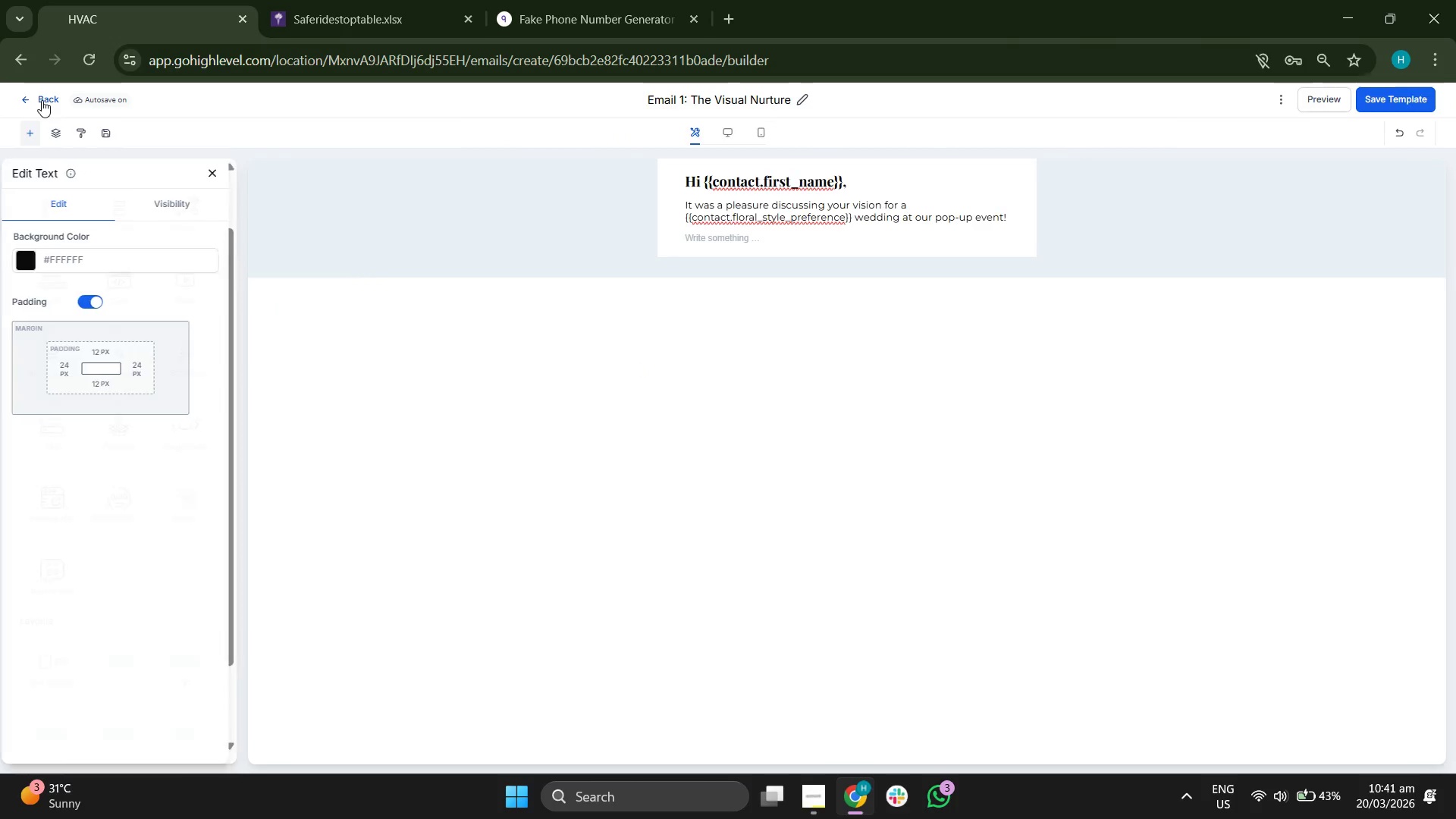 
left_click([42, 99])
 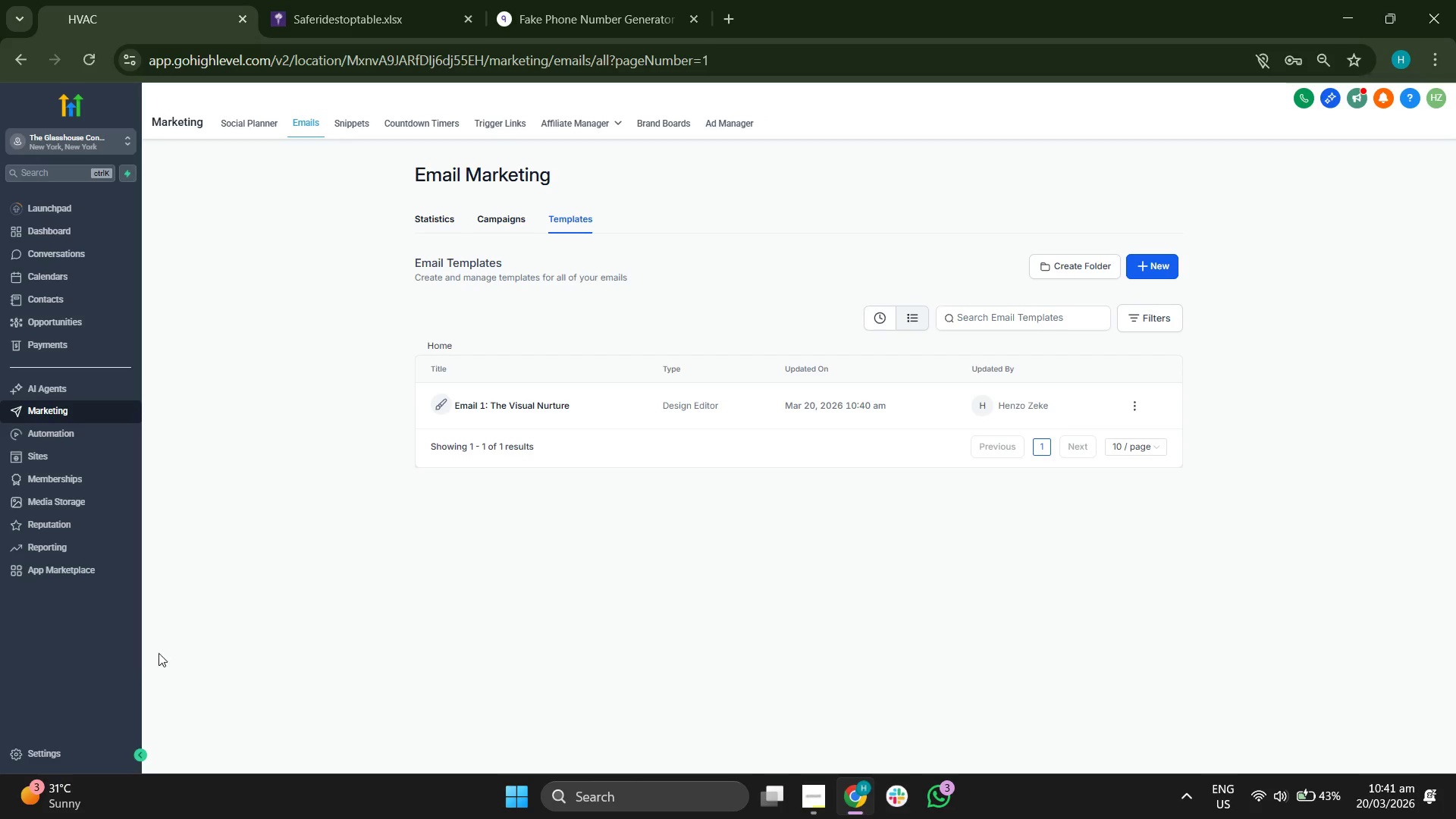 
left_click([83, 744])
 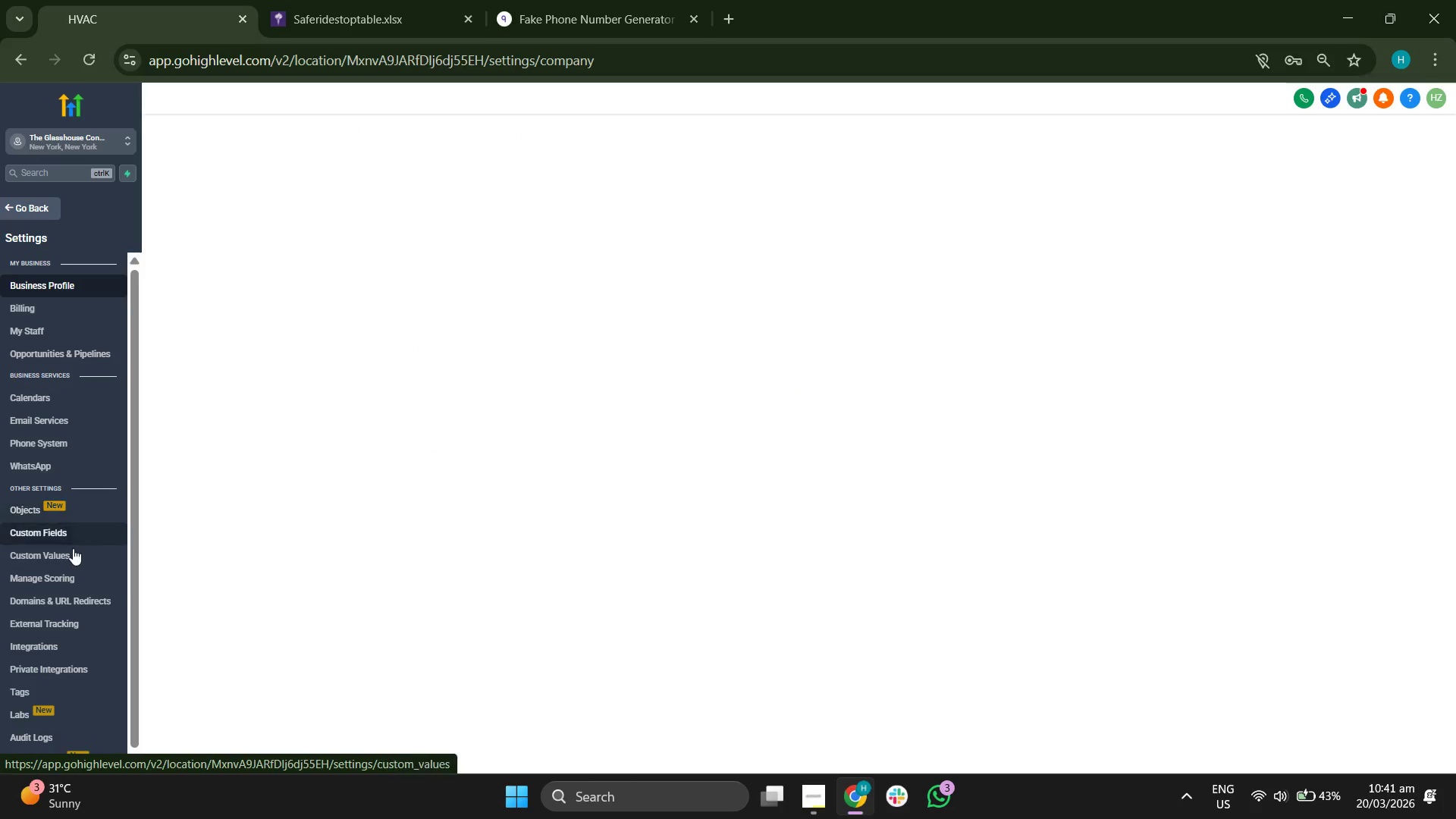 
left_click([73, 548])
 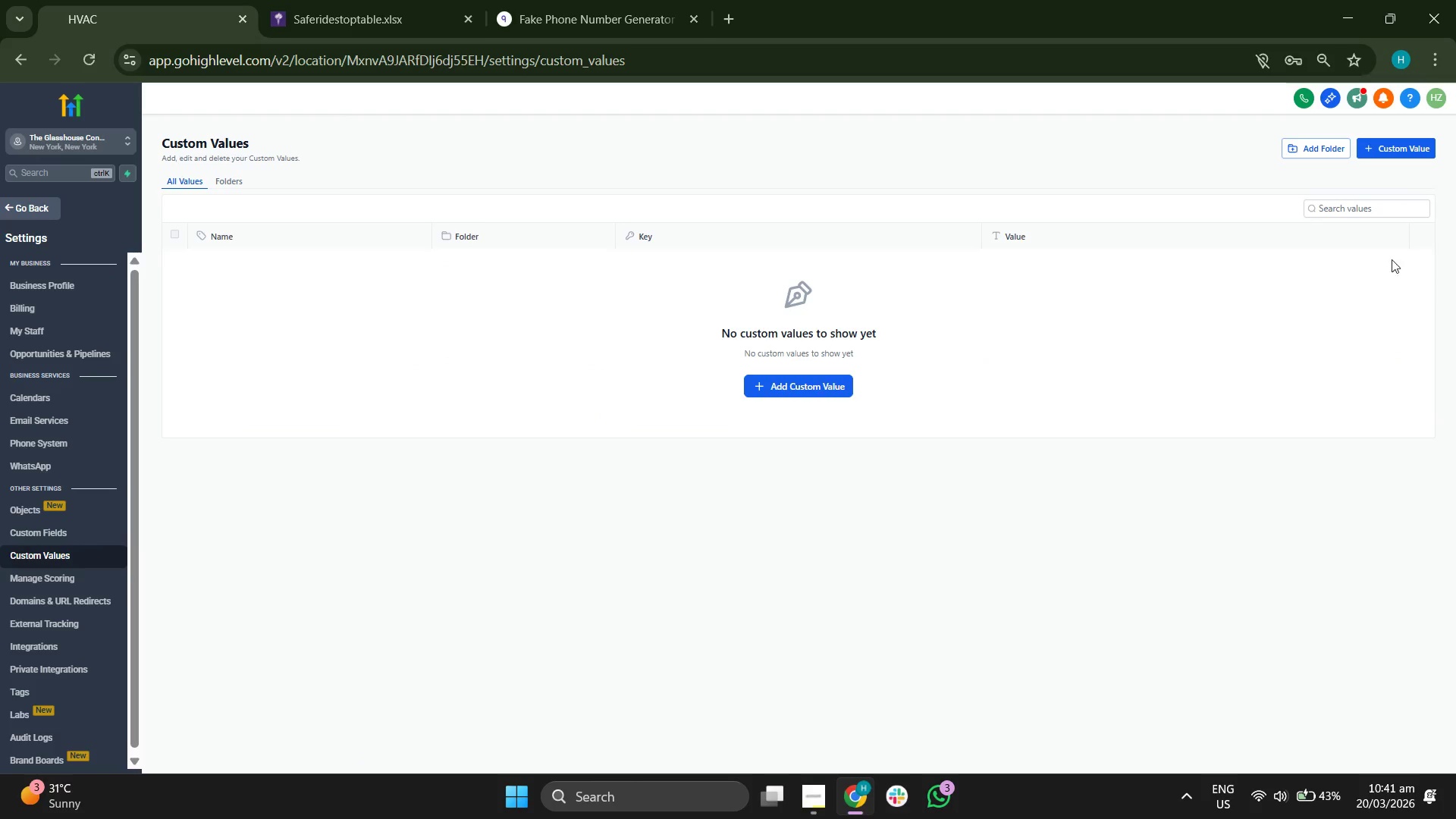 
left_click([1423, 149])
 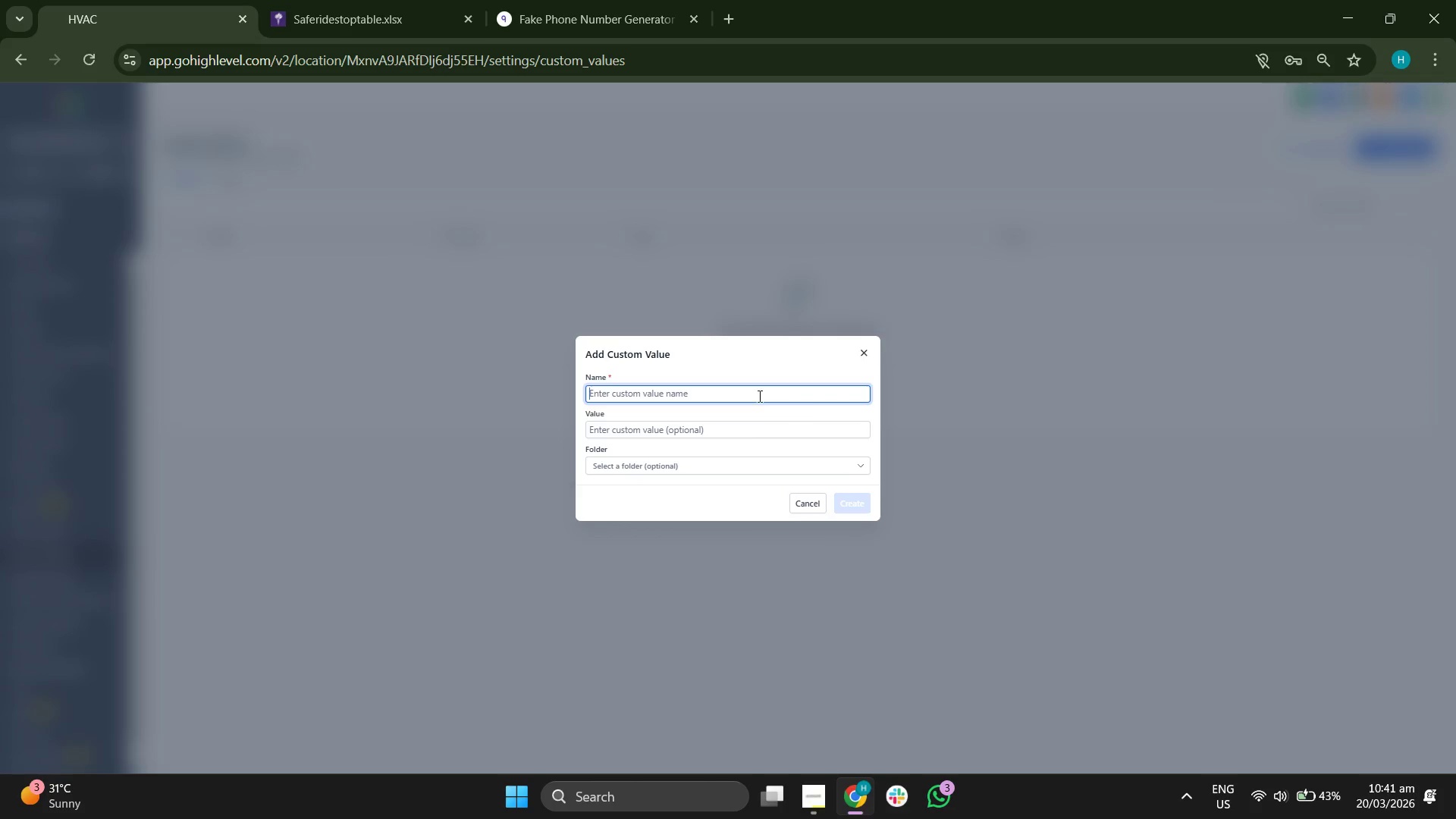 
left_click([754, 395])
 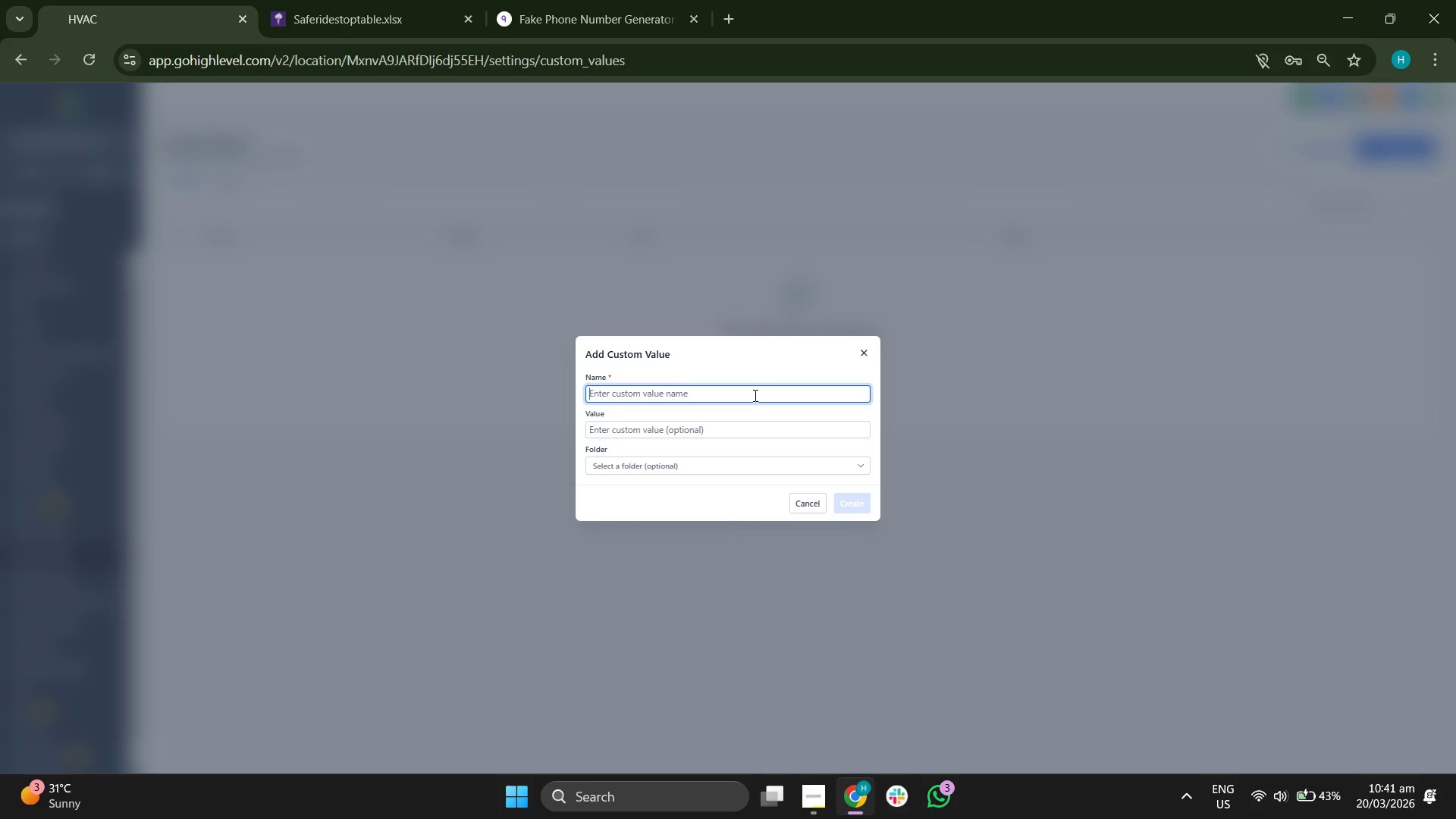 
type(View The MIcro-Wesd)
key(Backspace)
key(Backspace)
type(dding Gallery)
 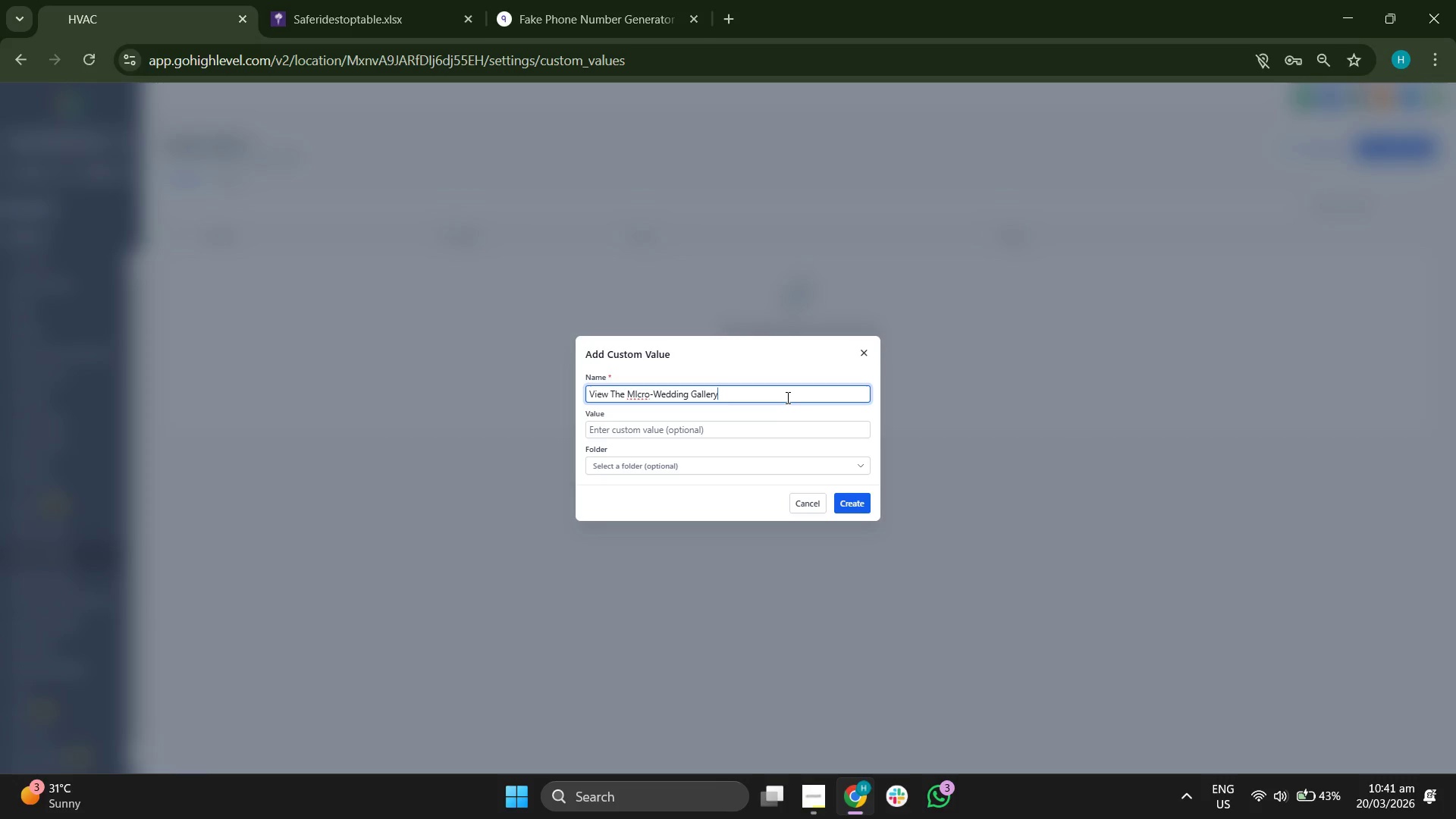 
left_click([783, 375])
 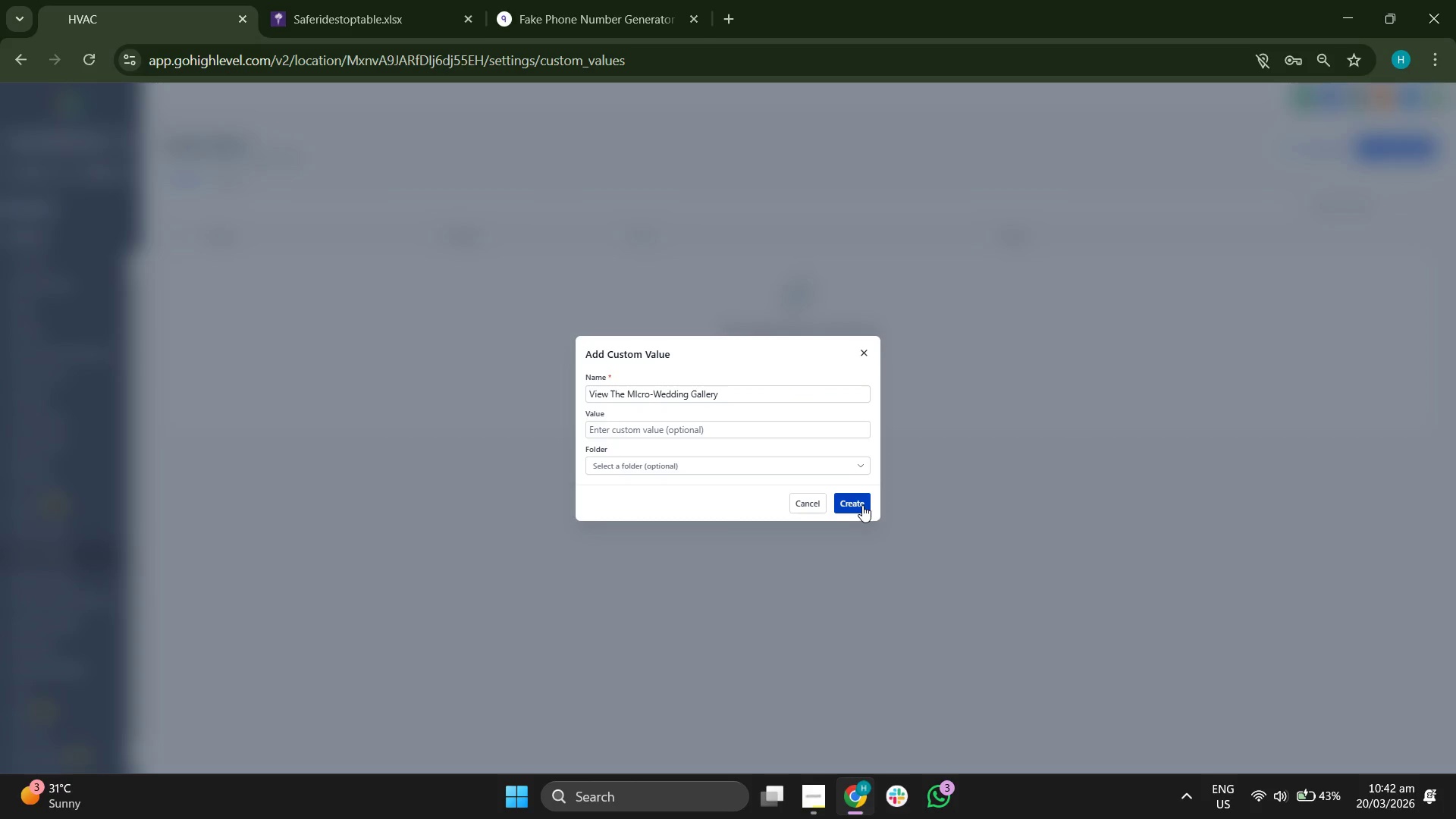 
left_click([862, 505])
 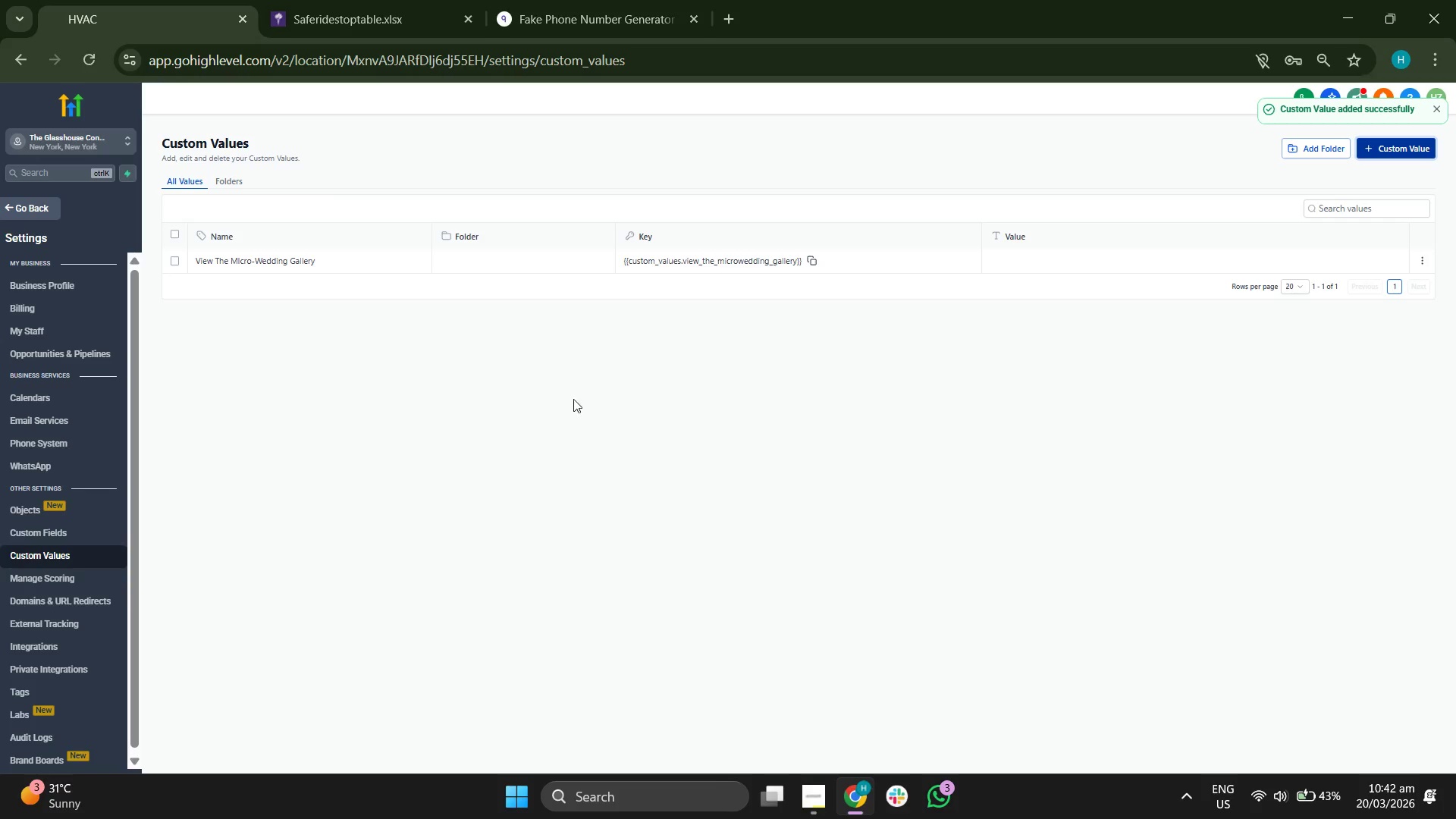 
wait(13.69)
 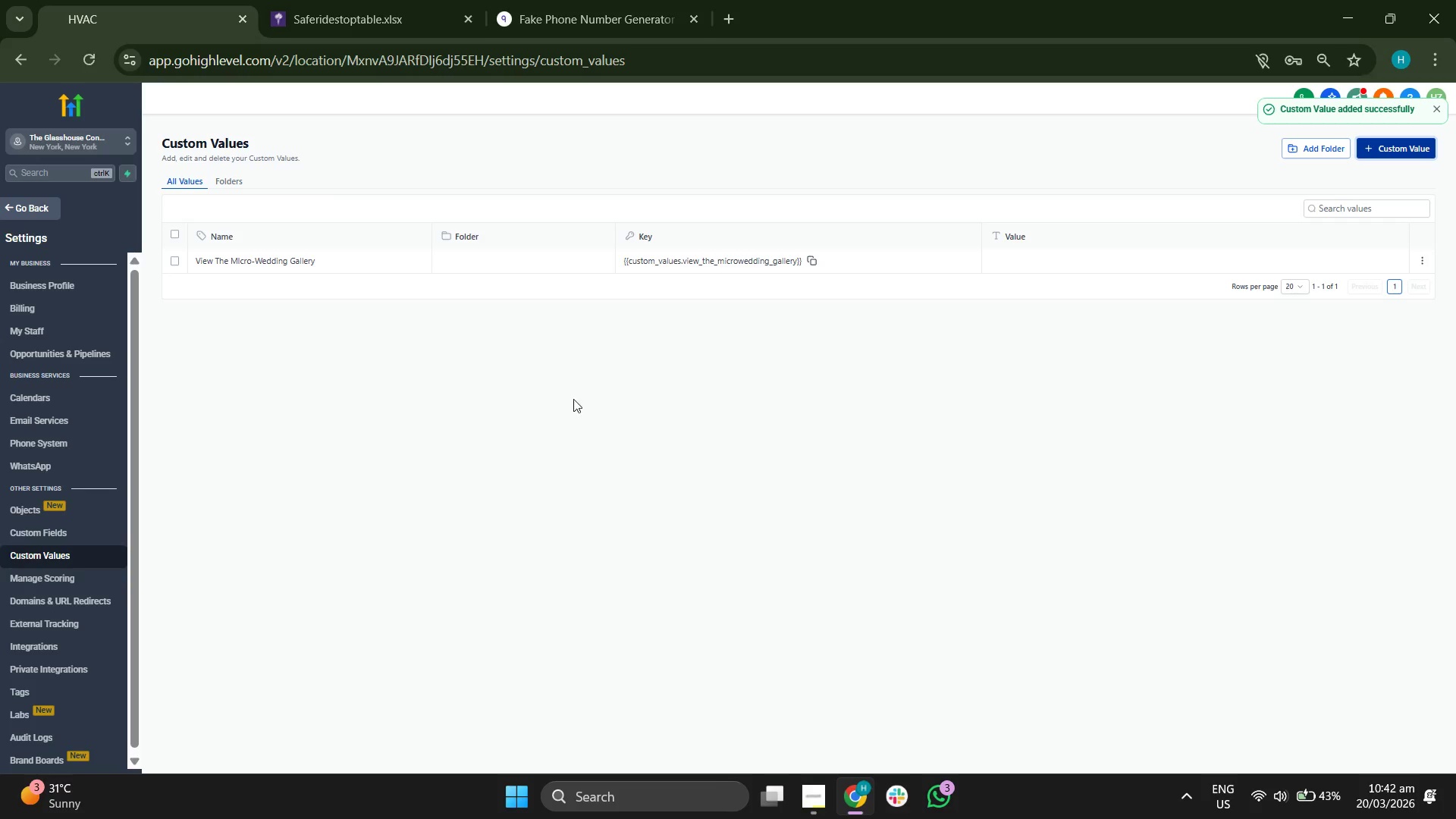 
left_click([38, 206])
 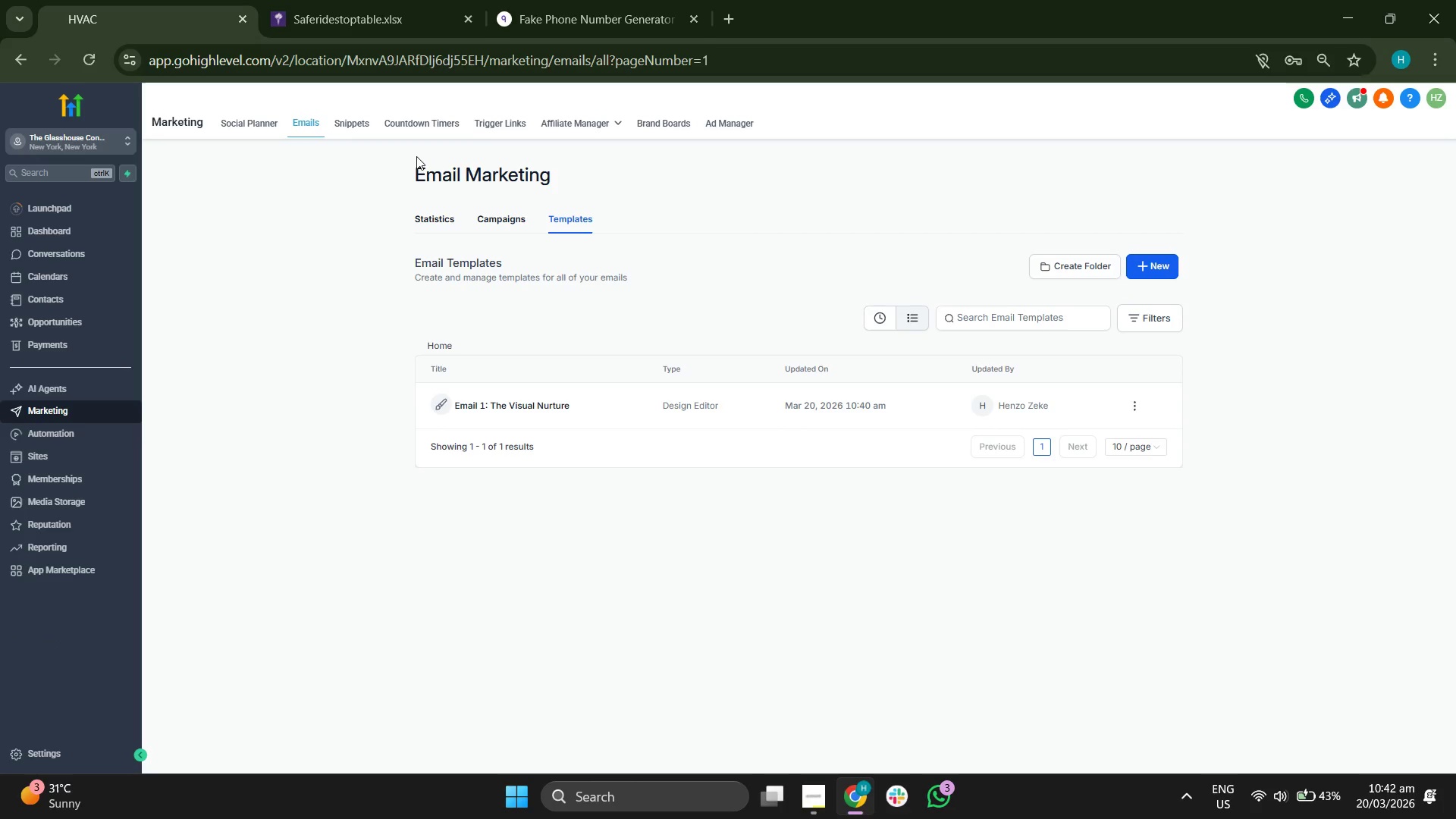 
wait(5.39)
 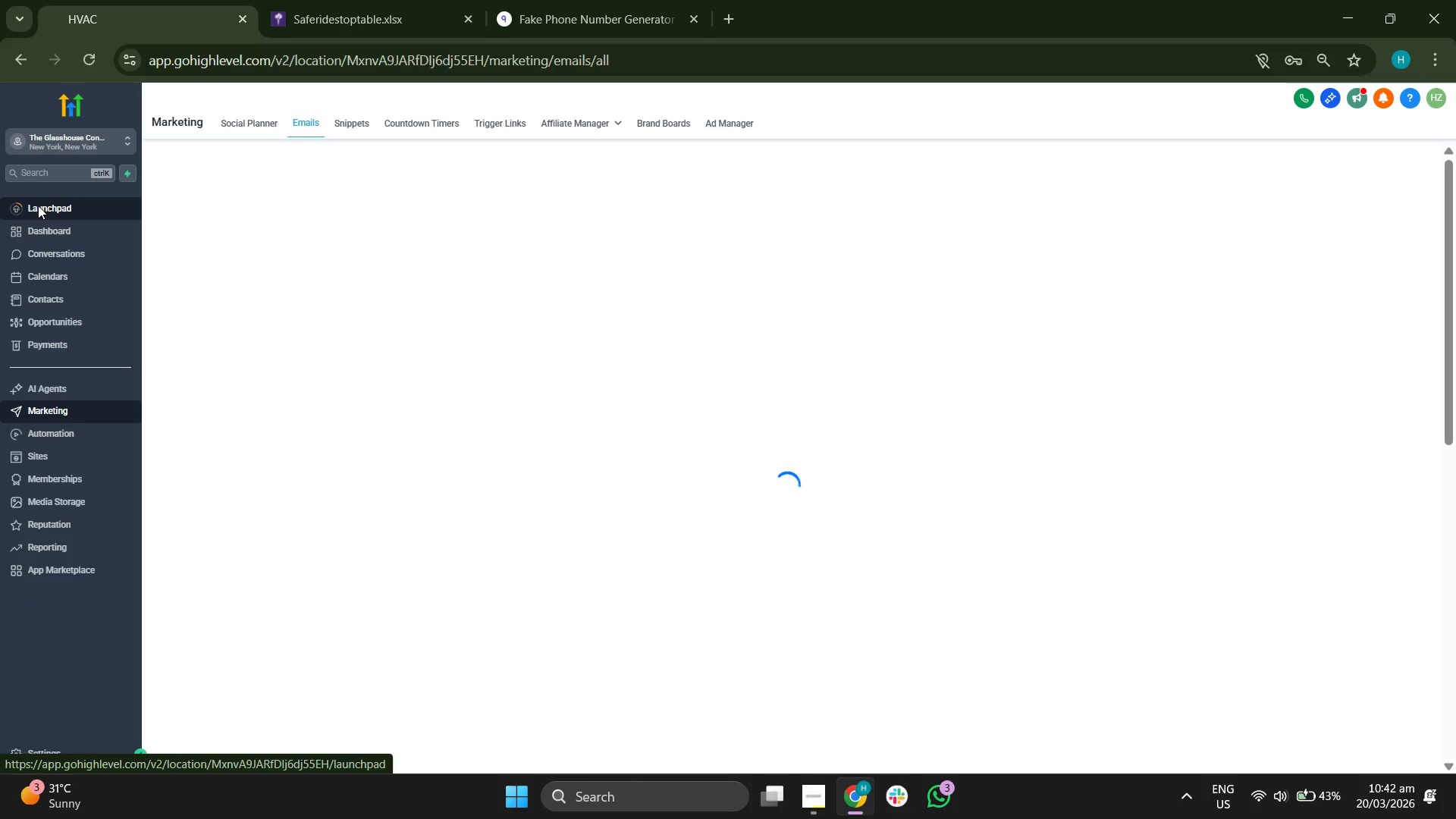 
left_click([503, 128])
 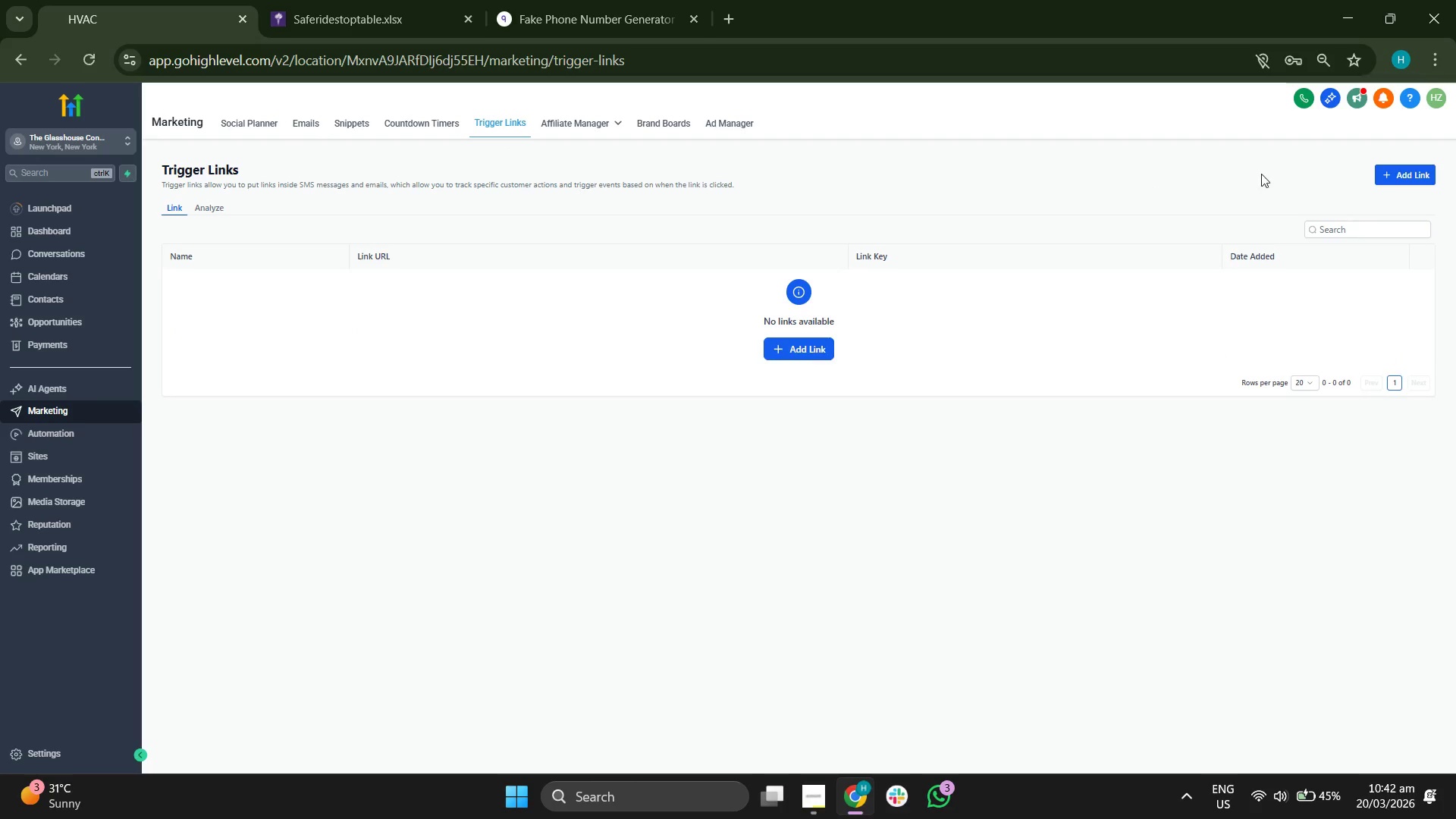 
wait(5.23)
 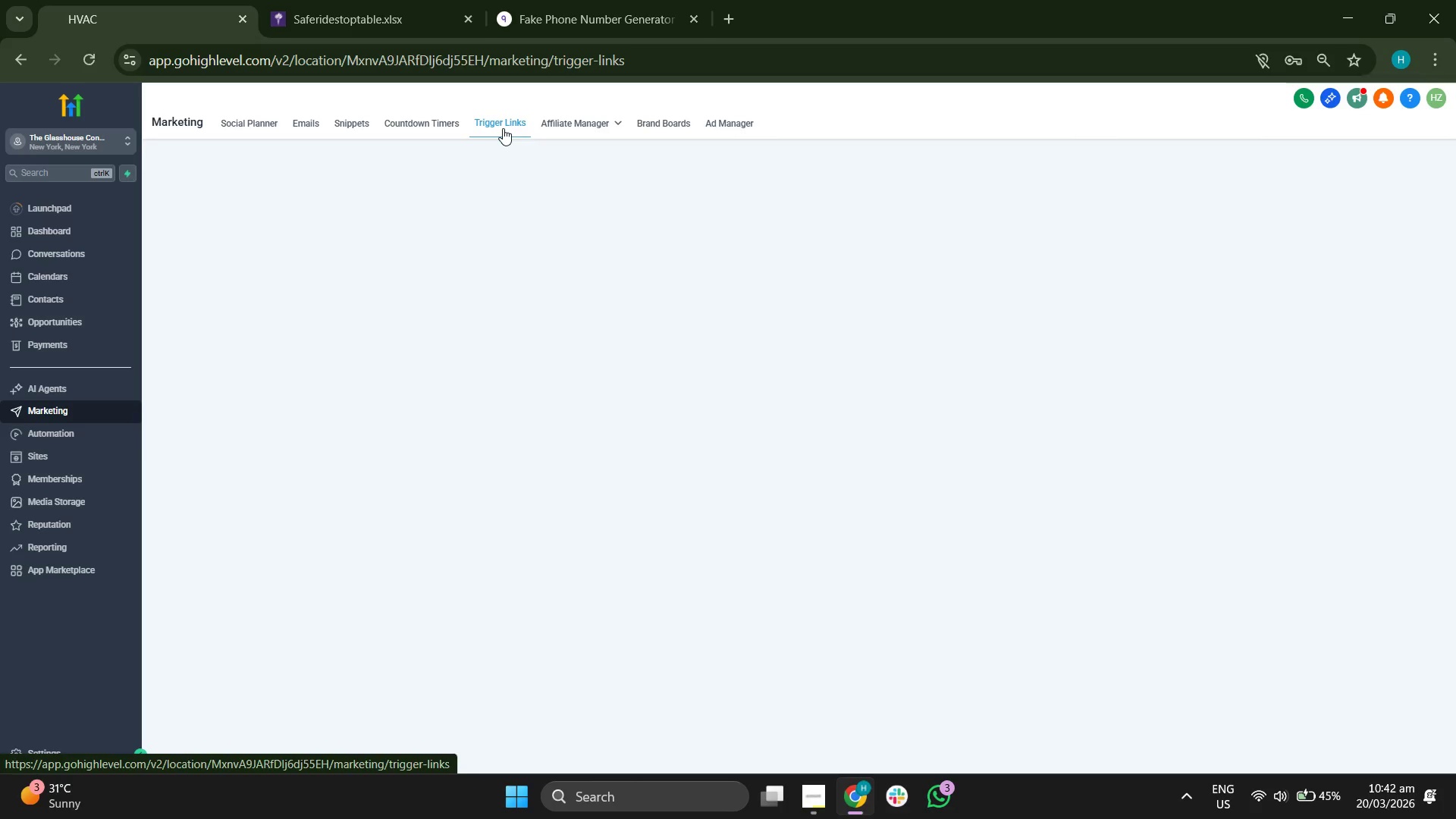 
left_click([1394, 170])
 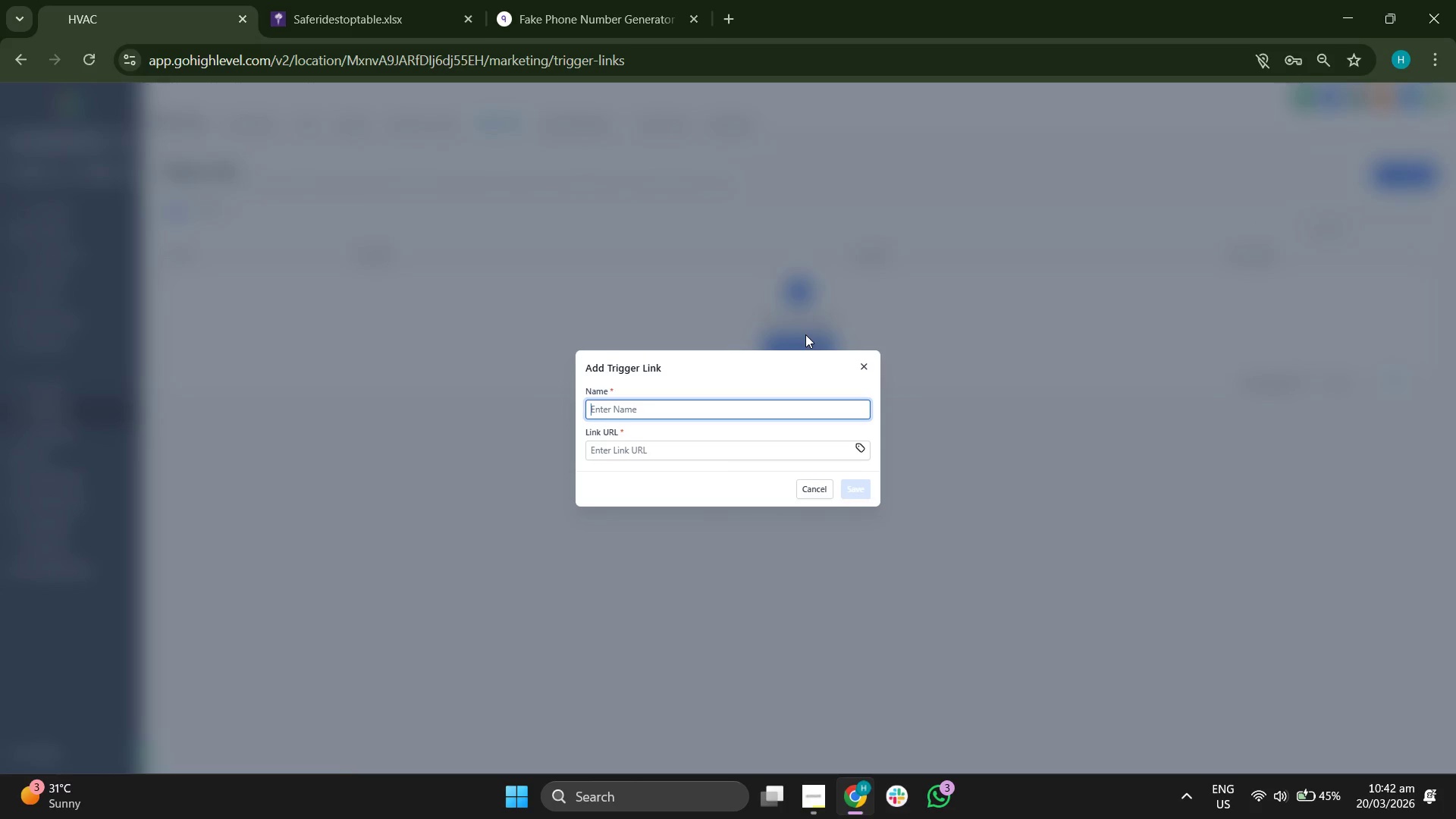 
wait(5.22)
 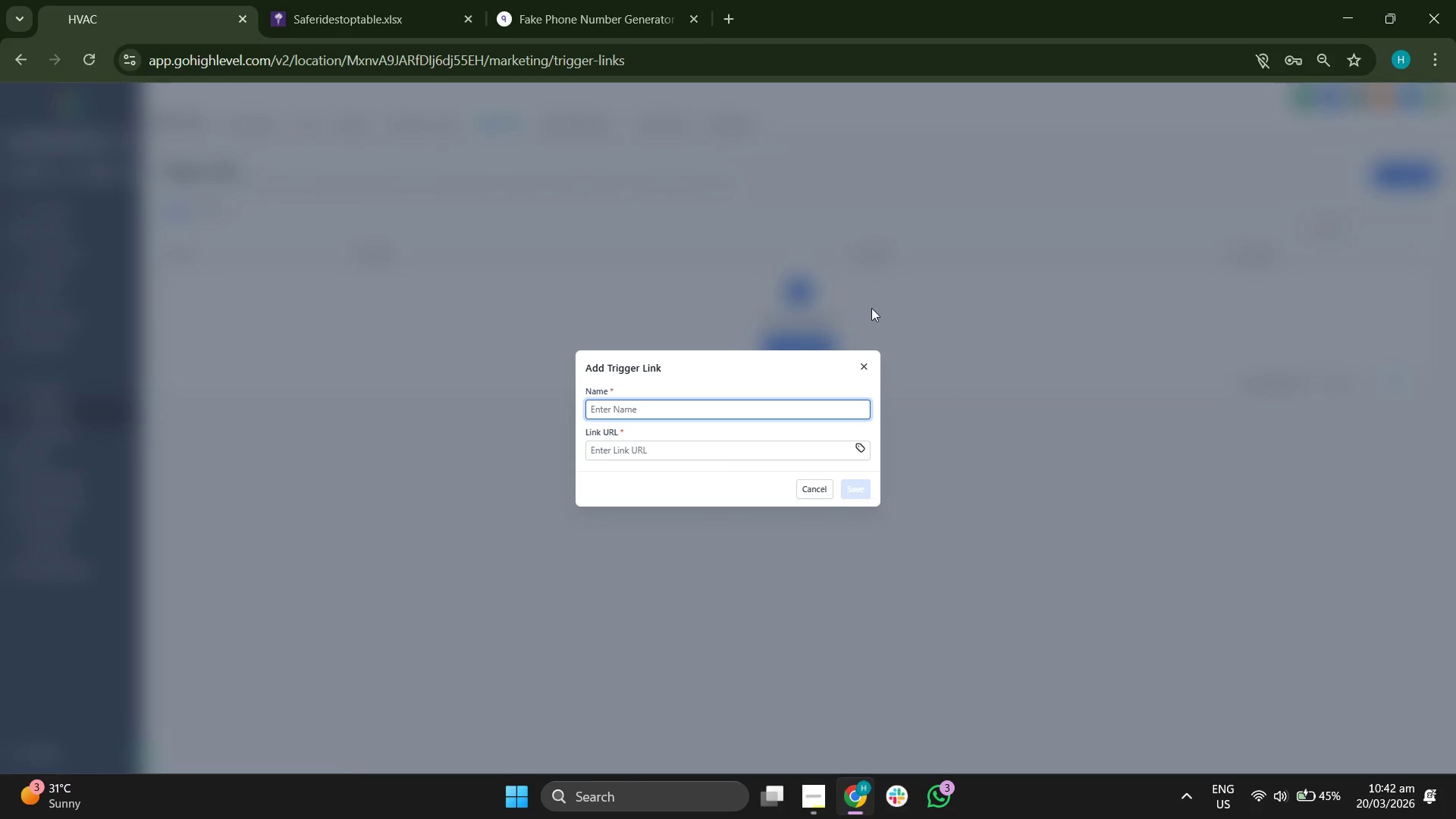 
type(View The Micro-Wesd)
key(Backspace)
key(Backspace)
type(dding GF)
key(Backspace)
type(allery)
 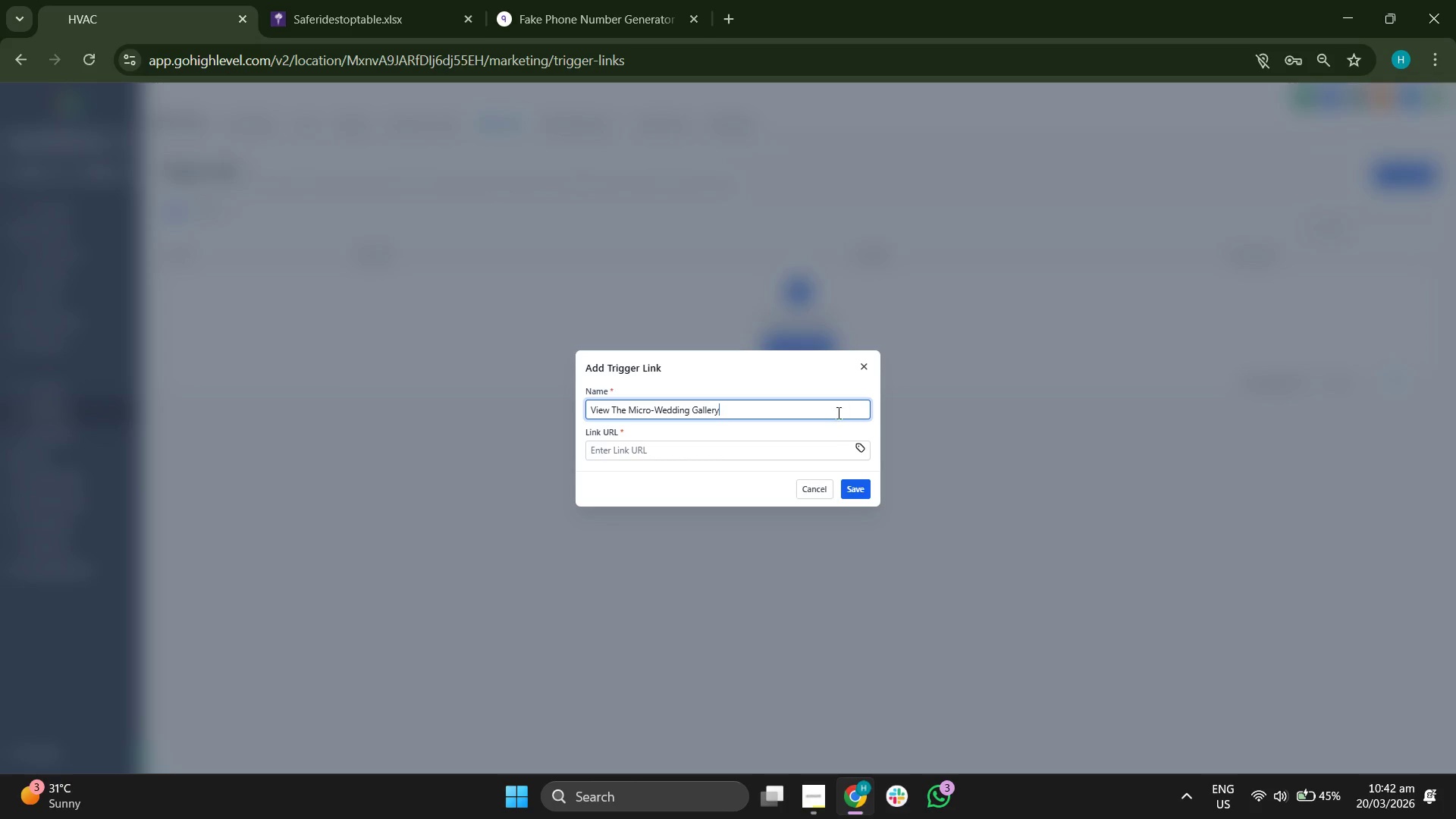 
left_click([814, 449])
 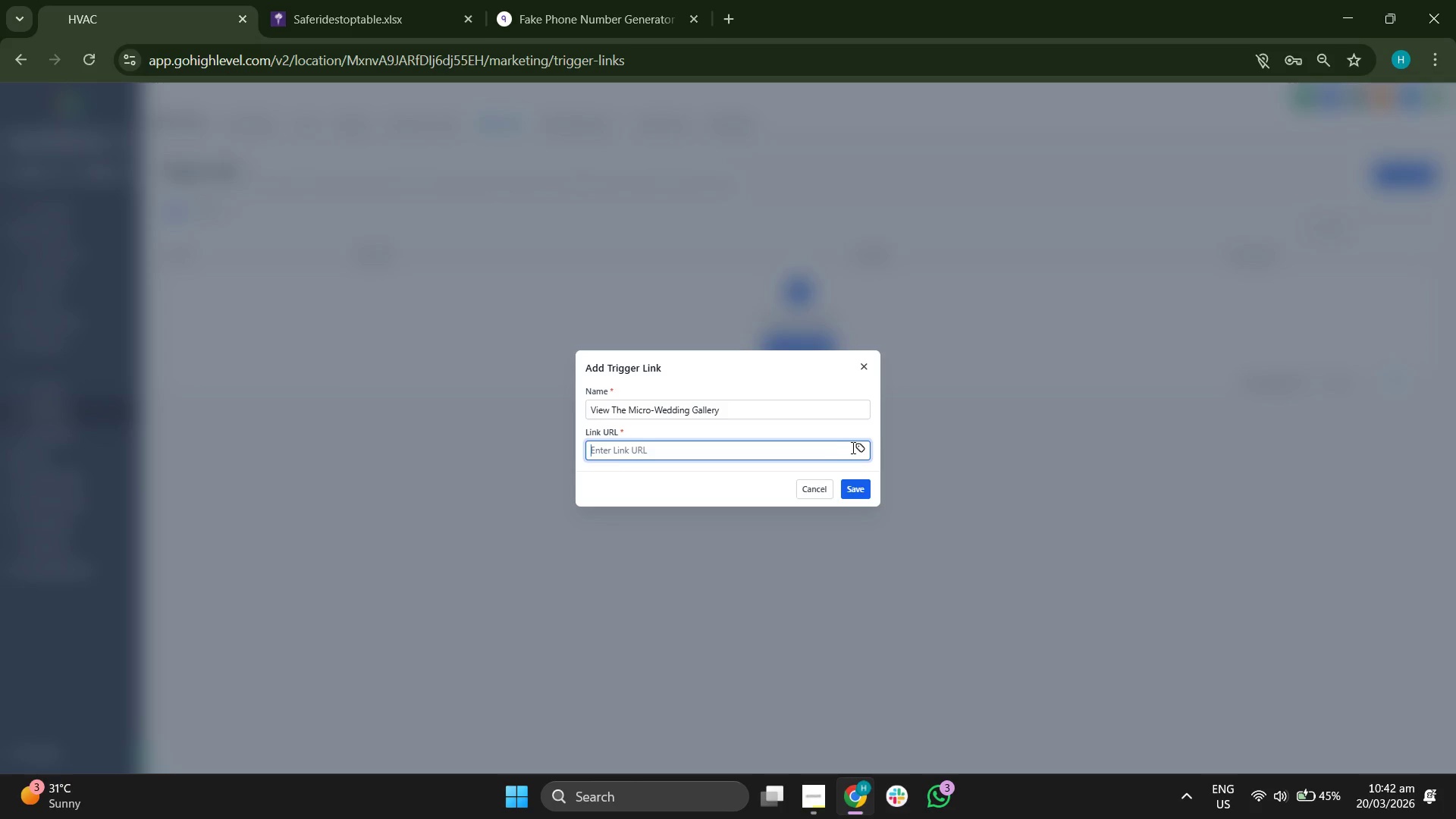 
left_click([858, 449])
 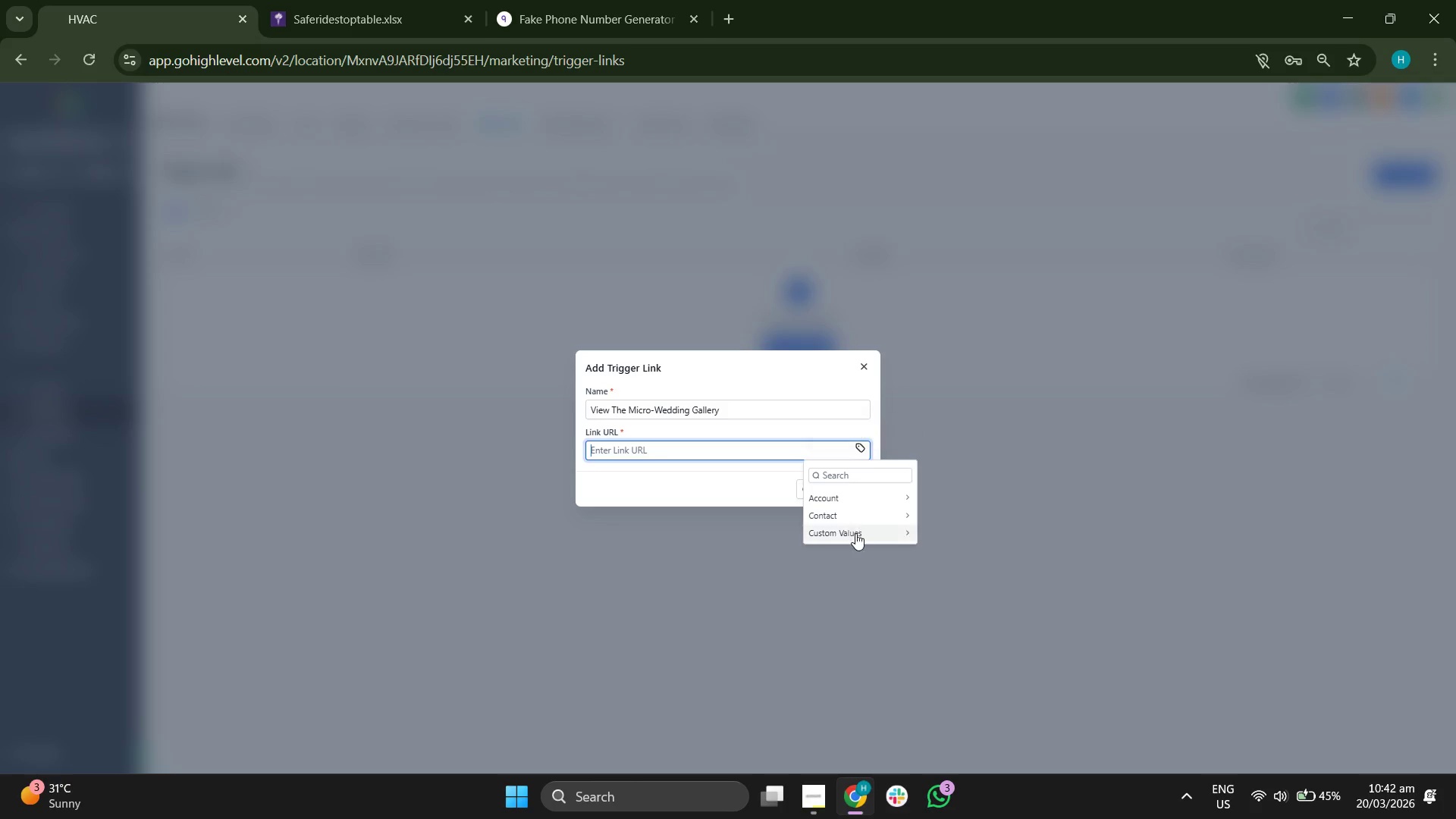 
left_click([853, 529])
 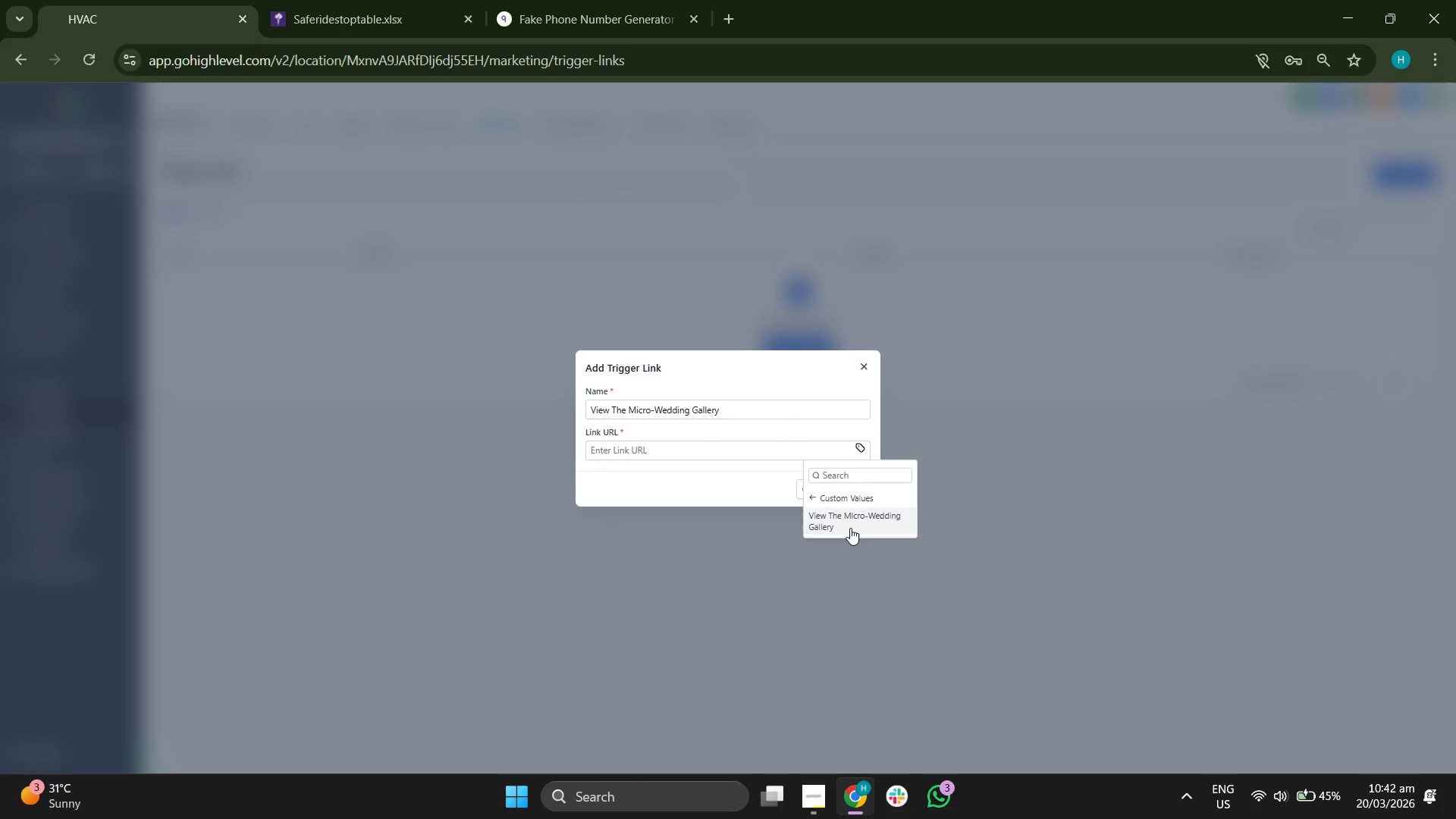 
left_click([850, 528])
 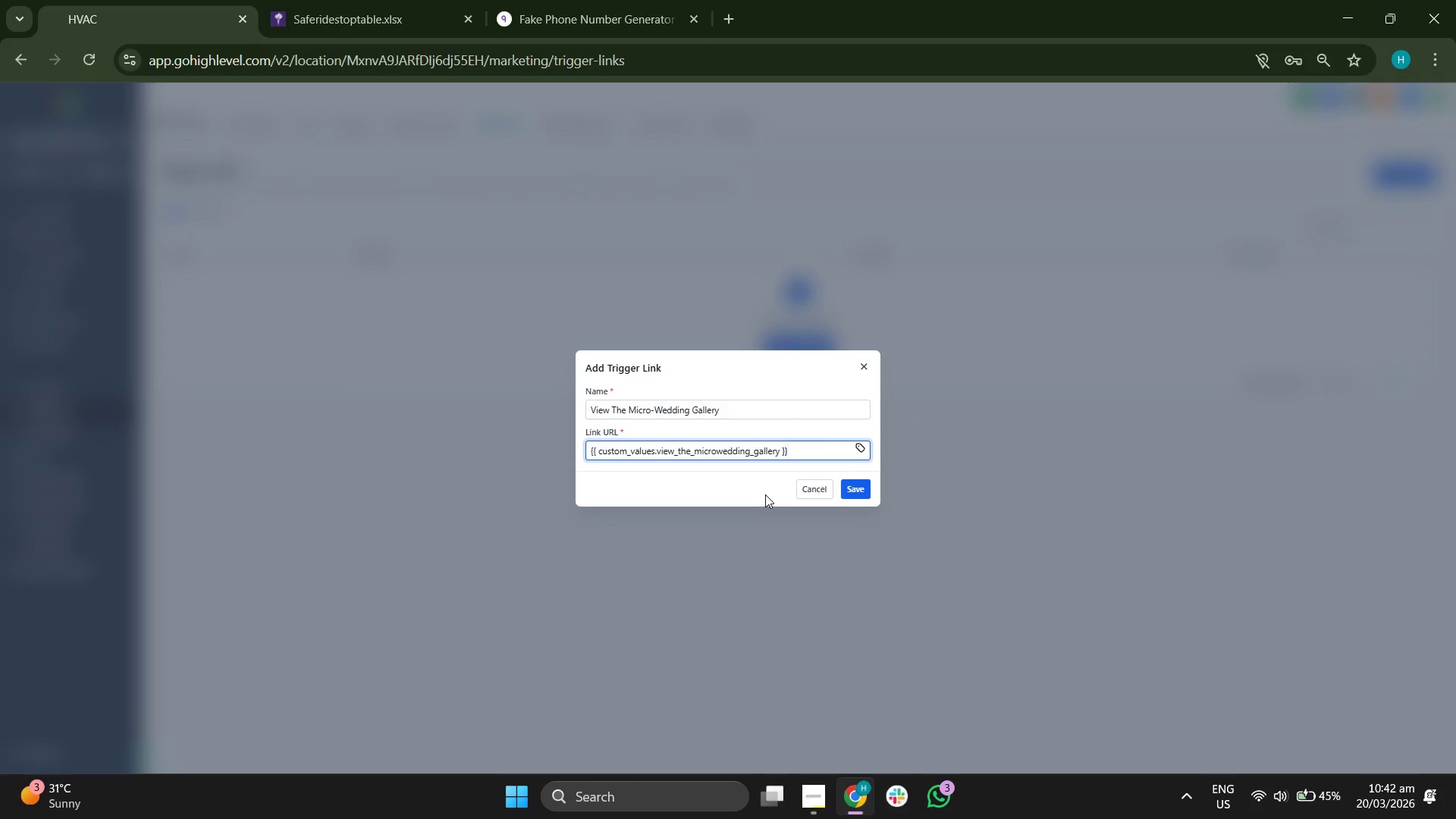 
left_click([764, 494])
 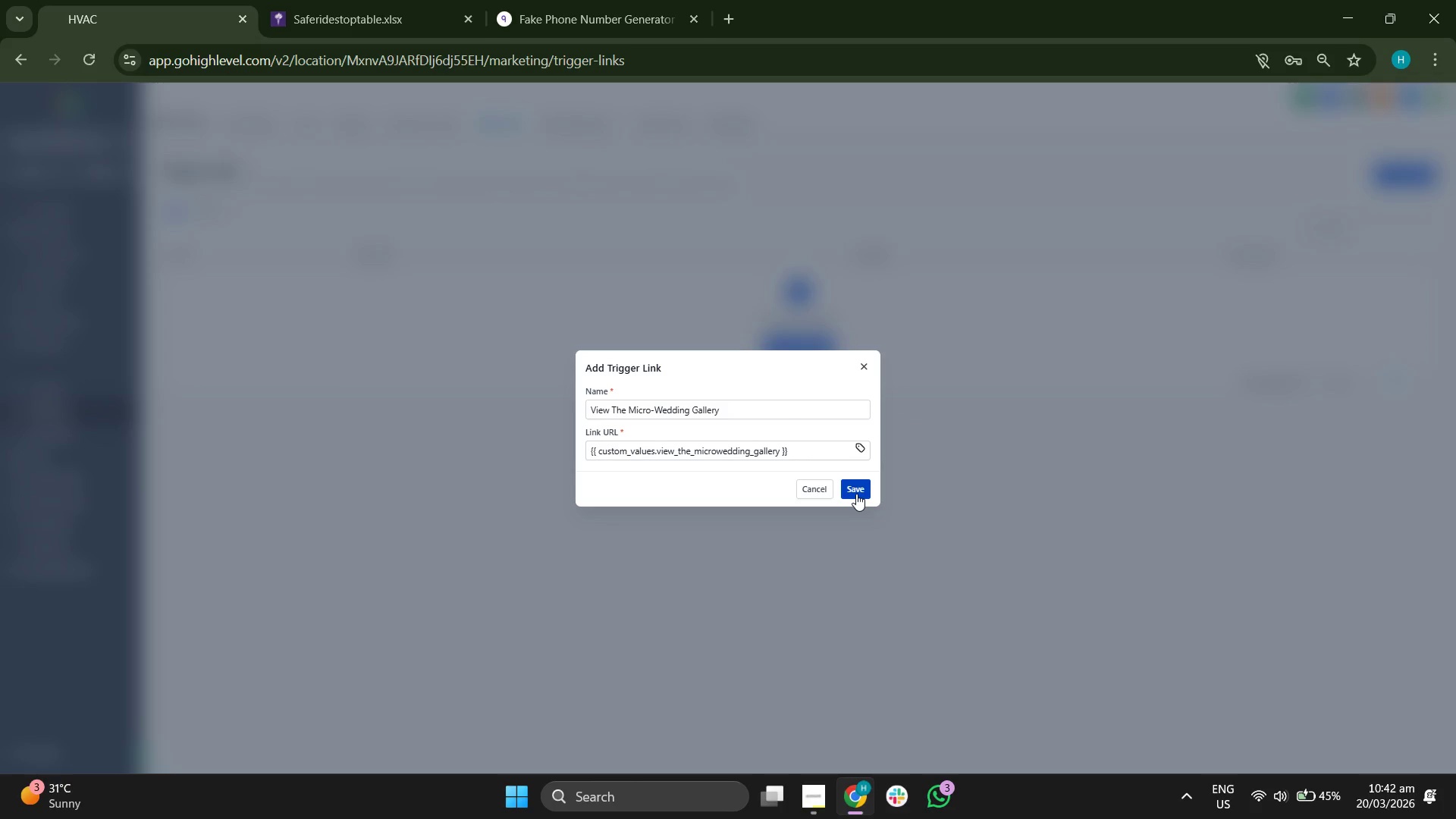 
left_click([856, 493])
 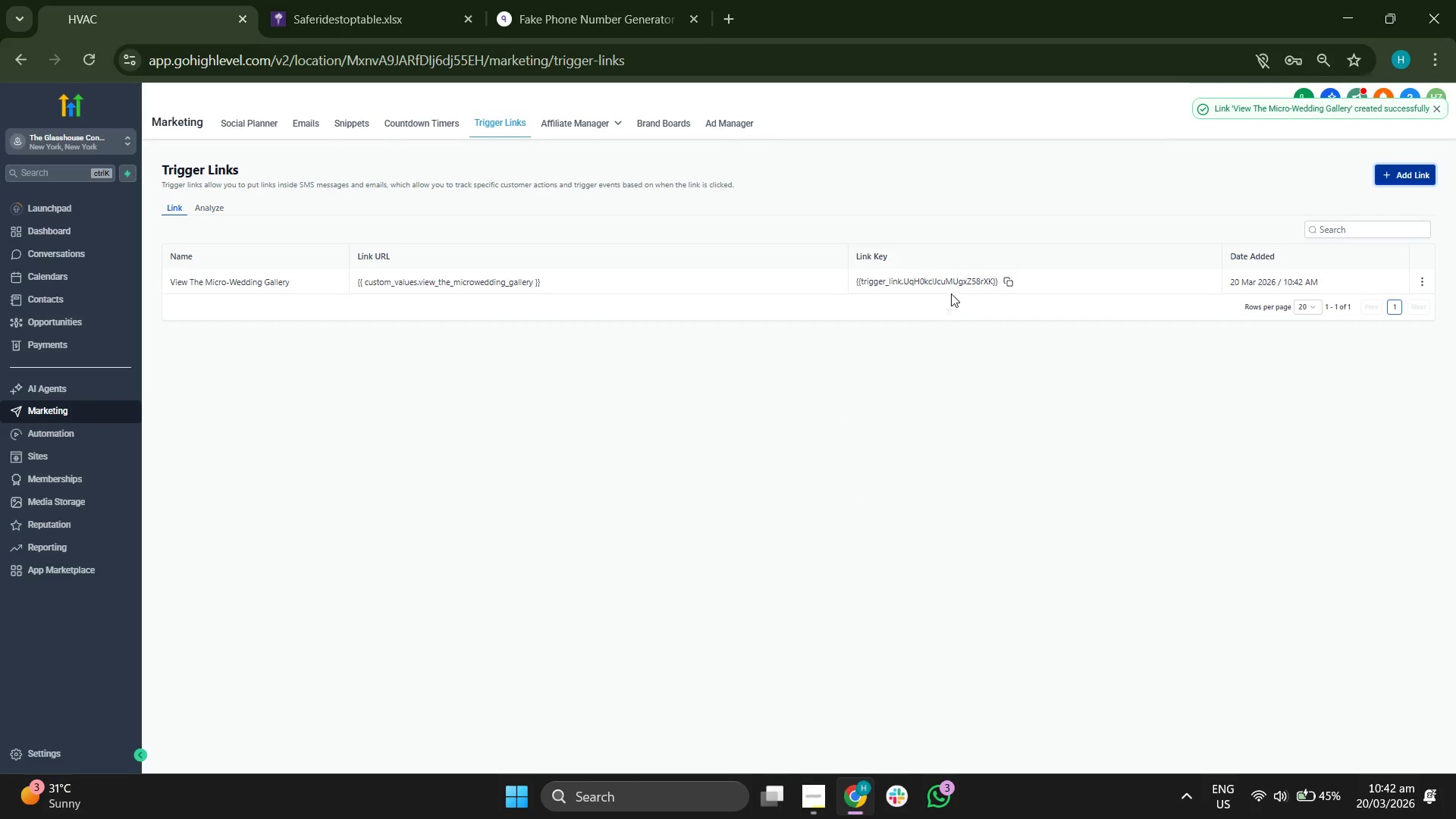 
wait(8.45)
 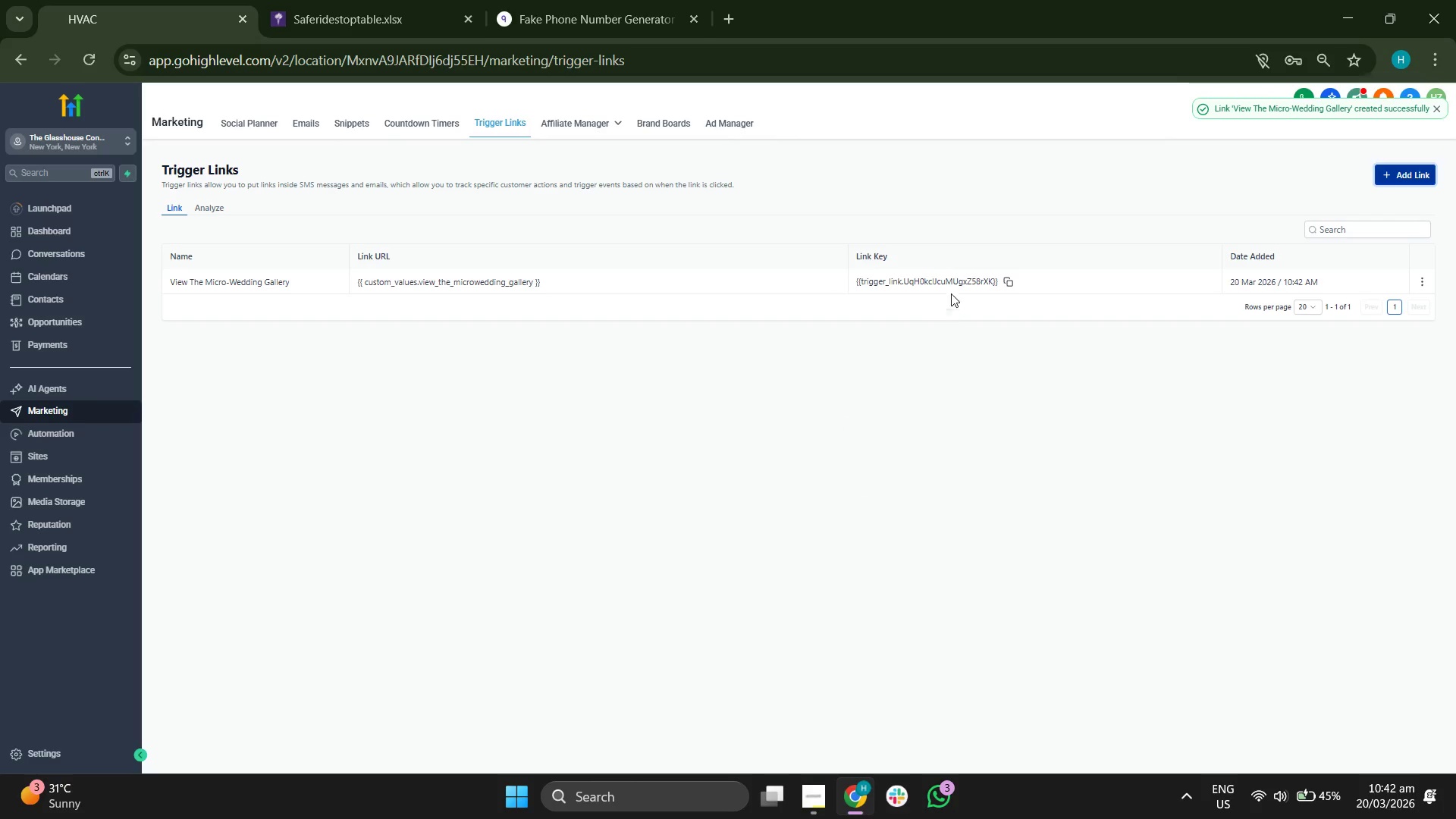 
left_click([309, 129])
 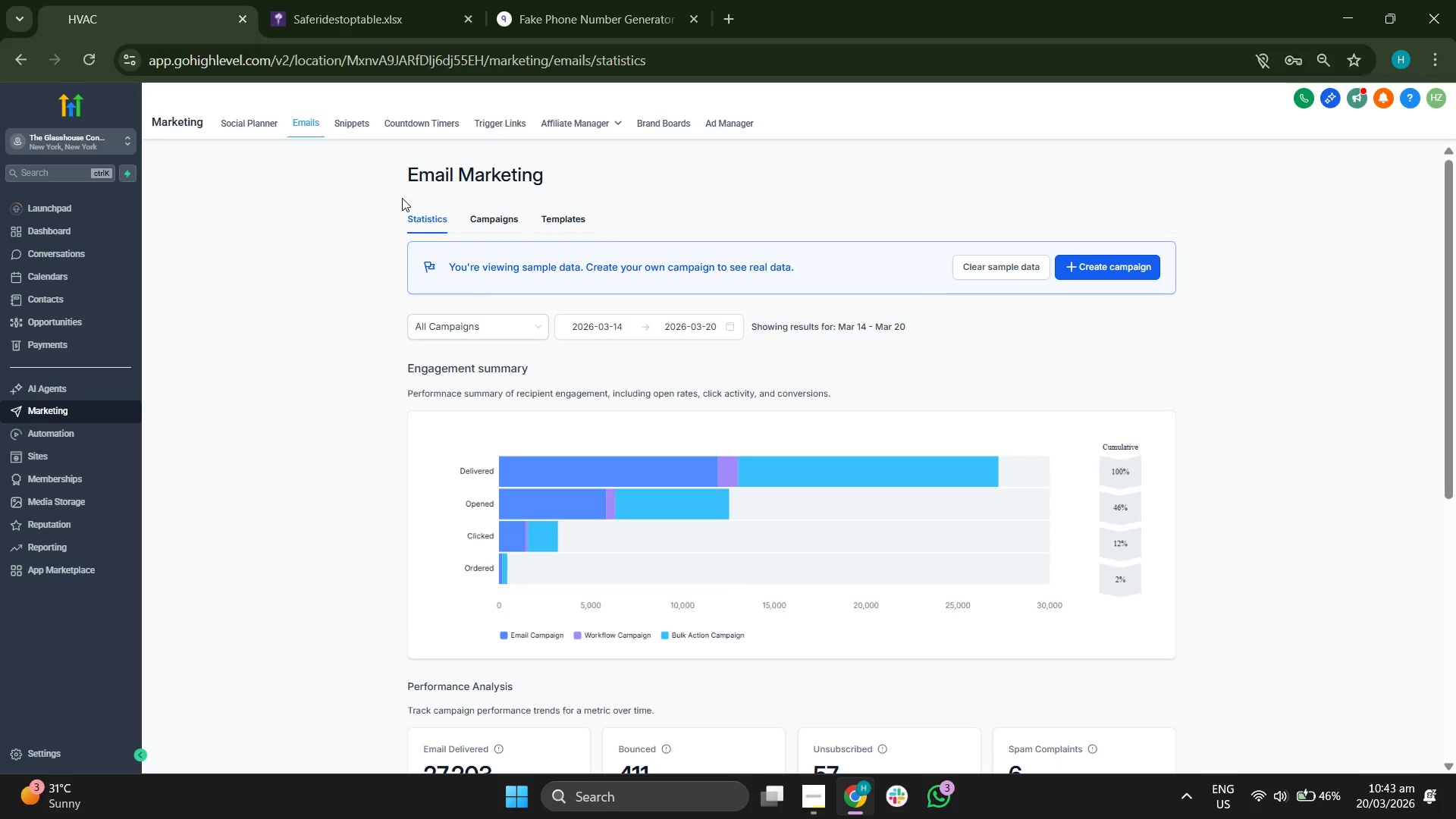 
wait(5.98)
 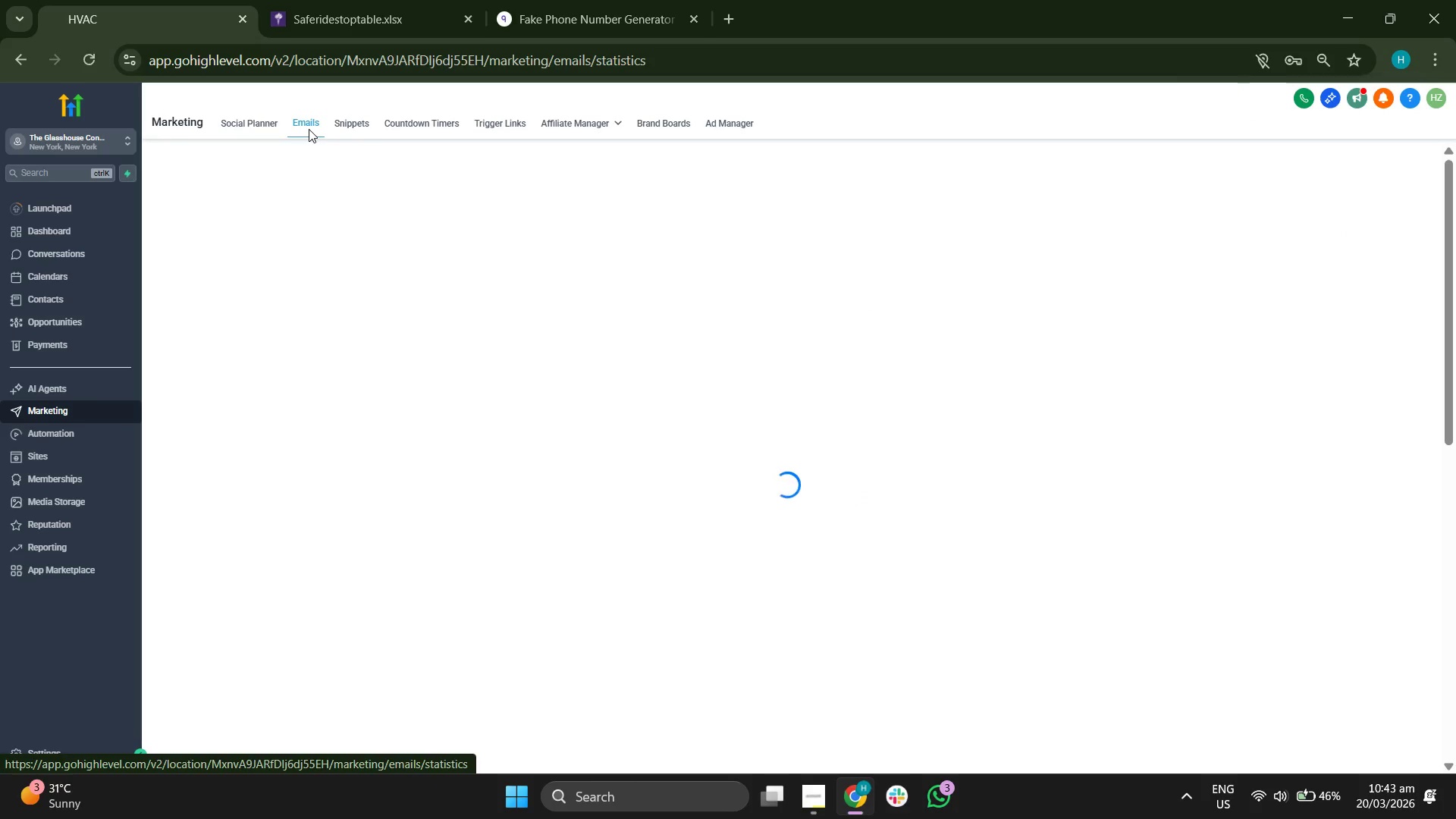 
left_click([579, 213])
 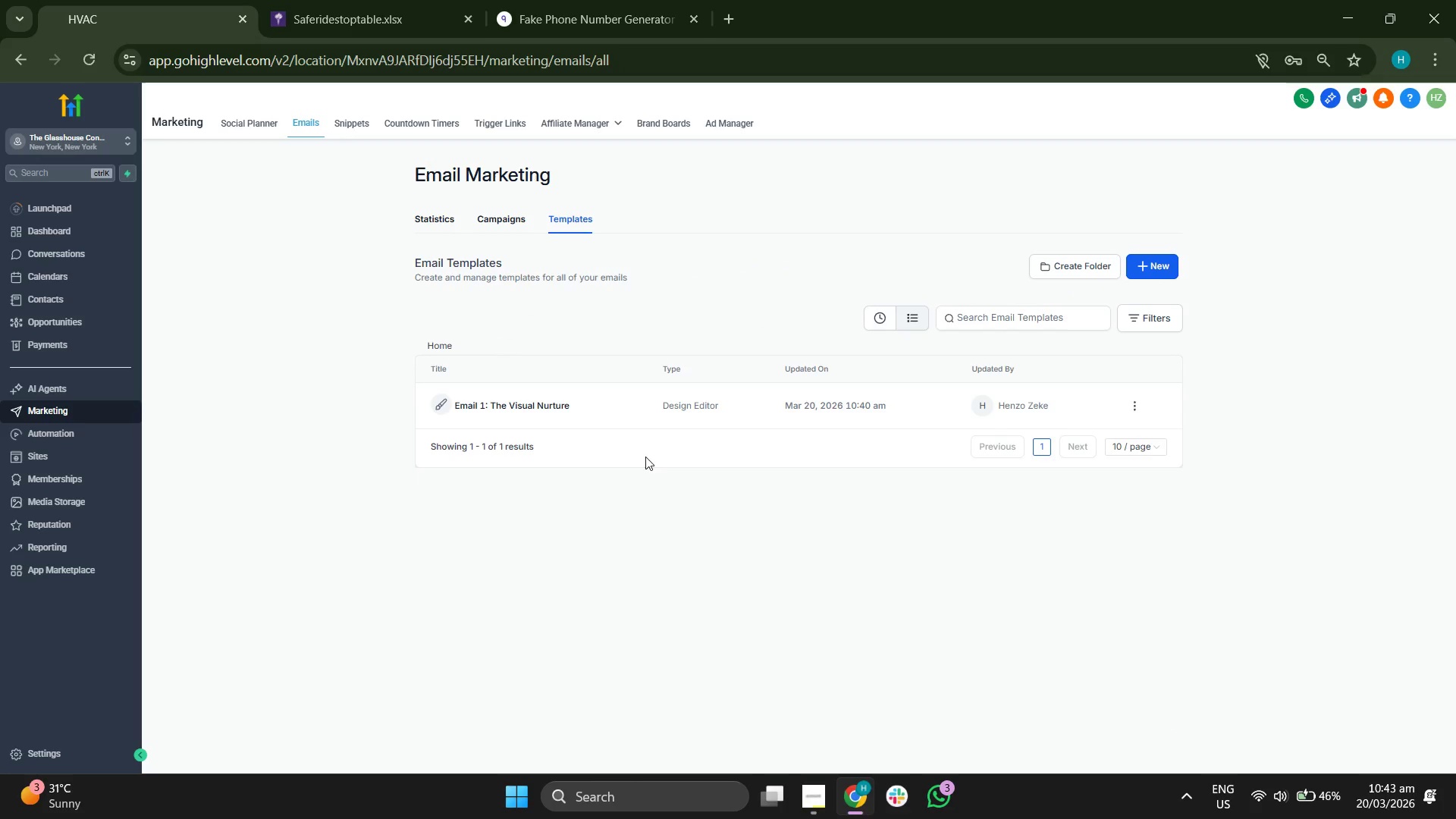 
left_click([547, 403])
 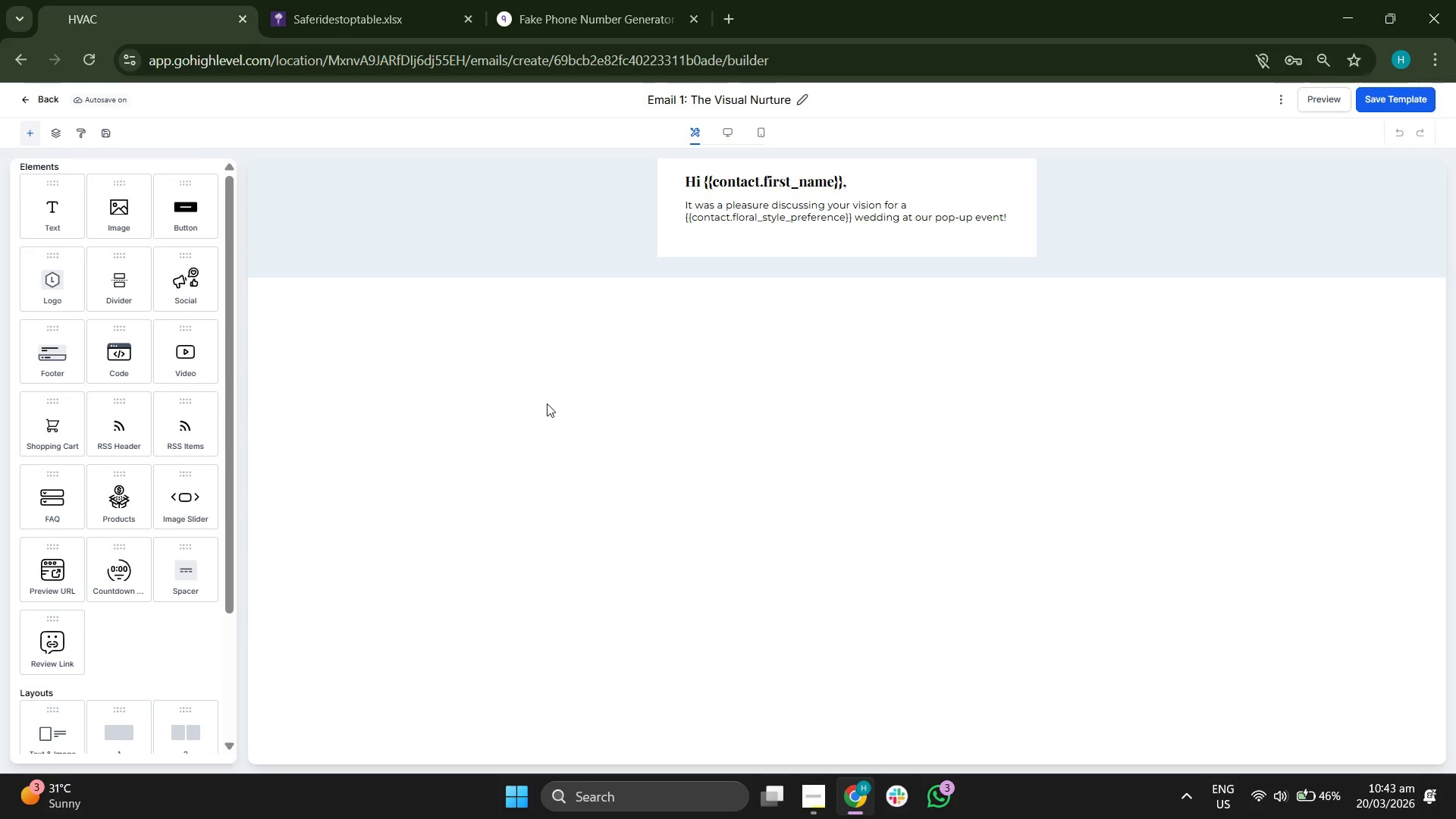 
wait(11.2)
 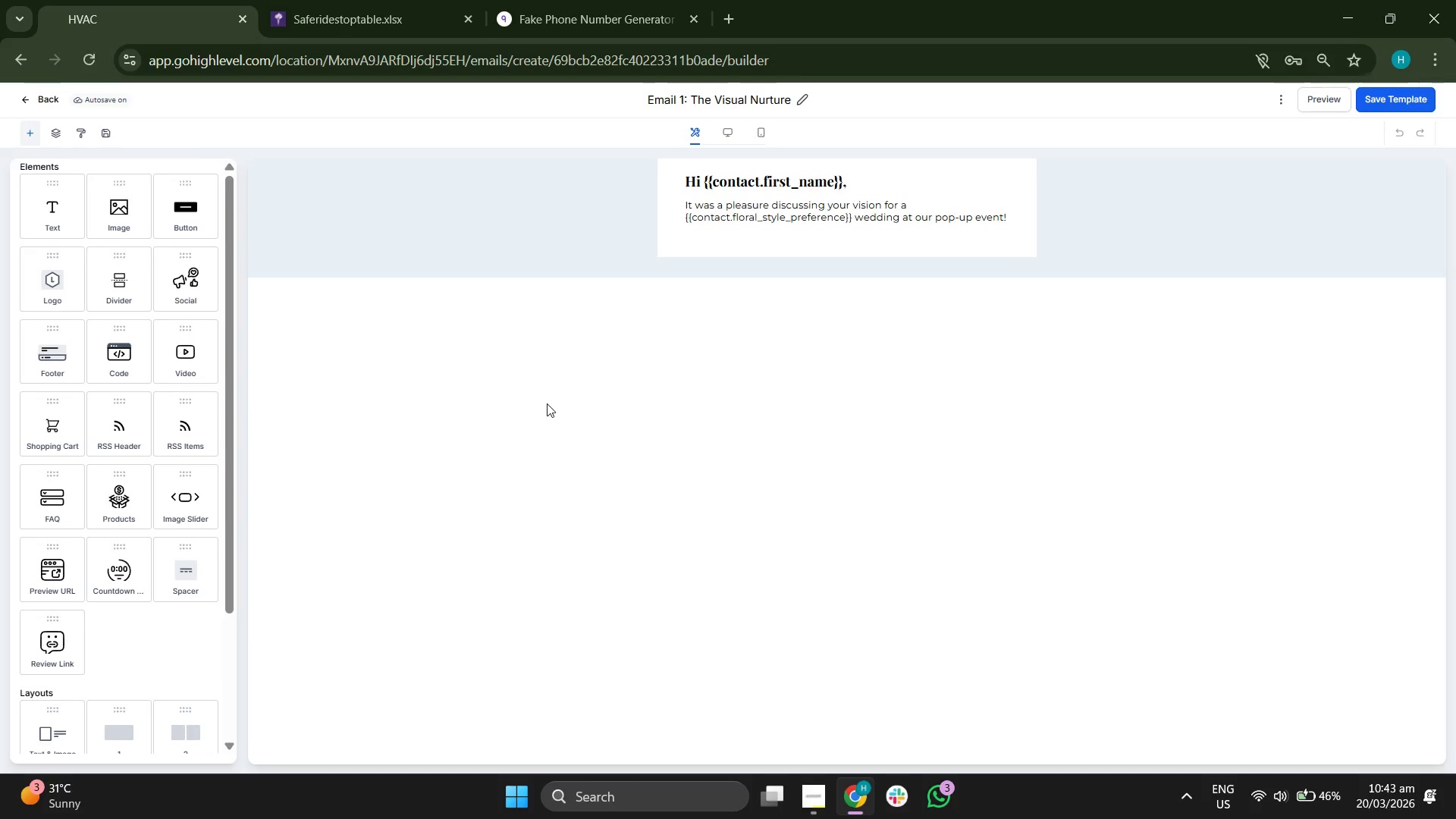 
left_click([971, 229])
 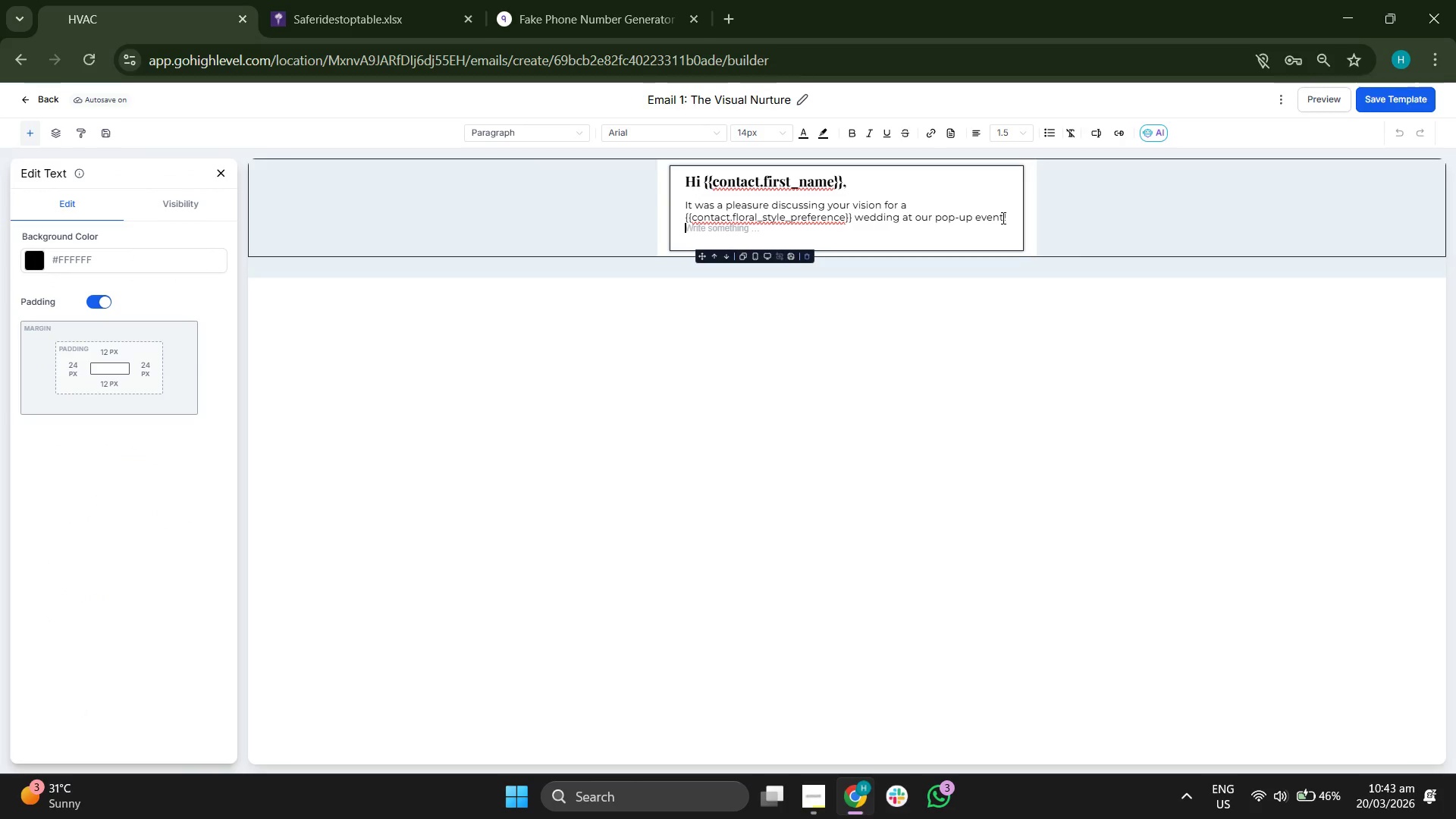 
key(ArrowDown)
 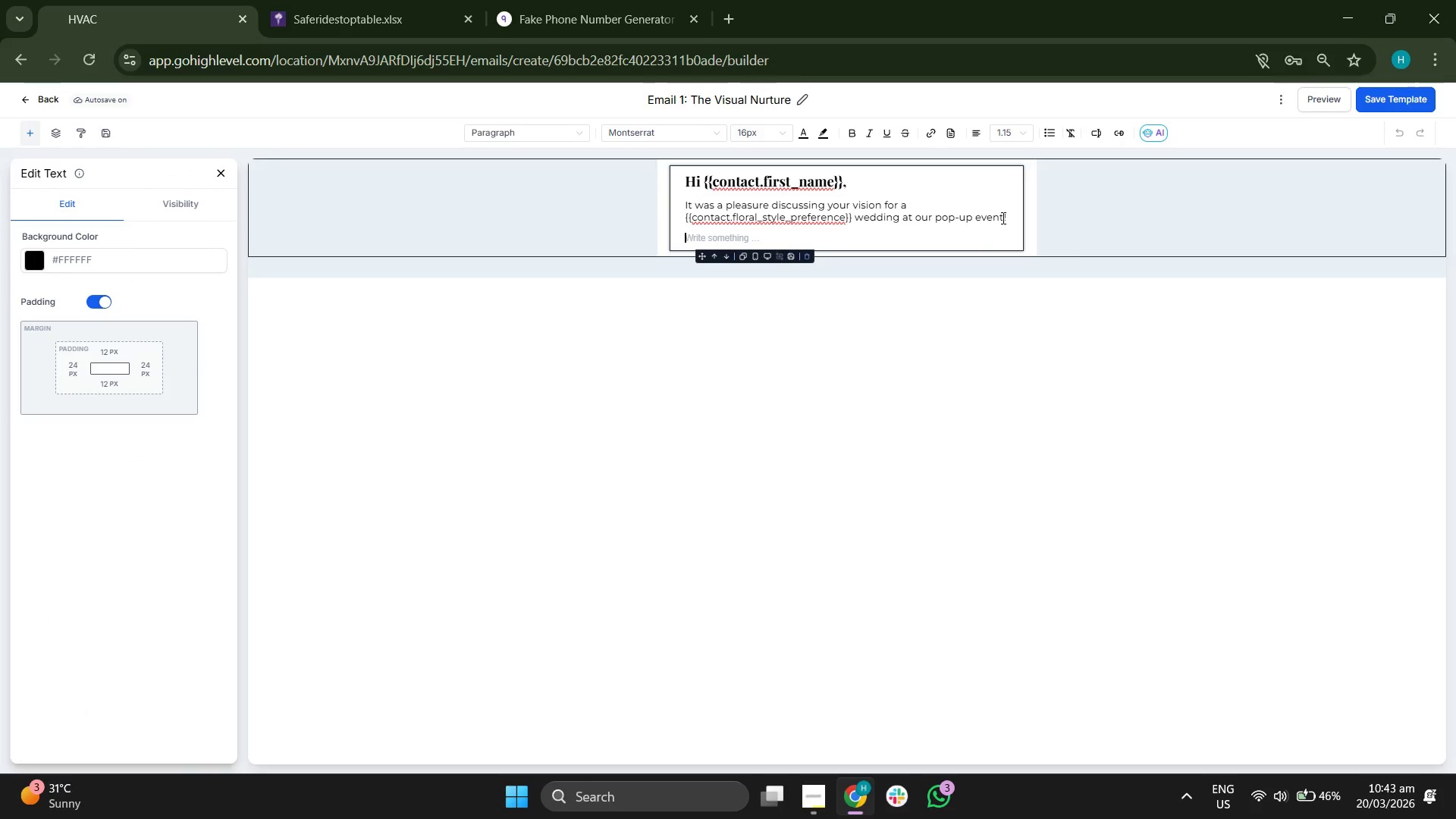 
key(ArrowDown)
 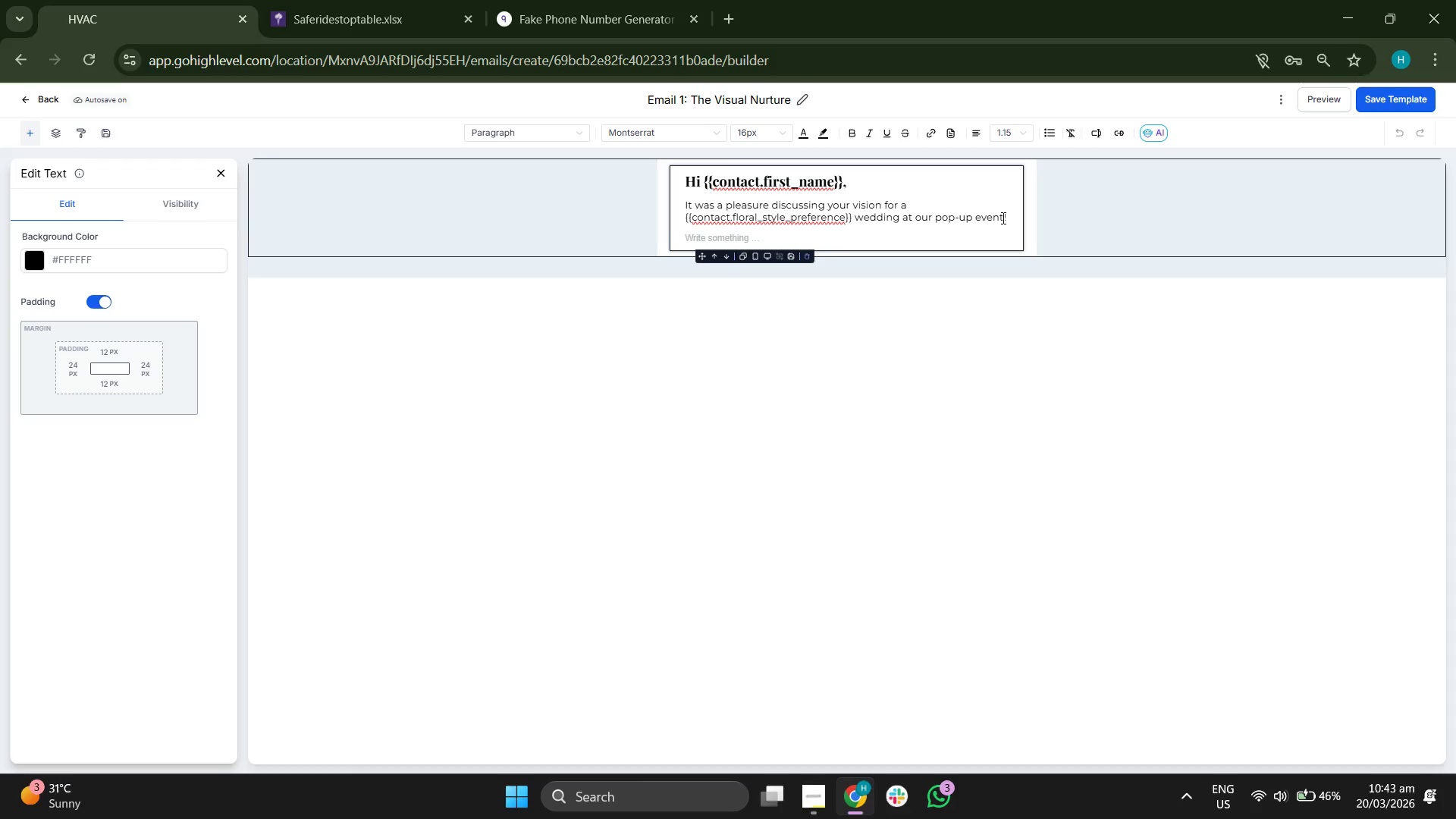 
key(Backspace)
 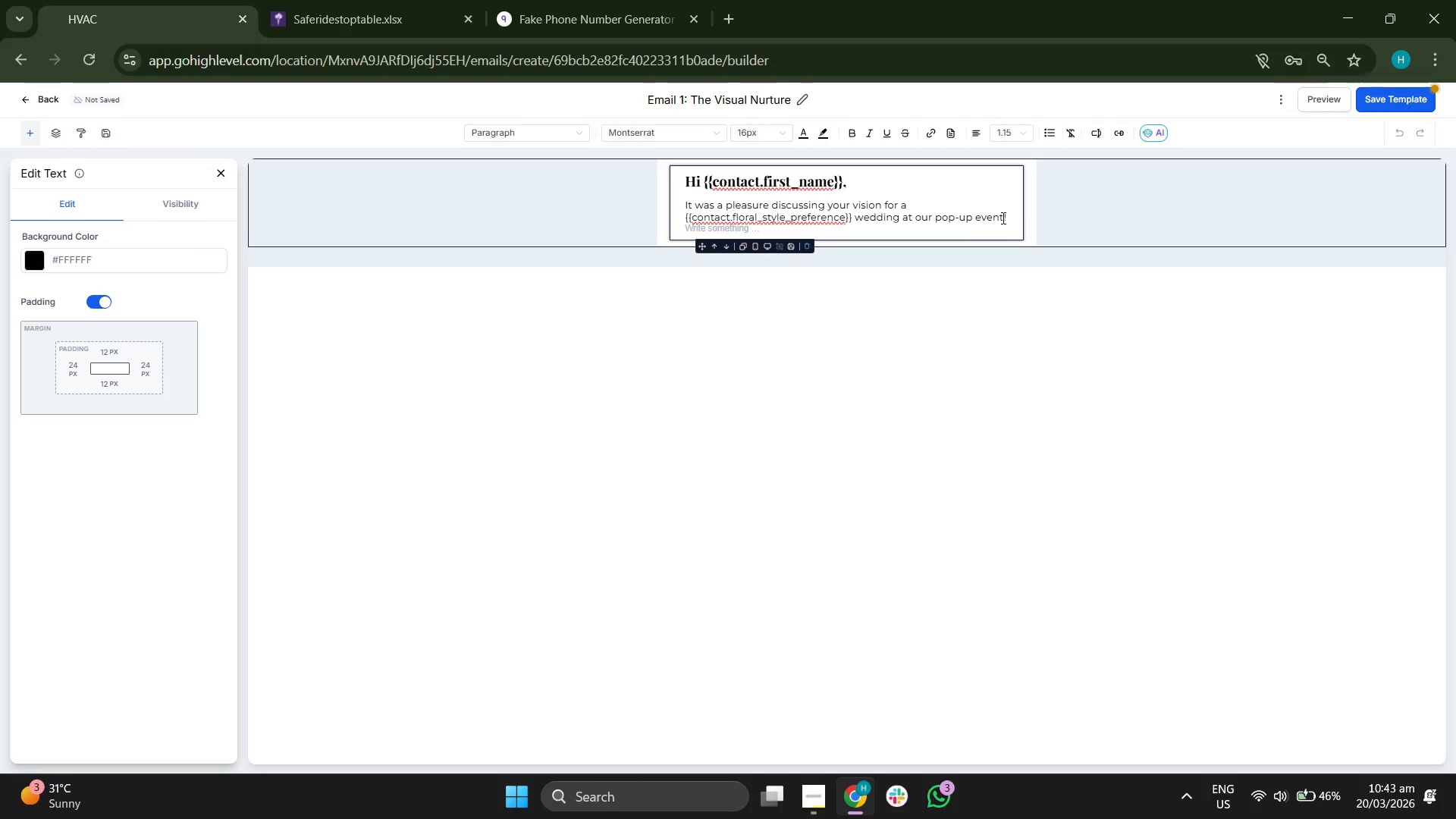 
key(Backspace)
 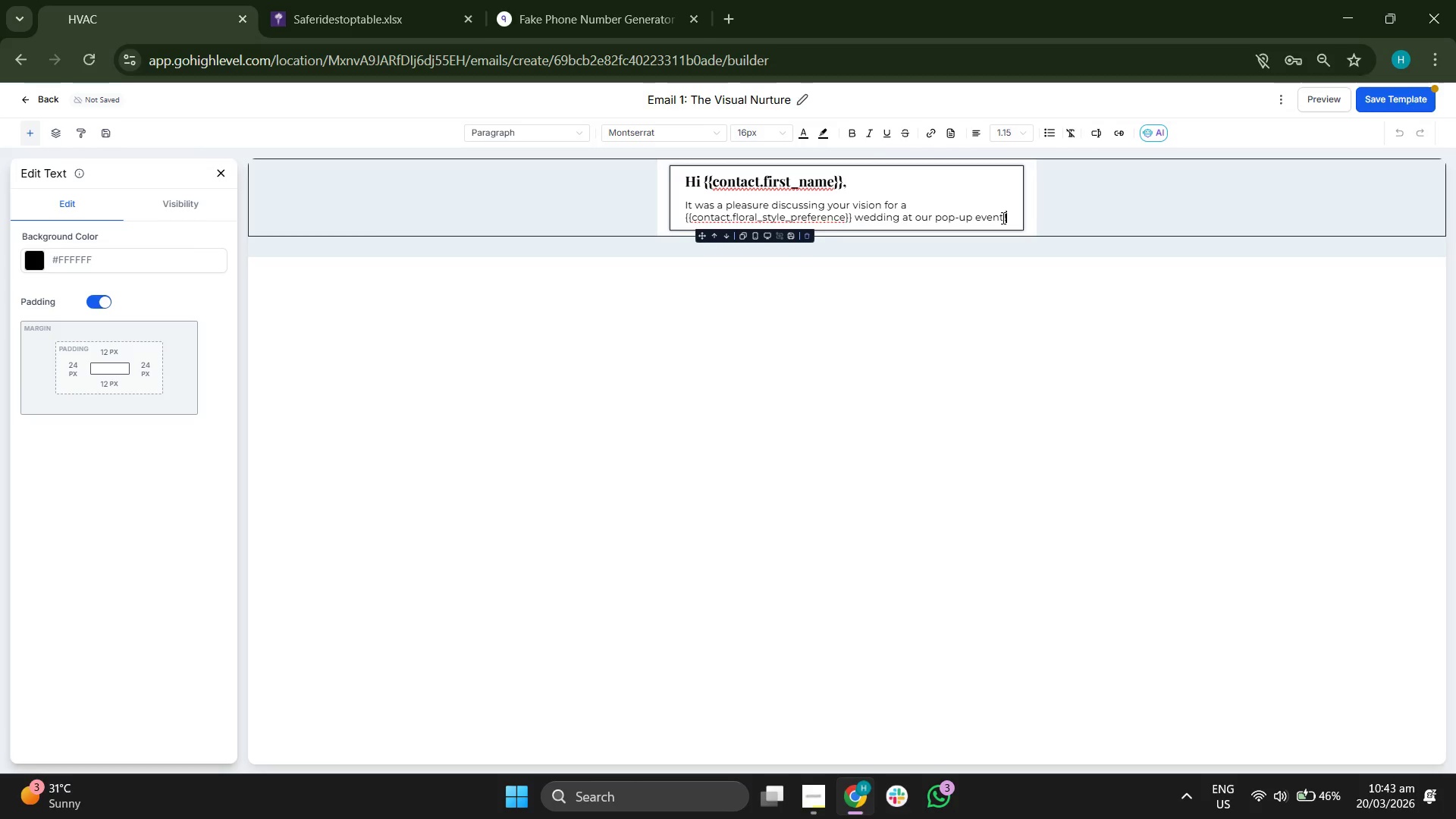 
key(Enter)
 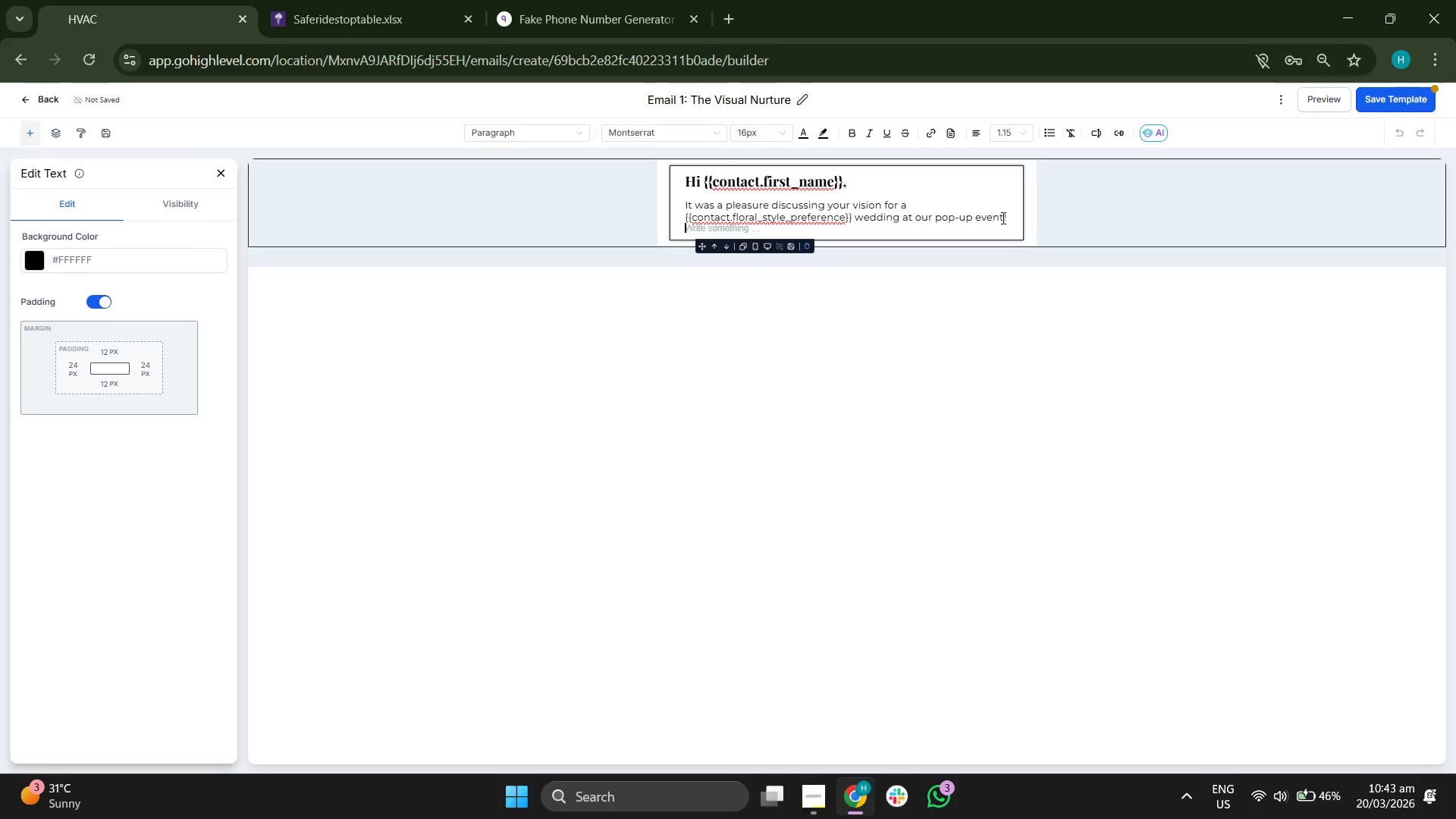 
key(Enter)
 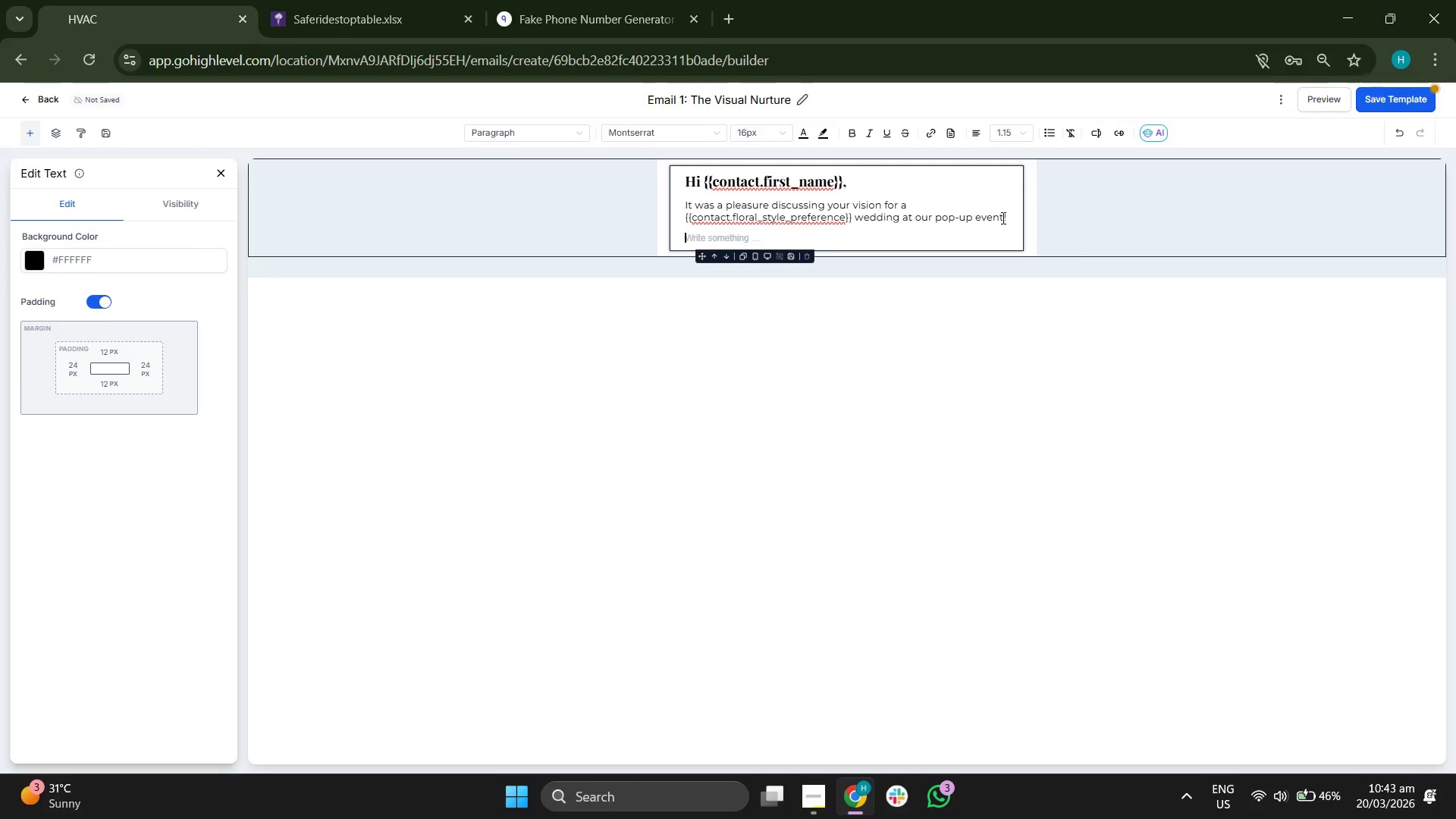 
type(Bevause)
key(Backspace)
key(Backspace)
key(Backspace)
key(Backspace)
type(c)
key(Backspace)
key(Backspace)
type(cayus)
key(Backspace)
key(Backspace)
type(se you're planning for {{contact.estimated)
 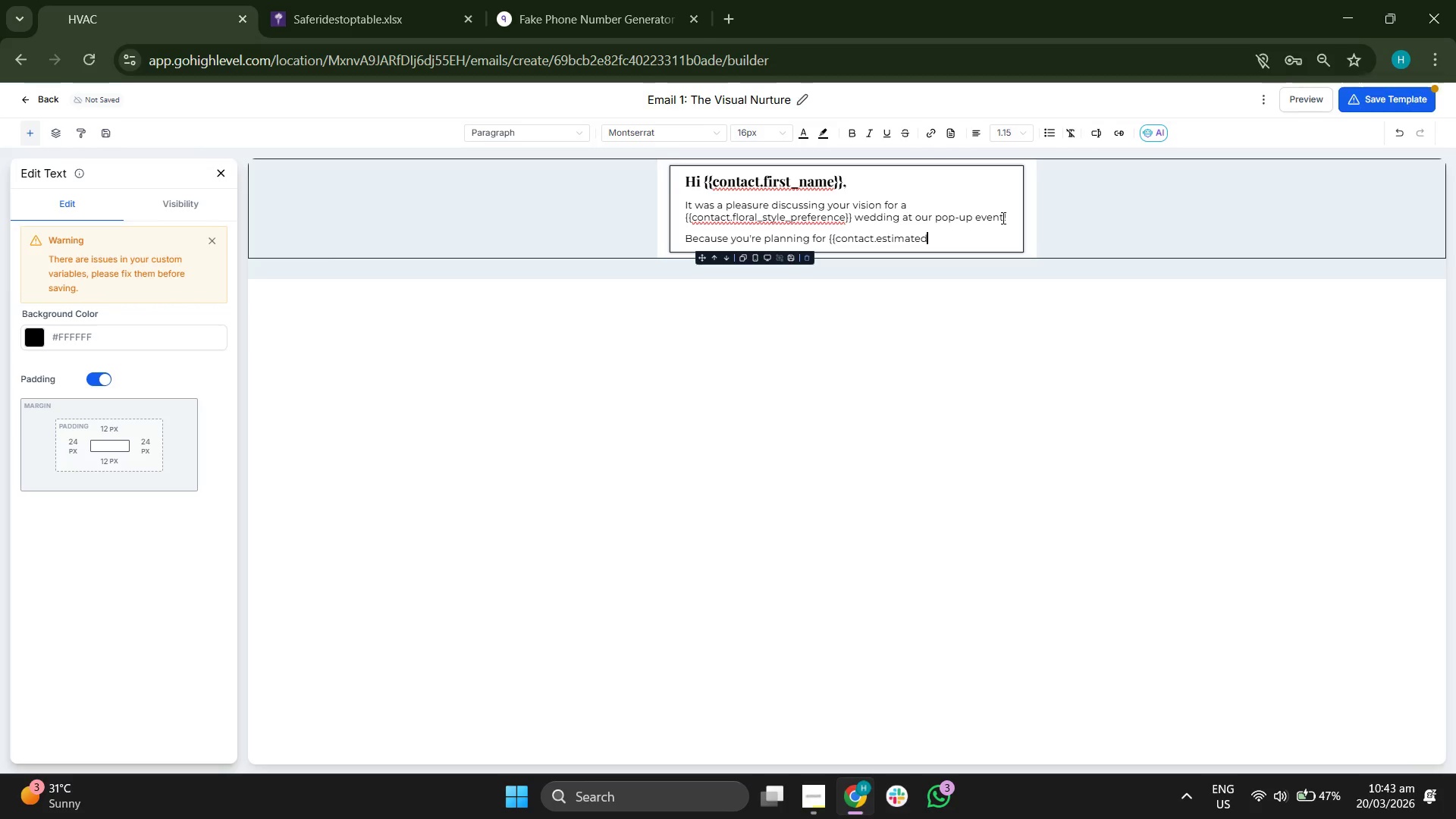 
type(_guest_count}}!)
key(Backspace)
type( gh)
key(Backspace)
type(ure)
key(Backspace)
type(sts, we recommend our Greenhouse Suite - )
key(Backspace)
type(- )
key(Backspace)
key(Backspace)
type( it p)
key(Backspace)
key(Backspace)
key(Backspace)
key(Backspace)
key(Backspace)
key(Backspace)
key(Backspace)
type(, It)
key(Backspace)
key(Backspace)
type(it perfectly captures that')
key(Backspace)
type( indor)
key(Backspace)
type(or )
key(Backspace)
key(Backspace)
key(Backspace)
key(Backspace)
key(Backspace)
key(Backspace)
key(Backspace)
type('indoor garden' feel you liked.)
 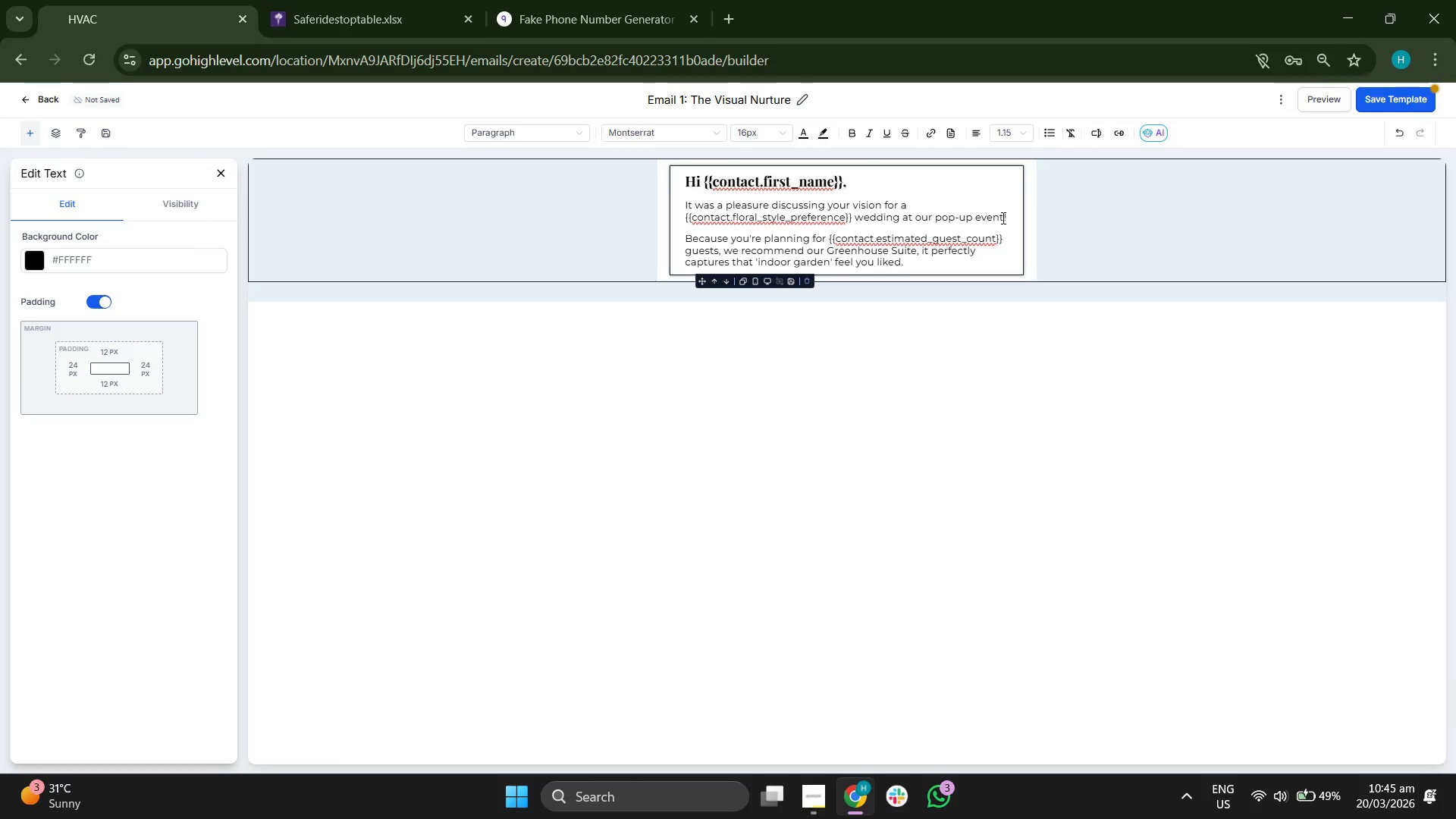 
key(Enter)
 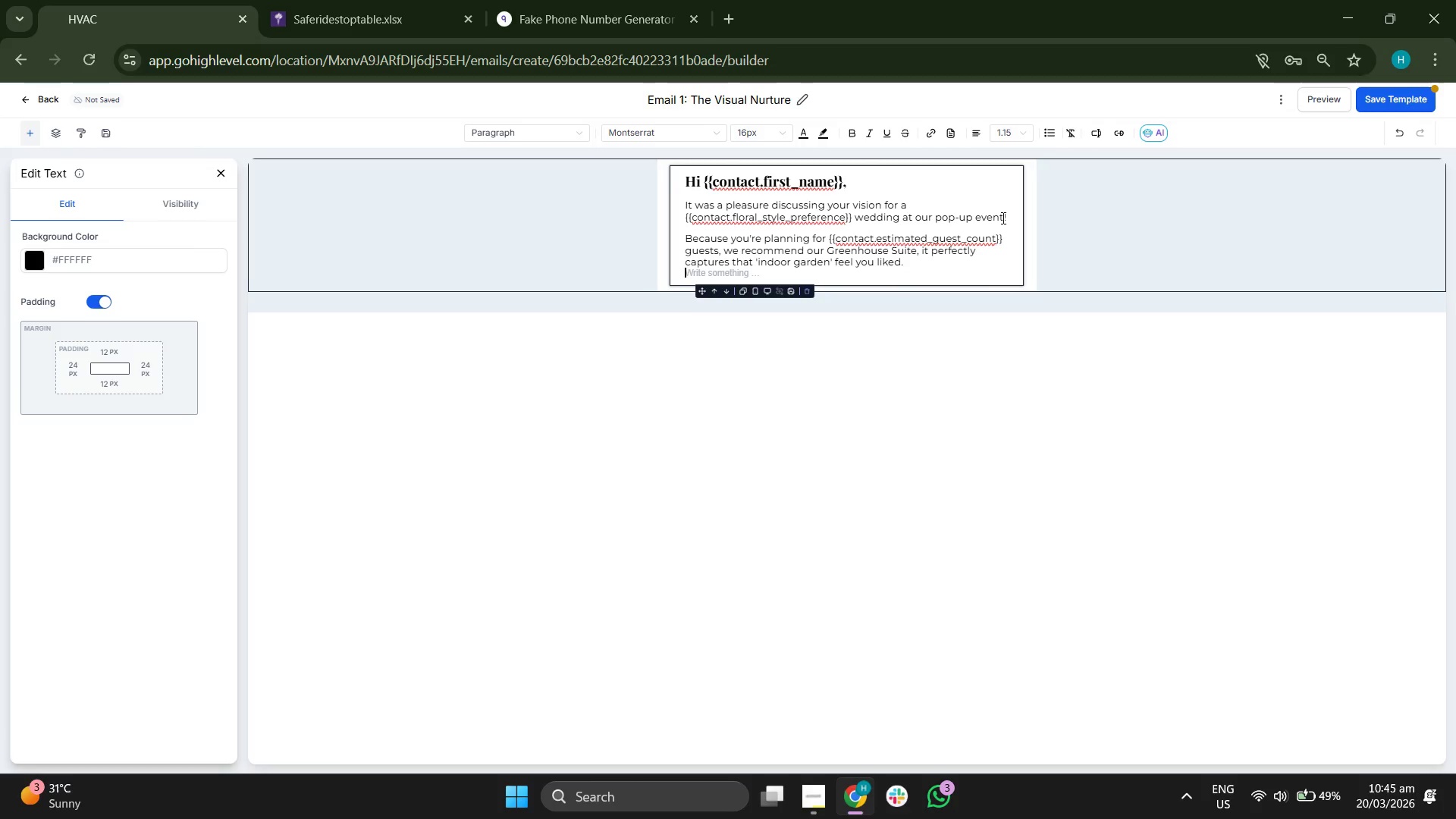 
key(Enter)
 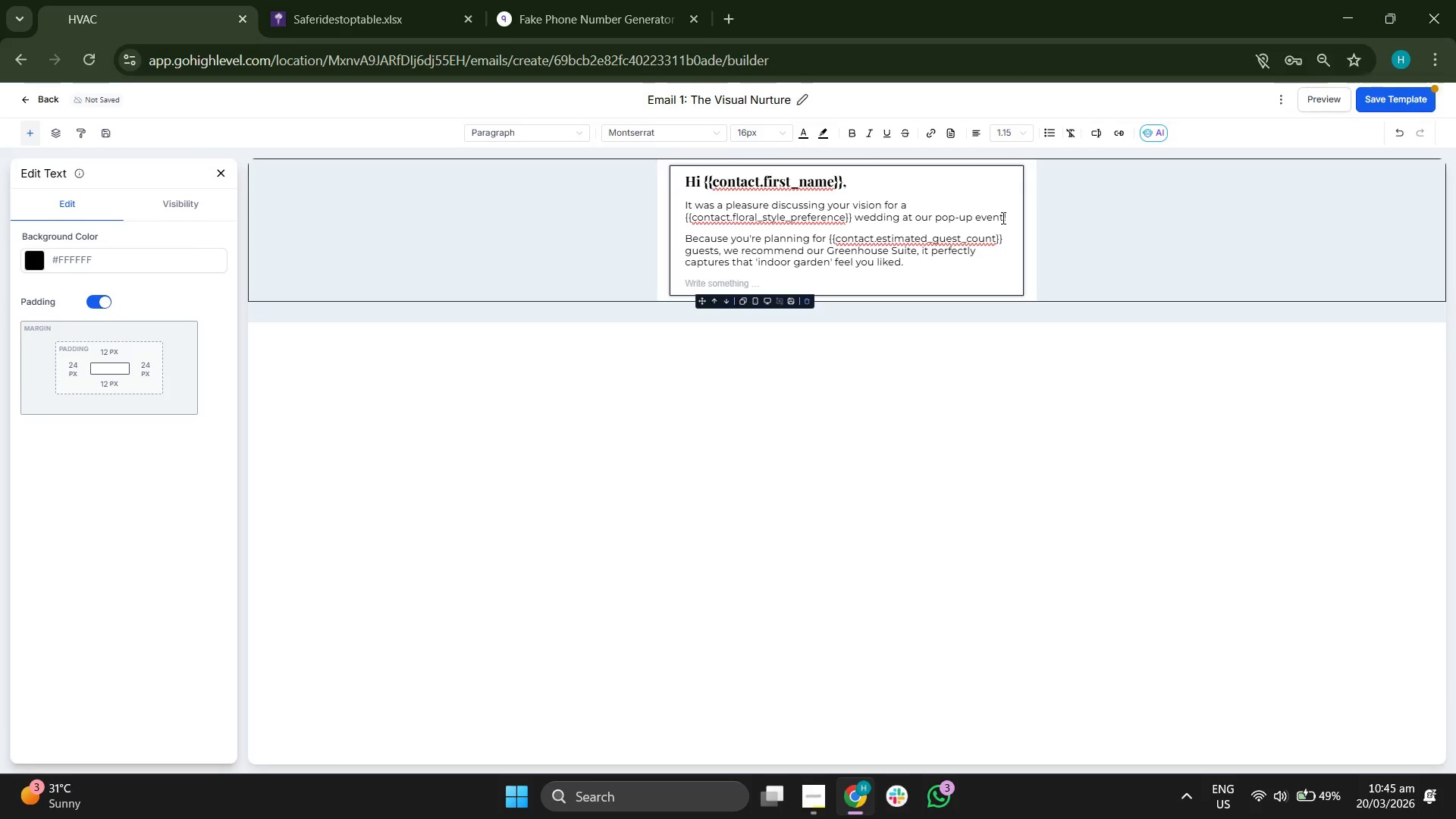 
key(Backspace)
 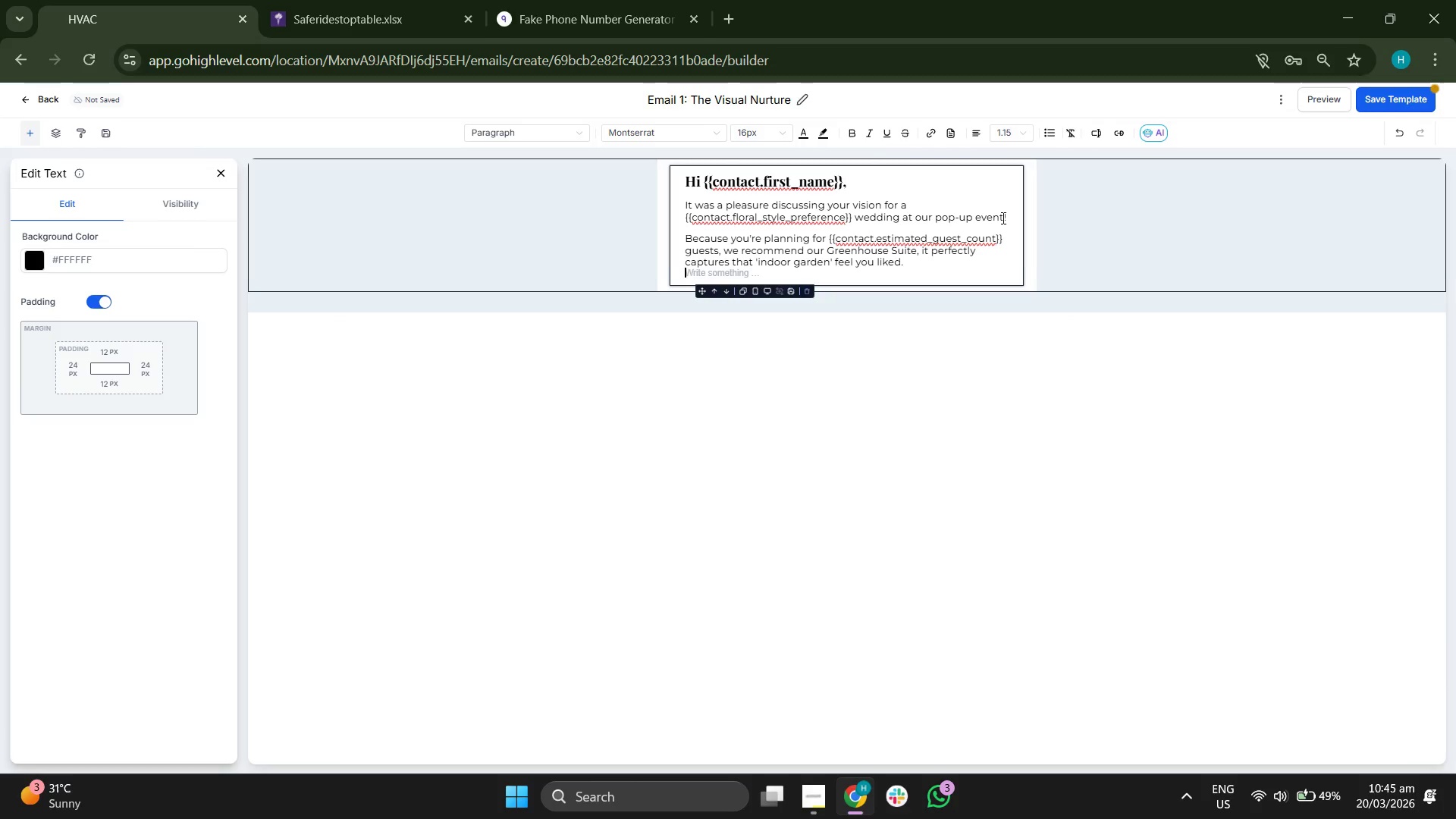 
key(Backspace)
 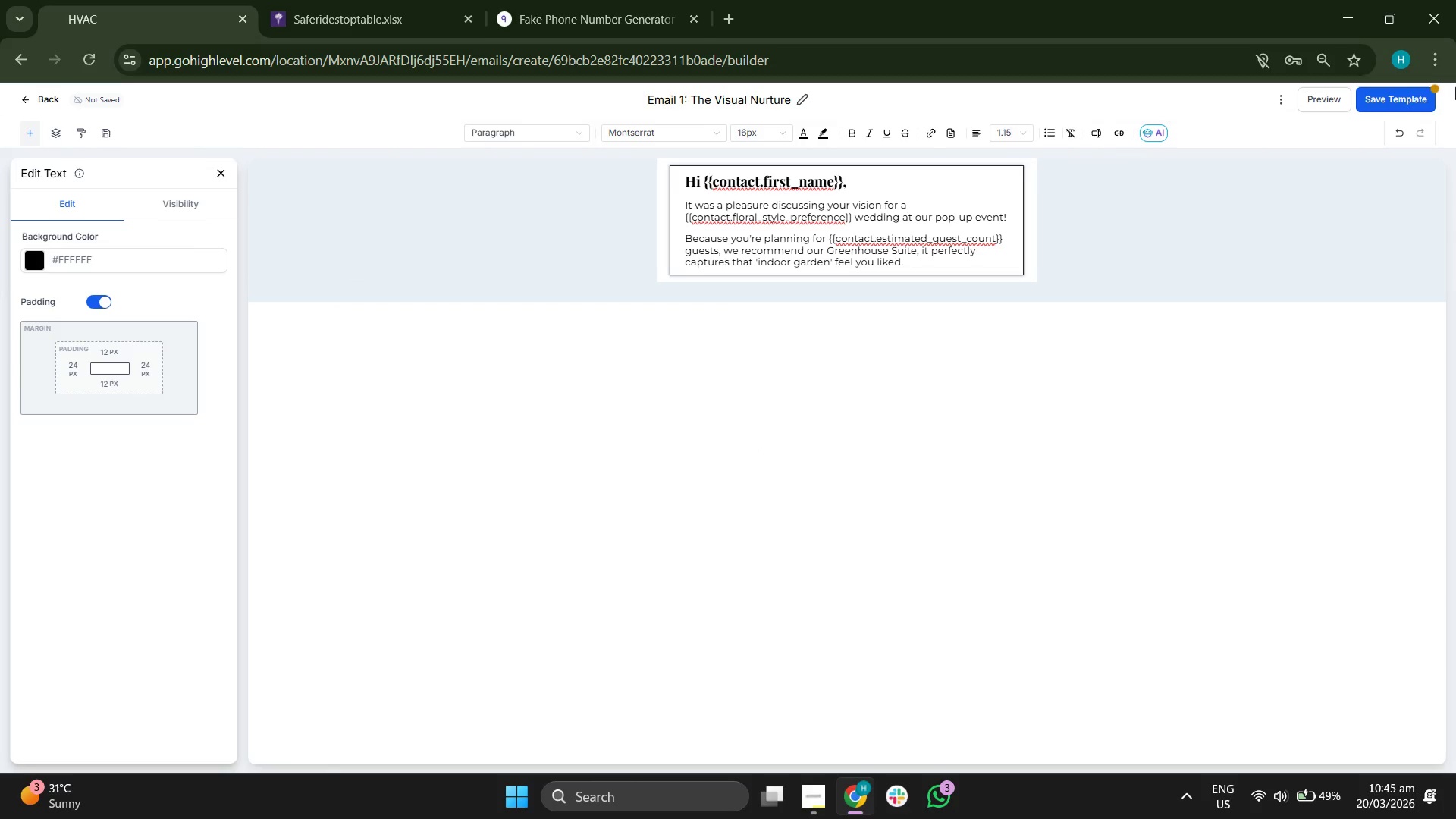 
left_click([1414, 91])
 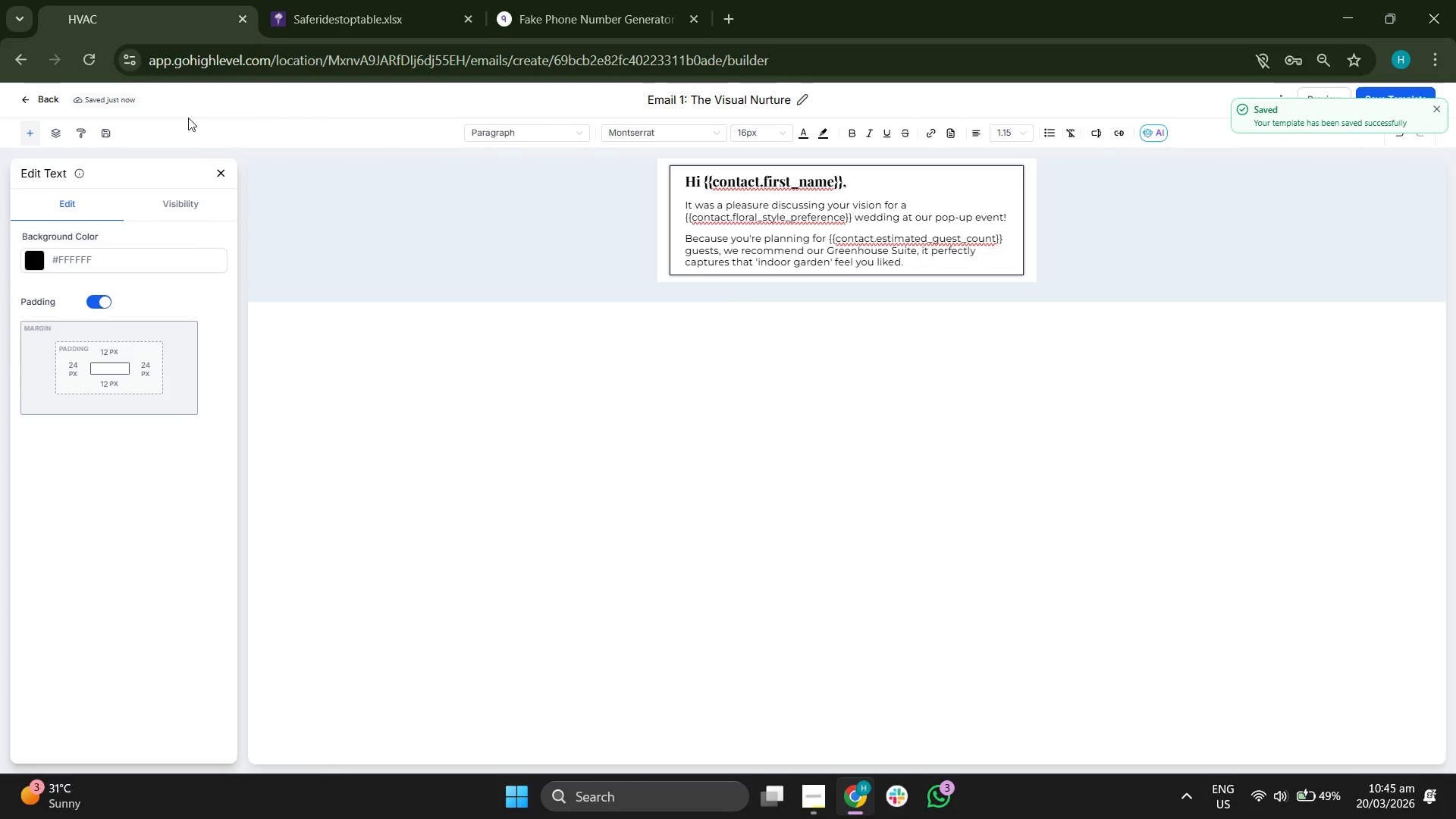 
left_click([219, 168])
 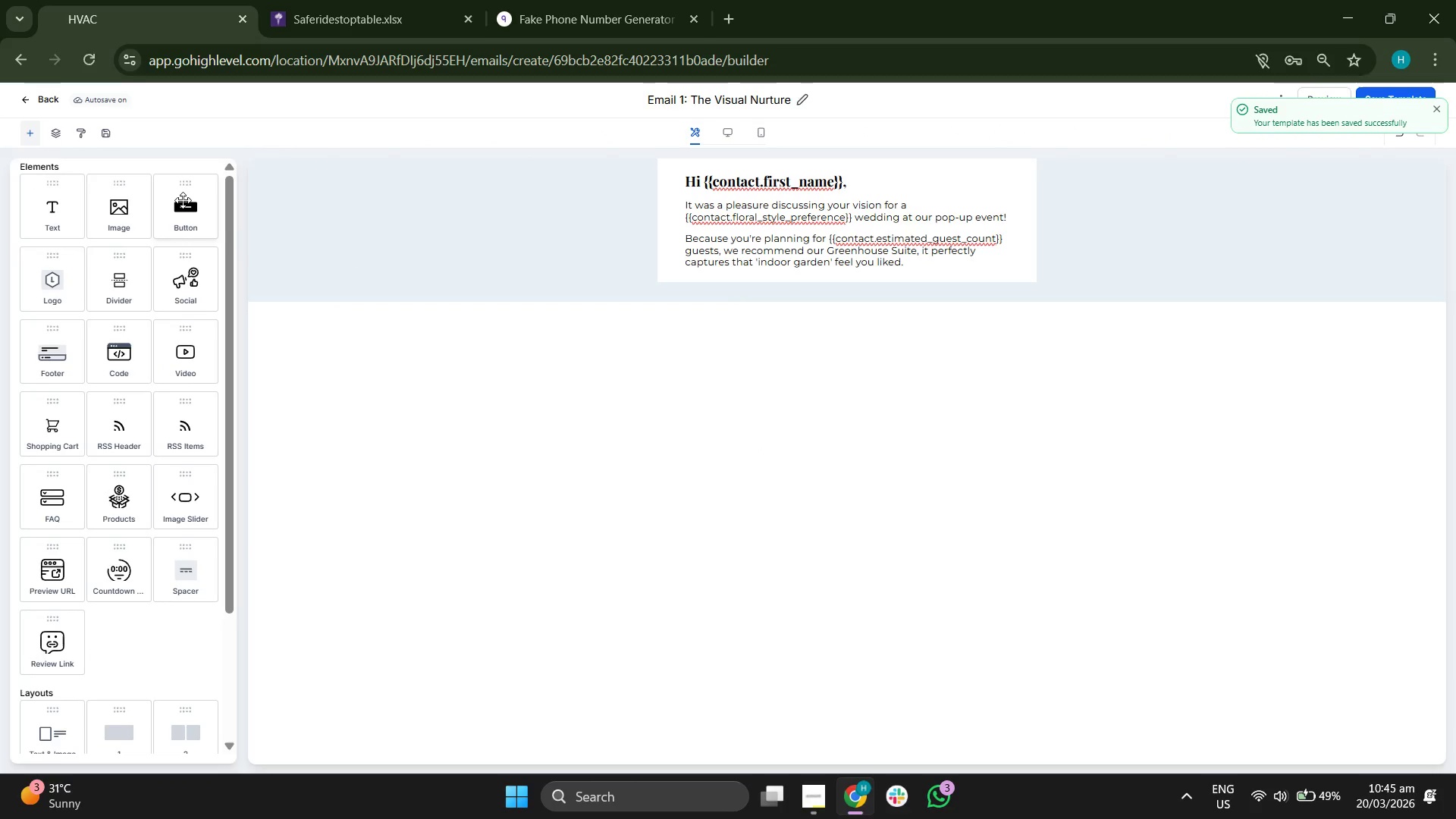 
left_click_drag(start_coordinate=[186, 201], to_coordinate=[766, 256])
 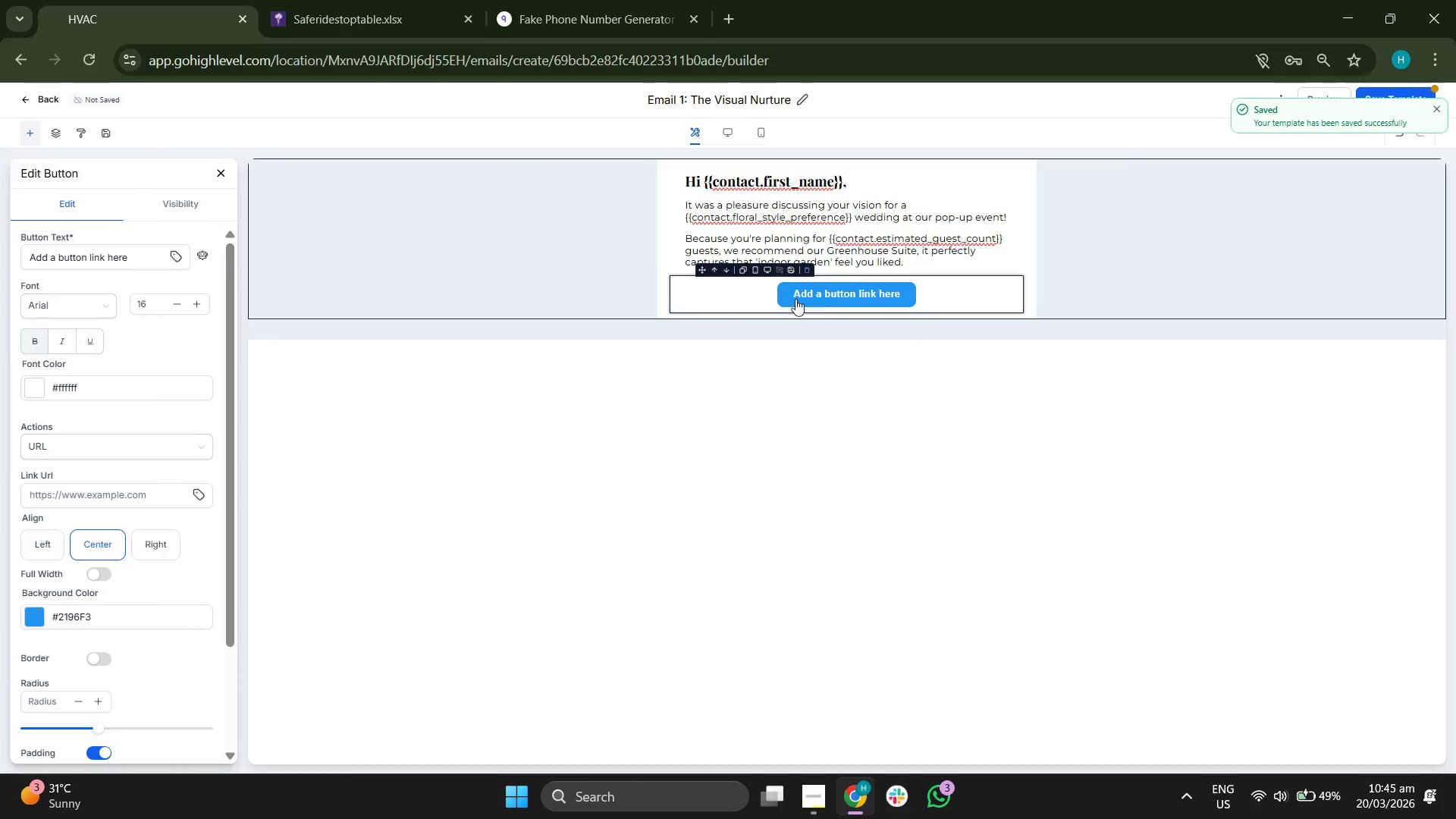 
scroll: coordinate [180, 500], scroll_direction: down, amount: 1.0
 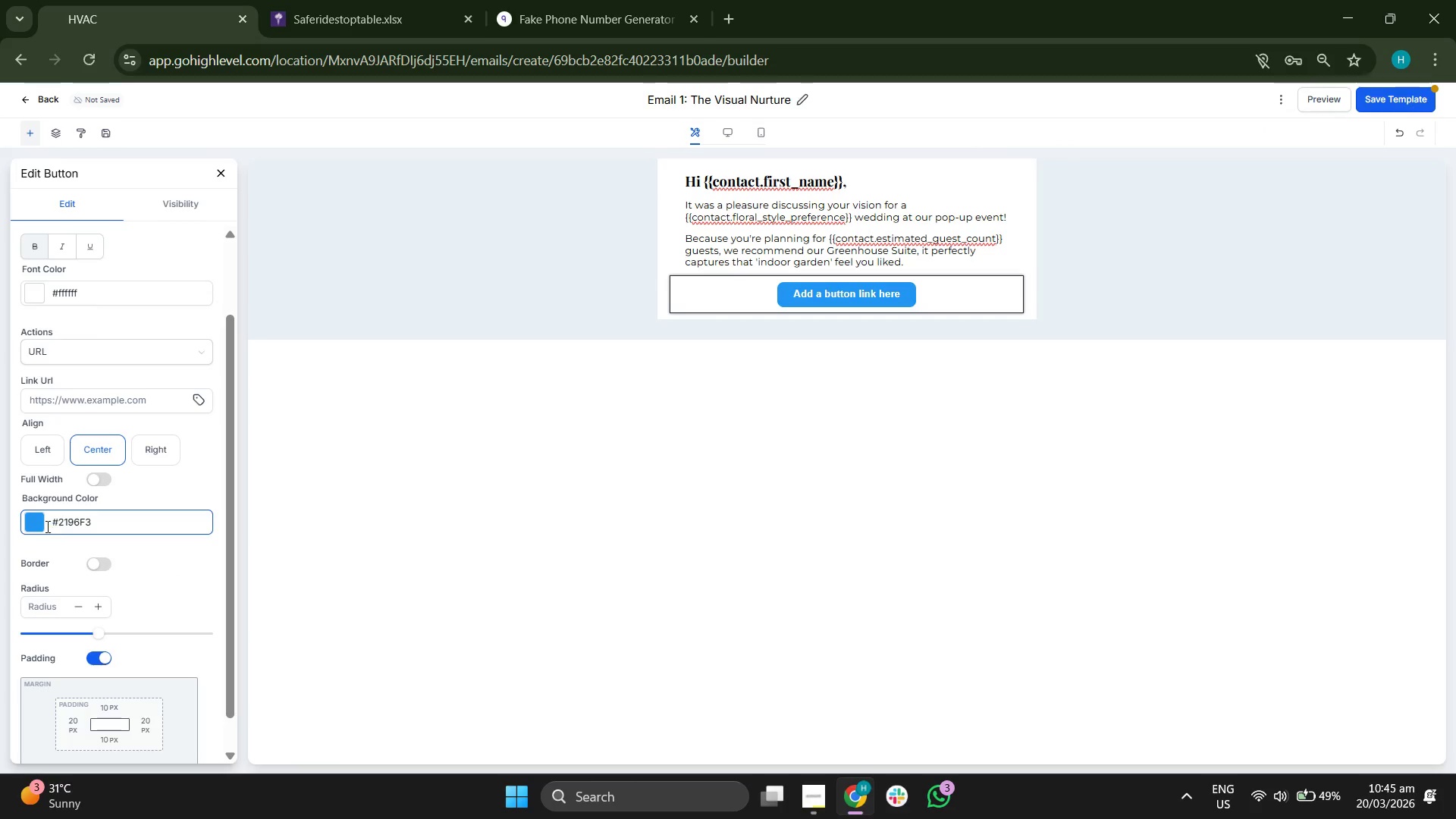 
left_click([37, 525])
 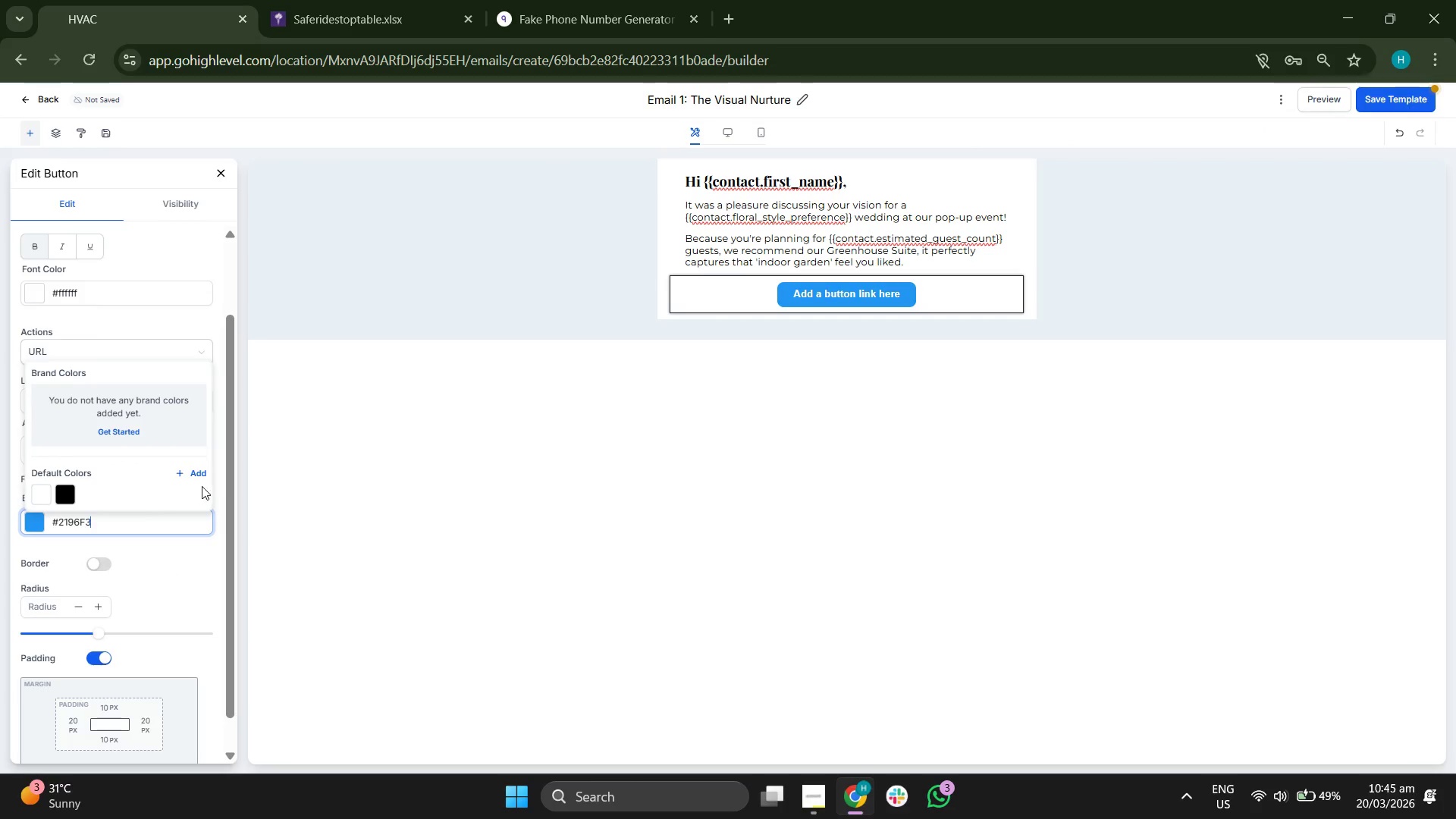 
left_click([198, 475])
 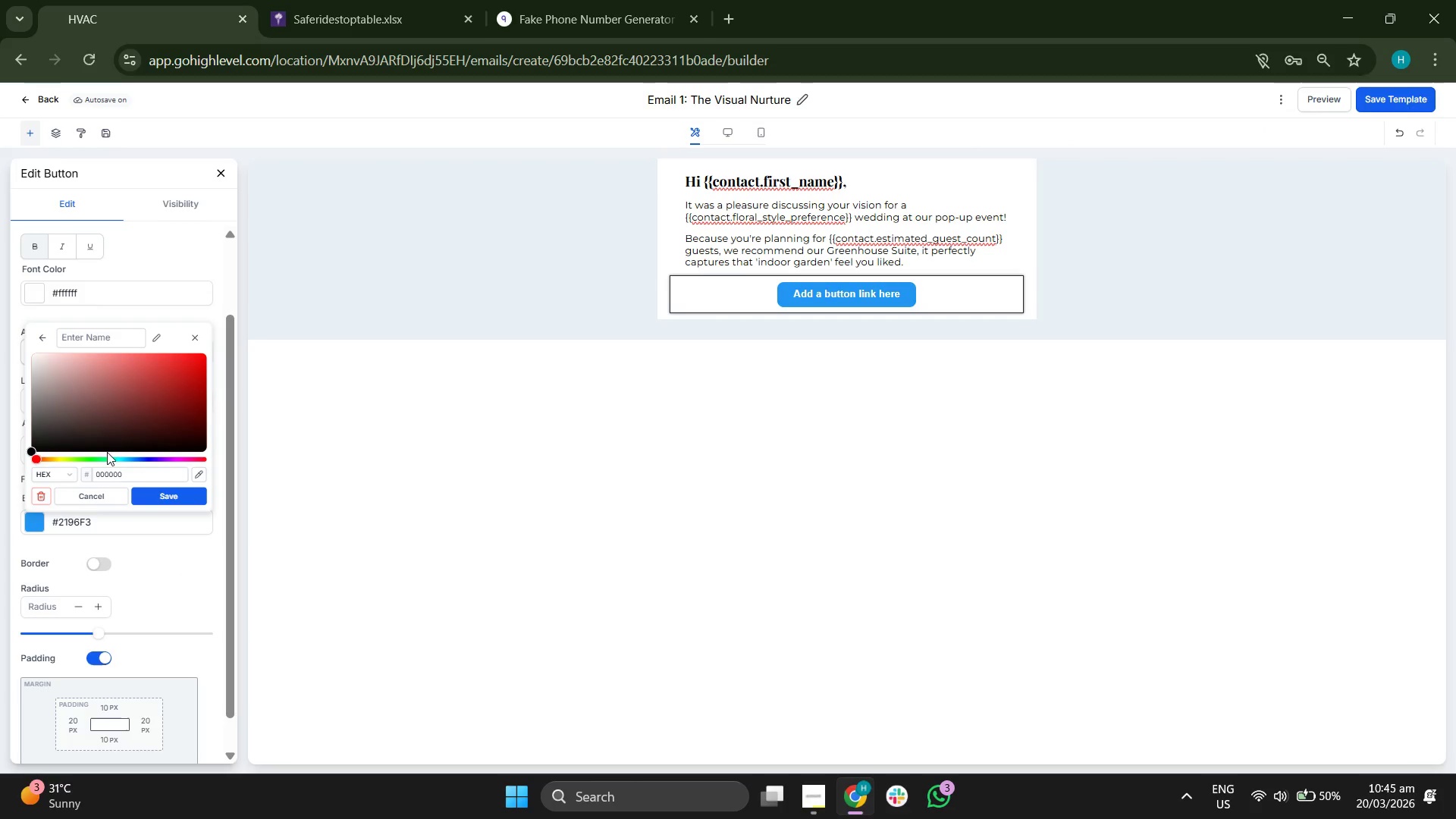 
wait(5.45)
 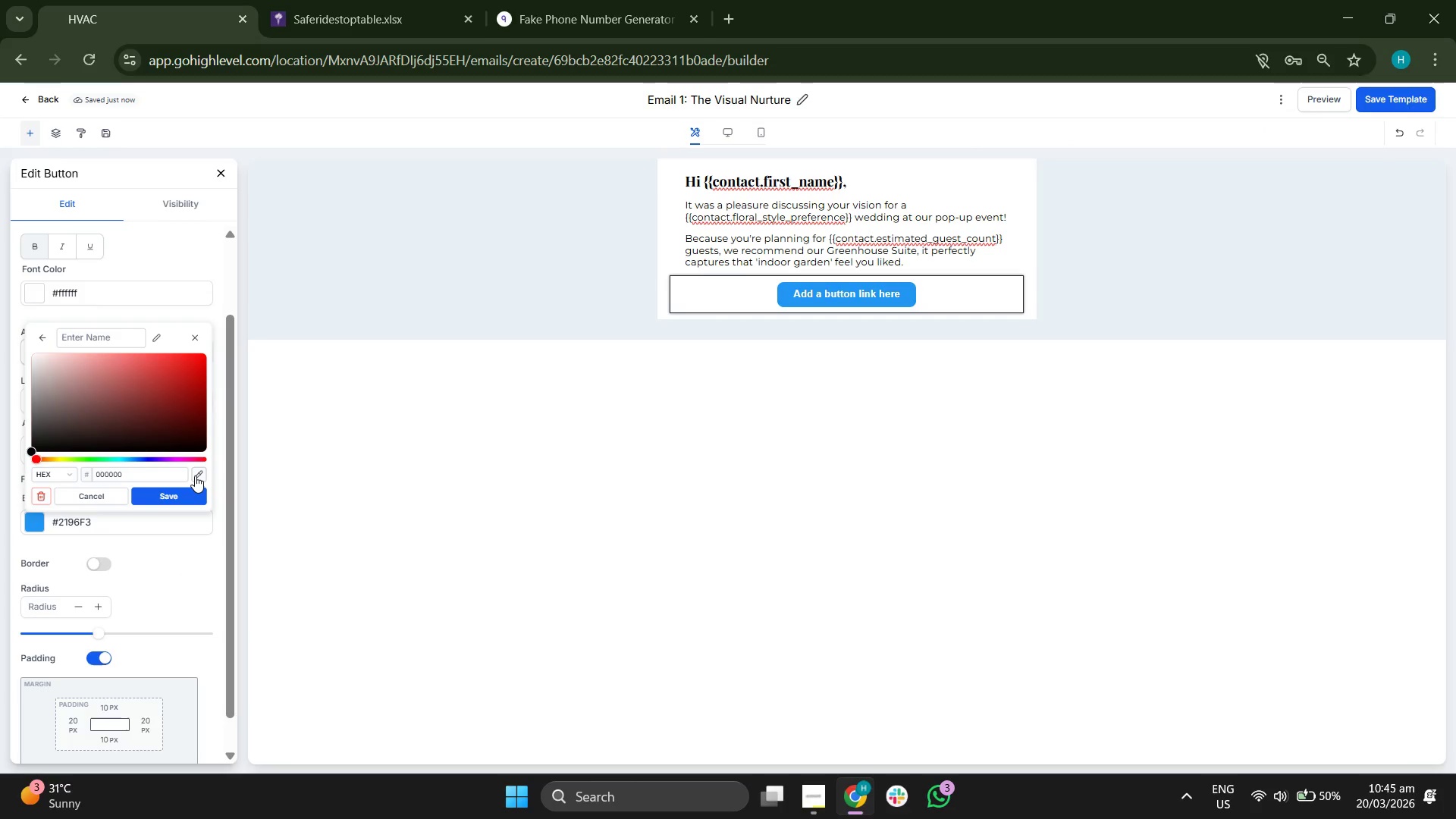 
left_click_drag(start_coordinate=[94, 384], to_coordinate=[65, 405])
 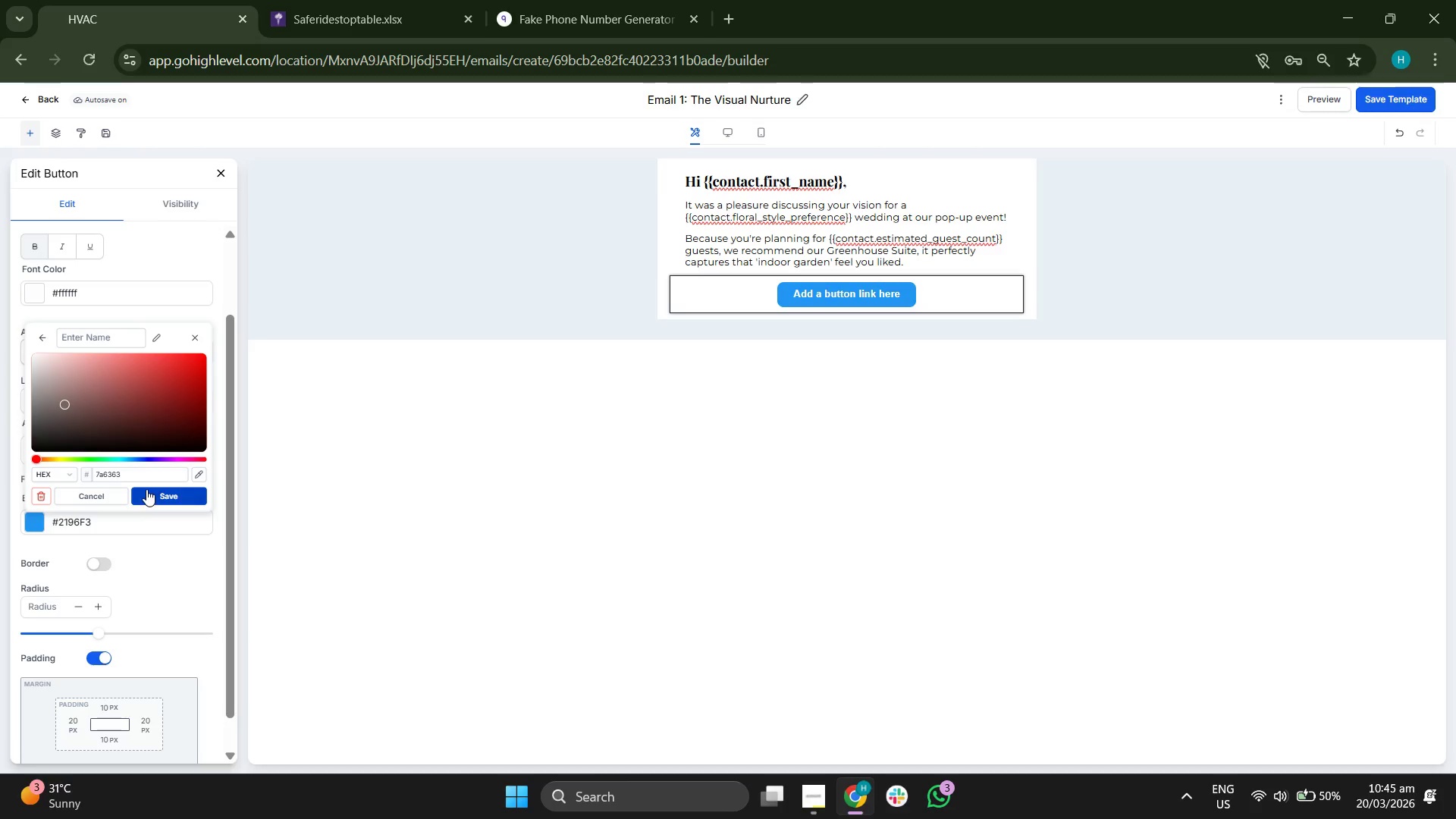 
left_click([152, 488])
 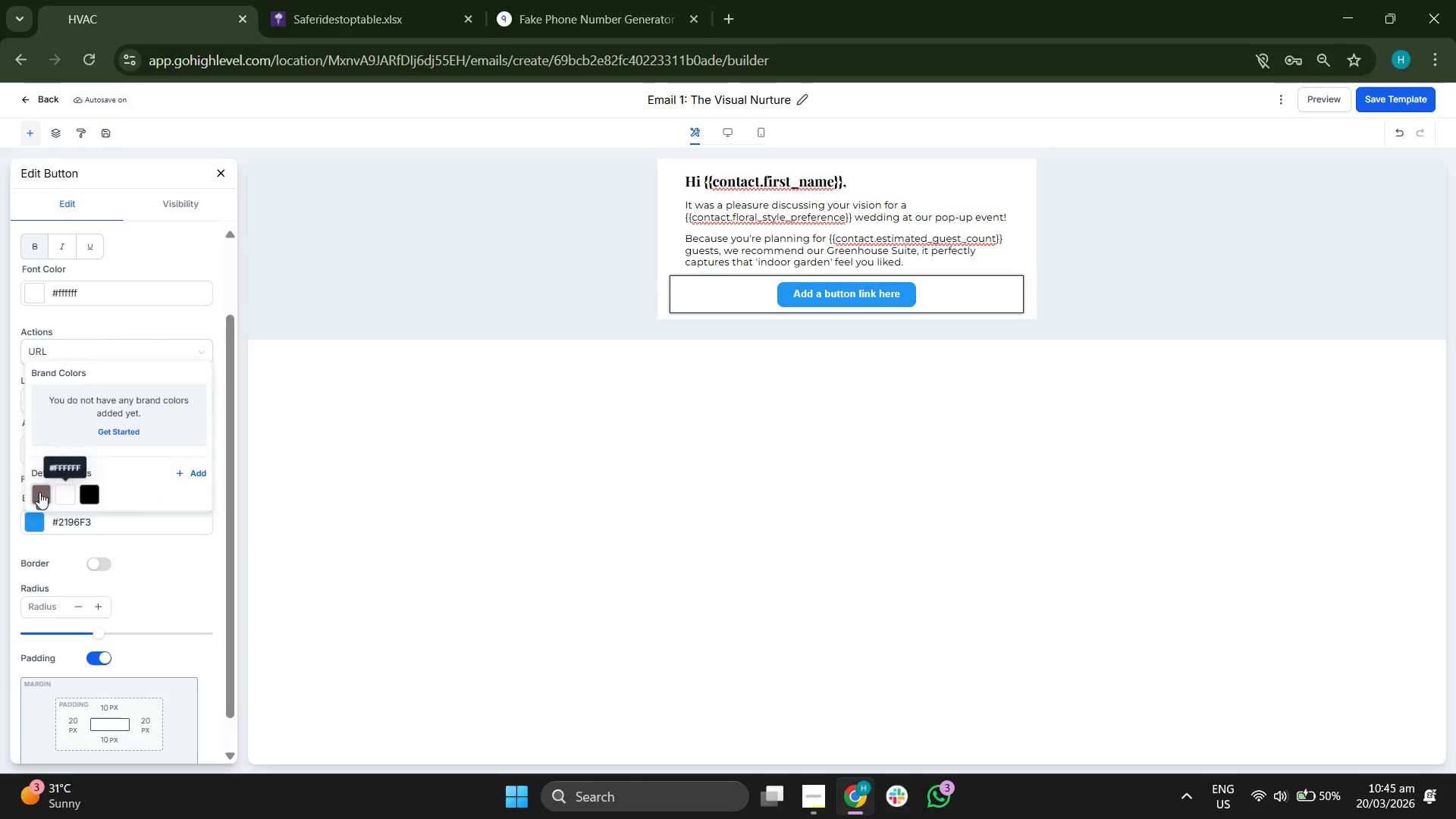 
left_click([38, 491])
 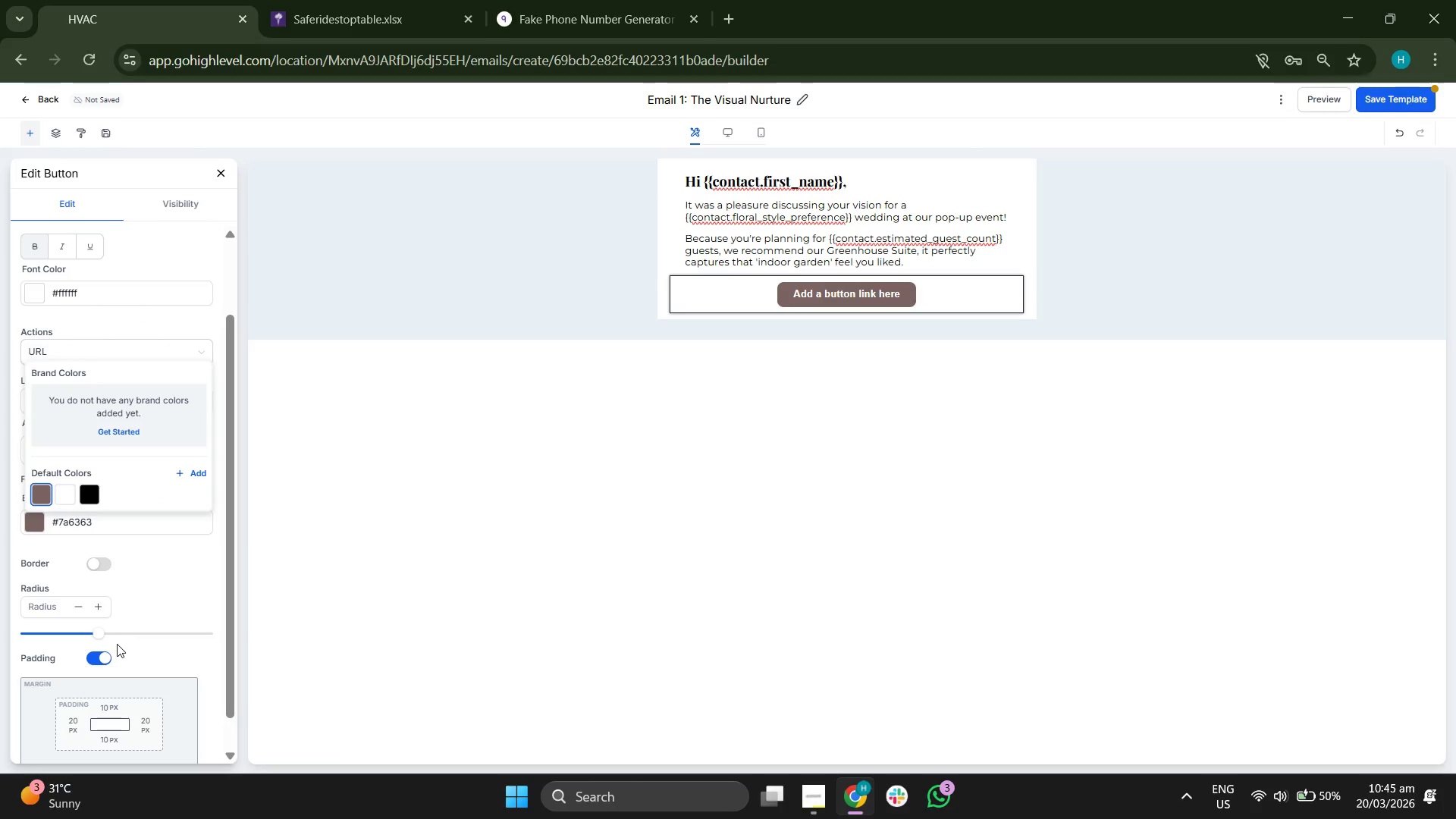 
left_click_drag(start_coordinate=[102, 629], to_coordinate=[172, 628])
 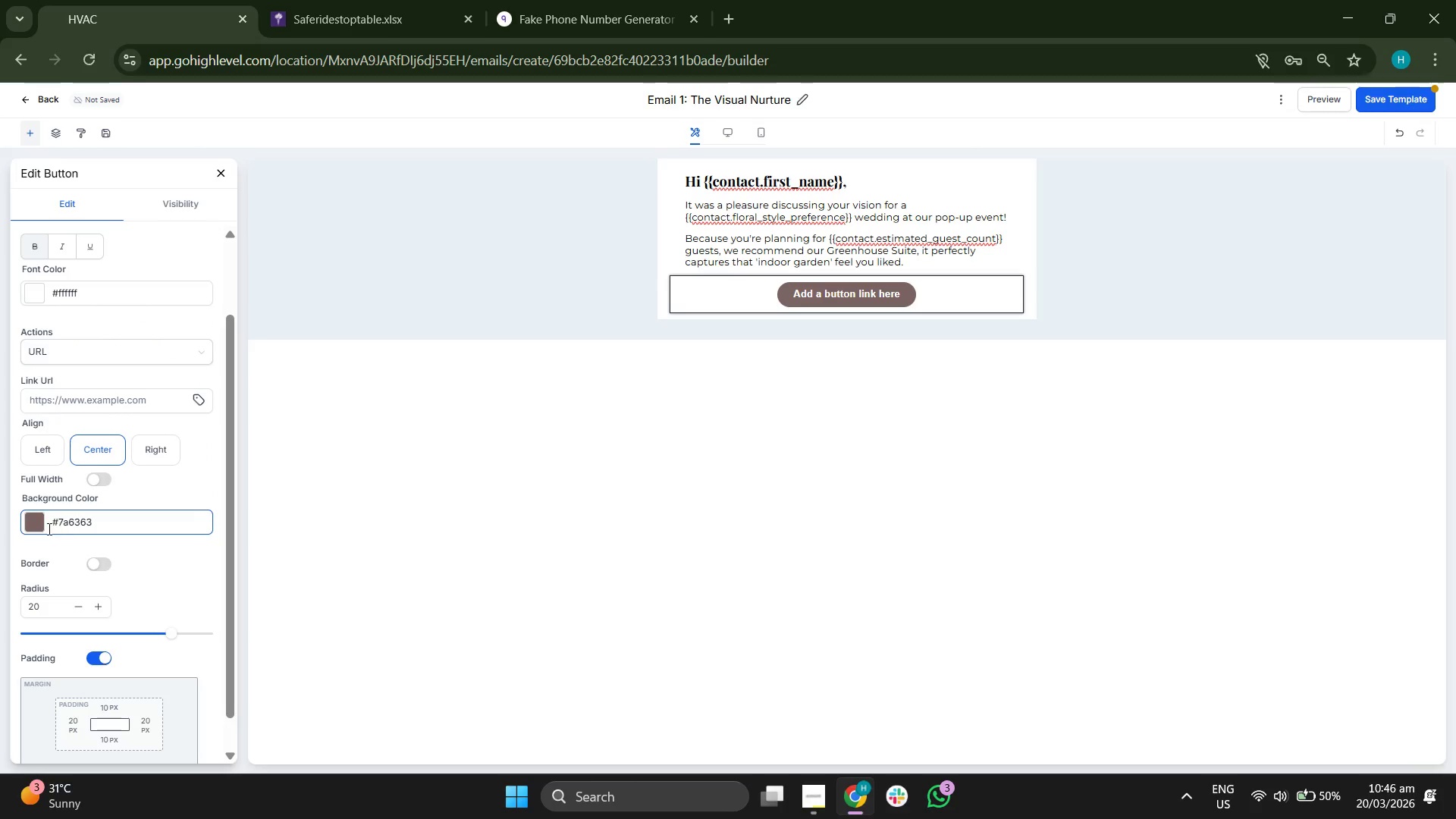 
left_click([37, 524])
 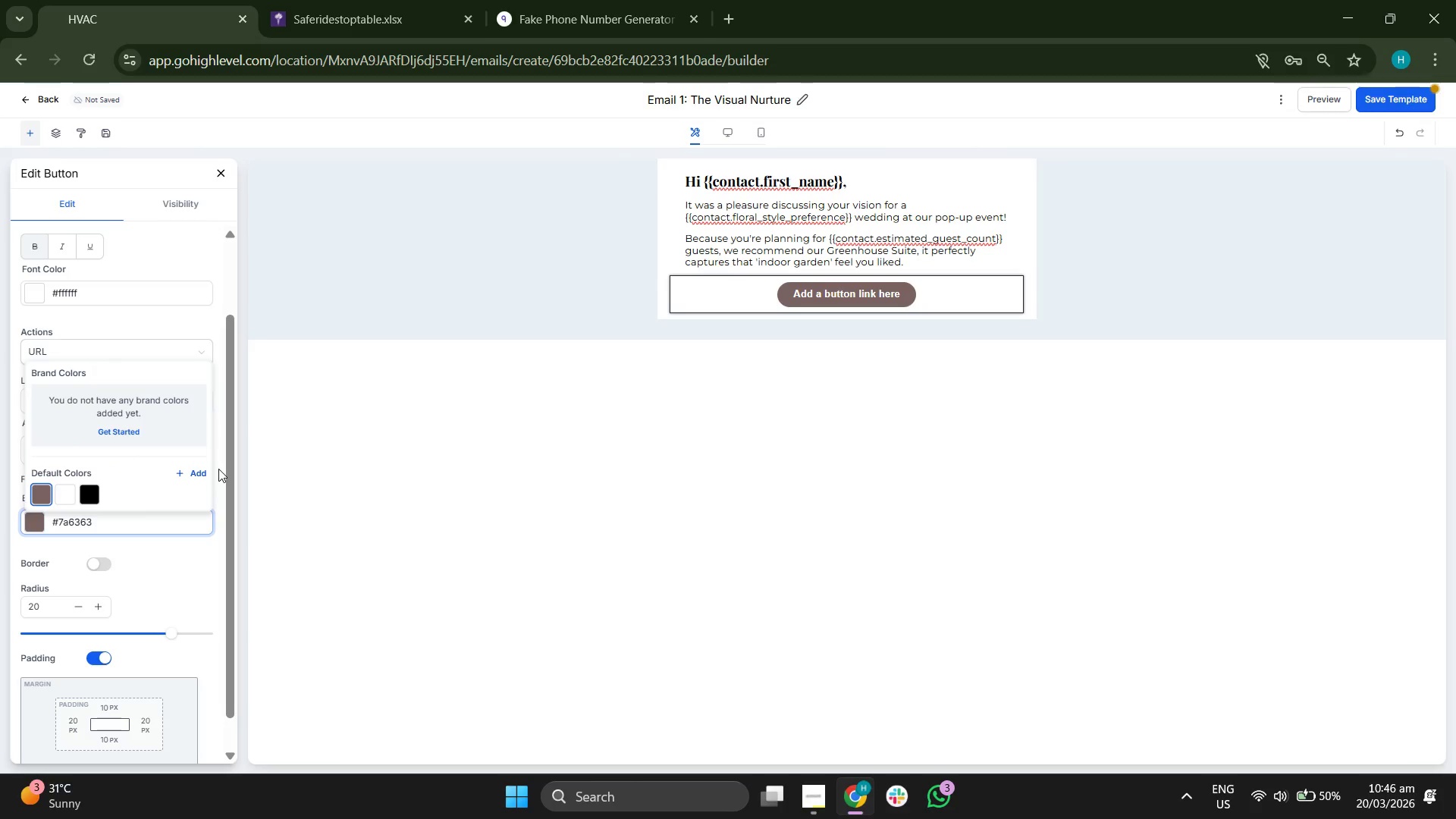 
left_click([199, 472])
 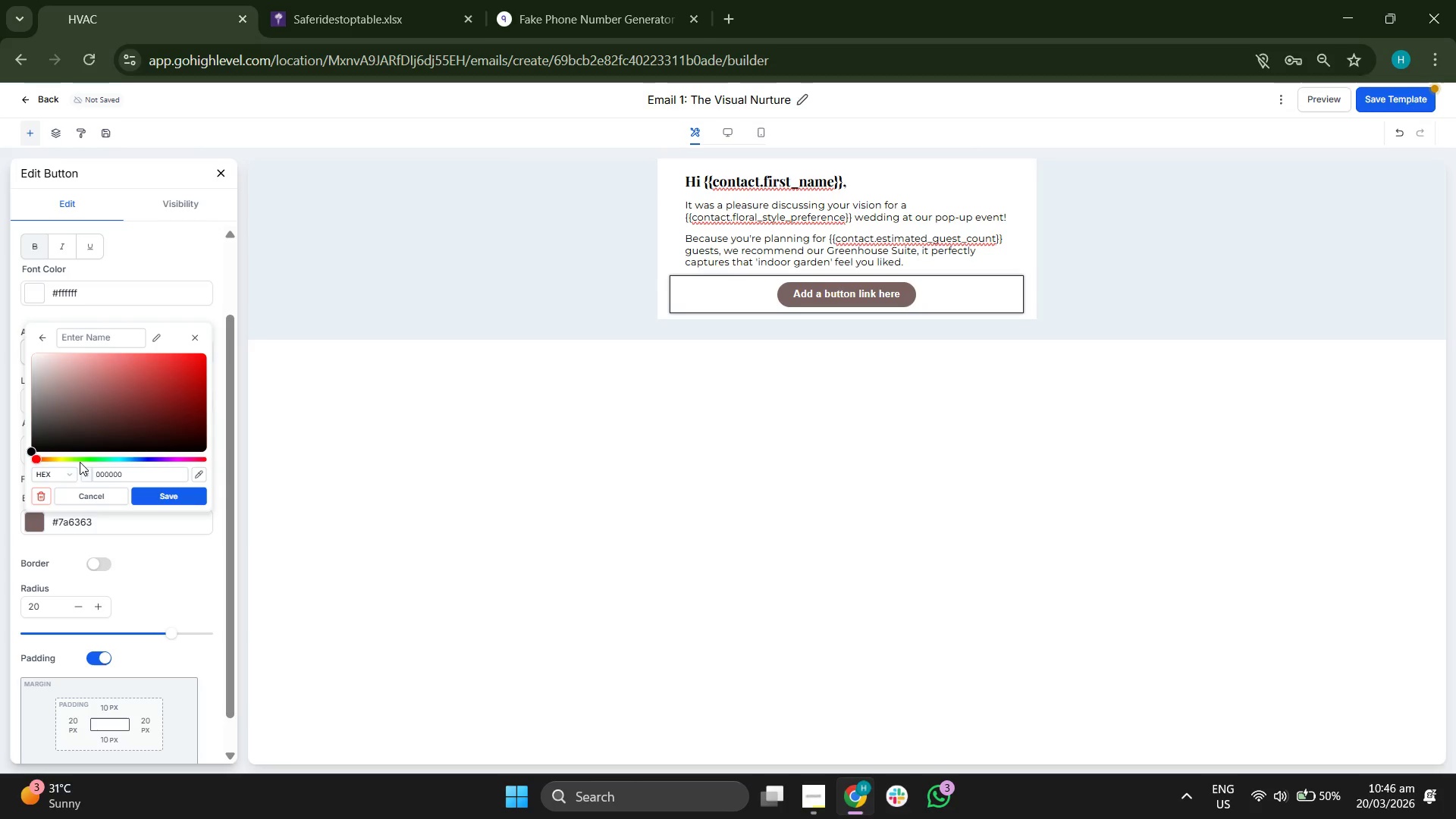 
left_click_drag(start_coordinate=[77, 460], to_coordinate=[69, 460])
 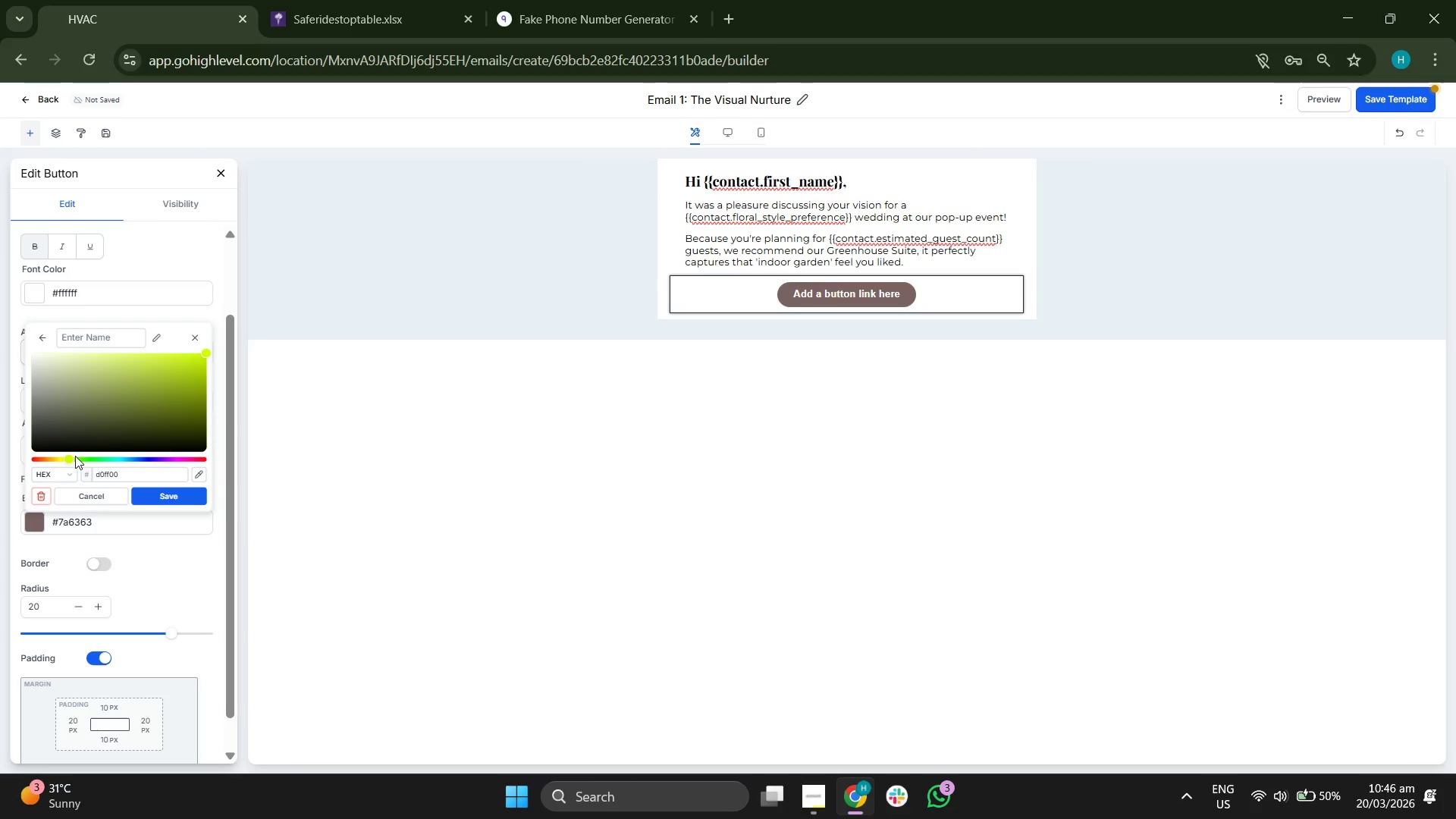 
left_click_drag(start_coordinate=[74, 456], to_coordinate=[80, 459])
 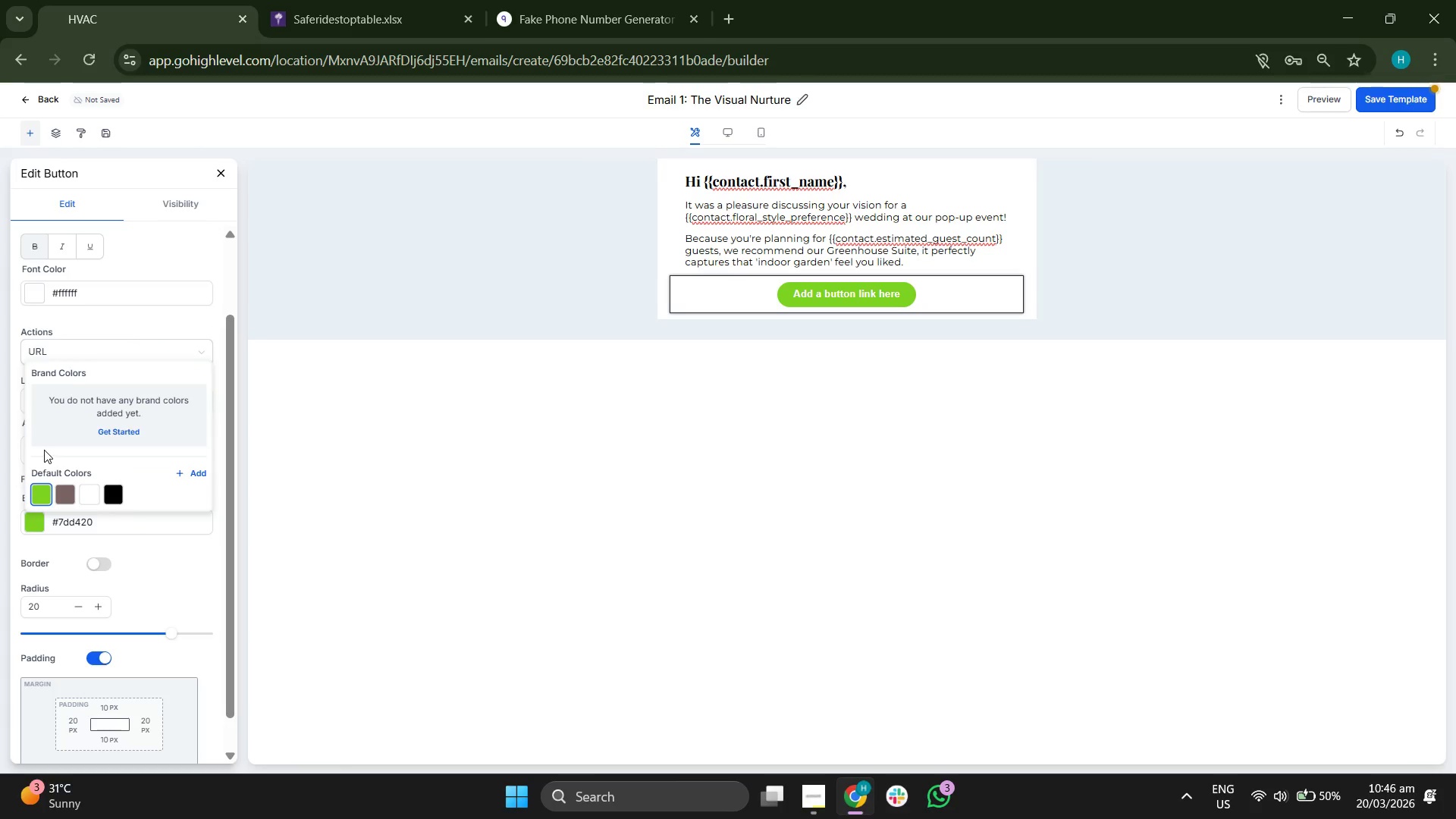 
wait(7.55)
 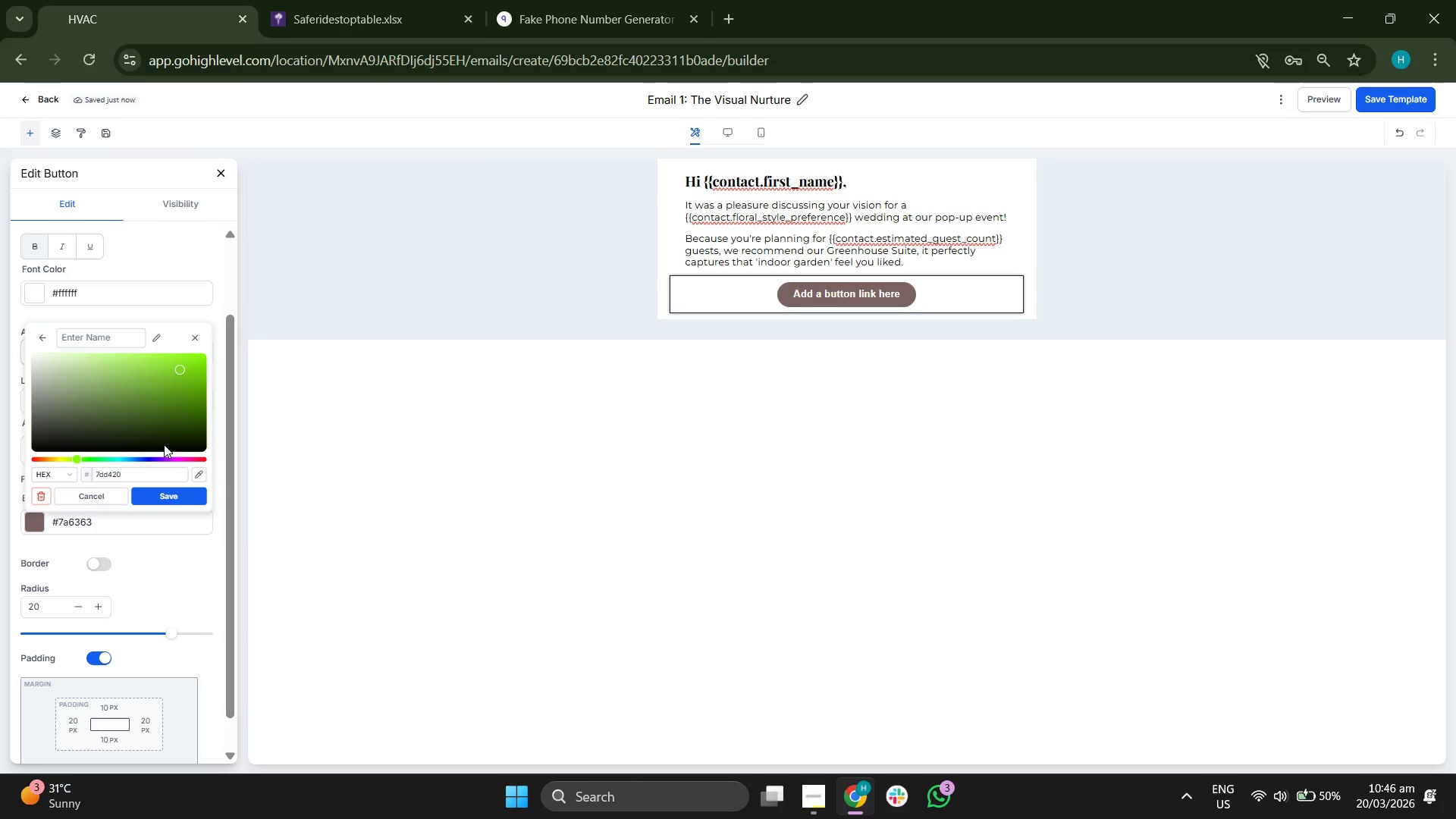 
left_click([191, 323])
 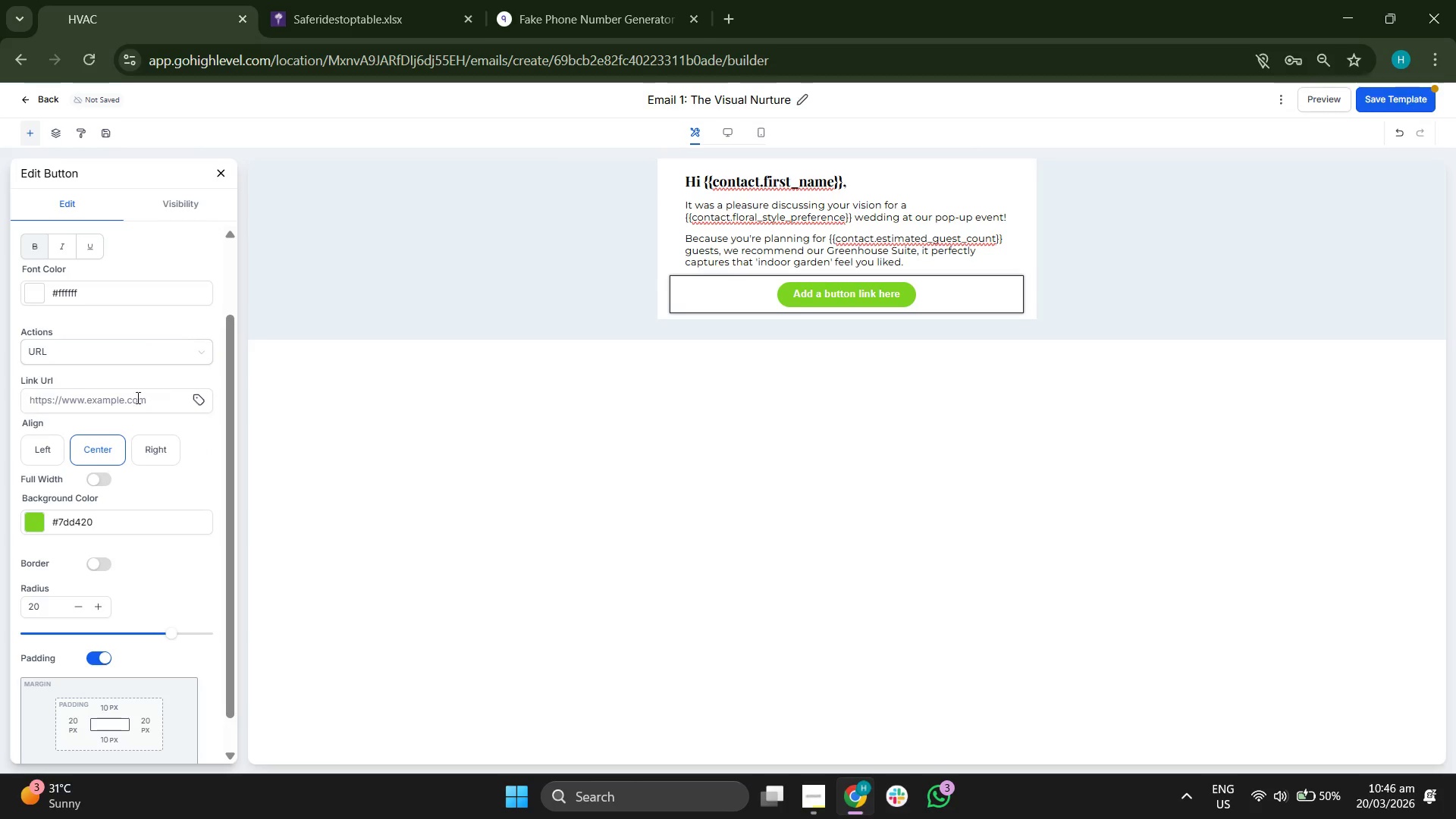 
scroll: coordinate [96, 366], scroll_direction: up, amount: 3.0
 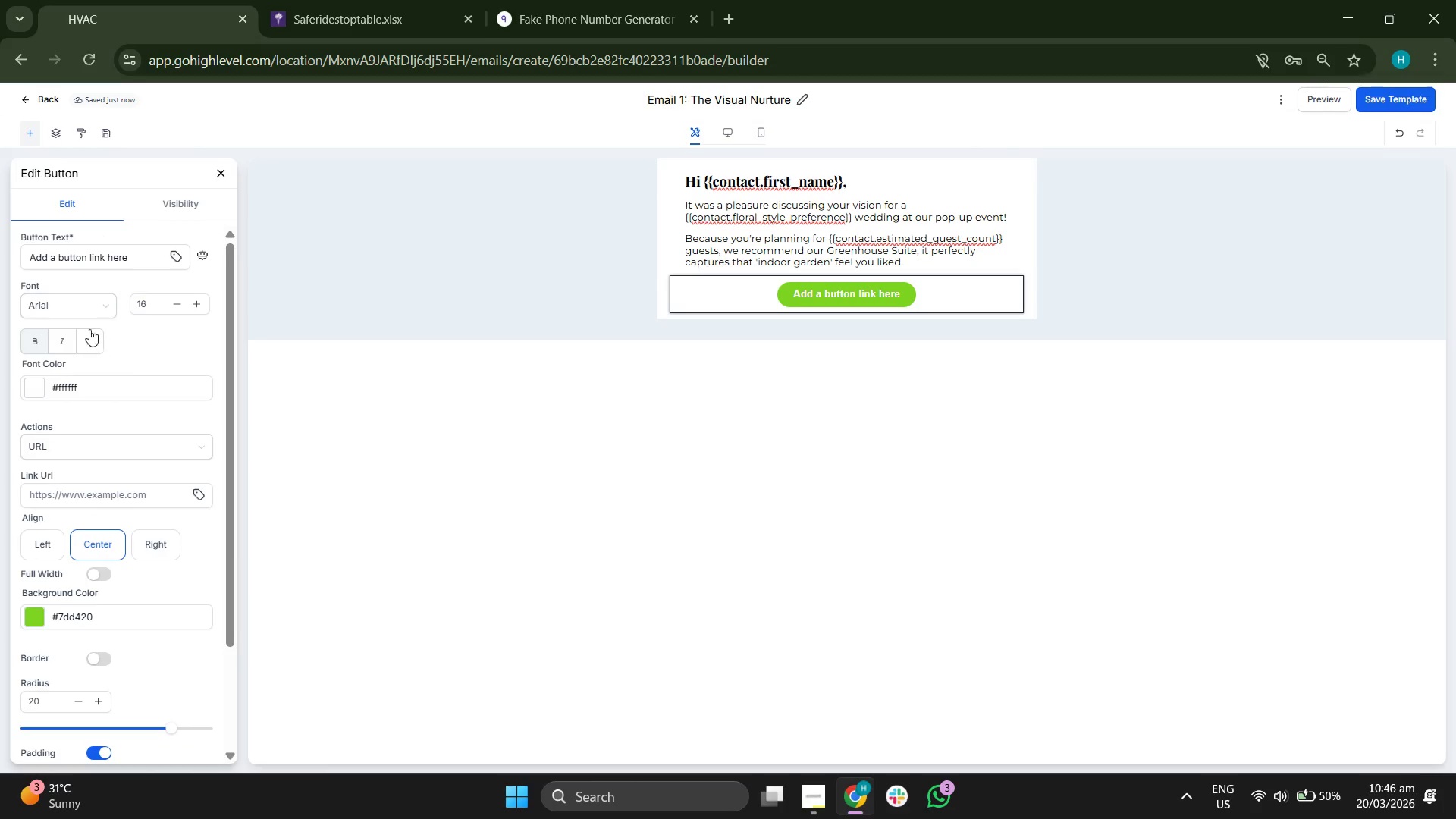 
left_click([103, 307])
 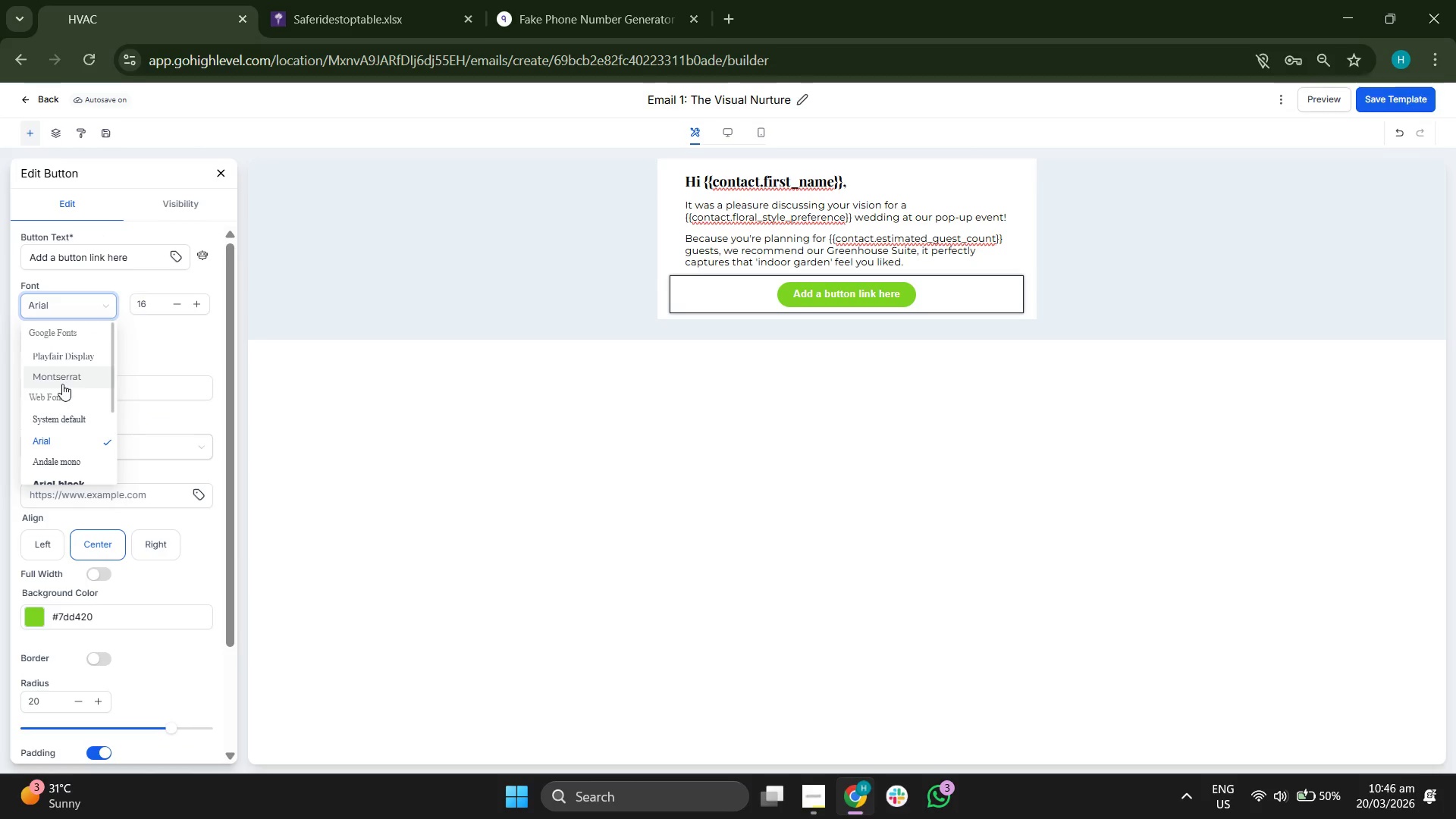 
left_click([62, 378])
 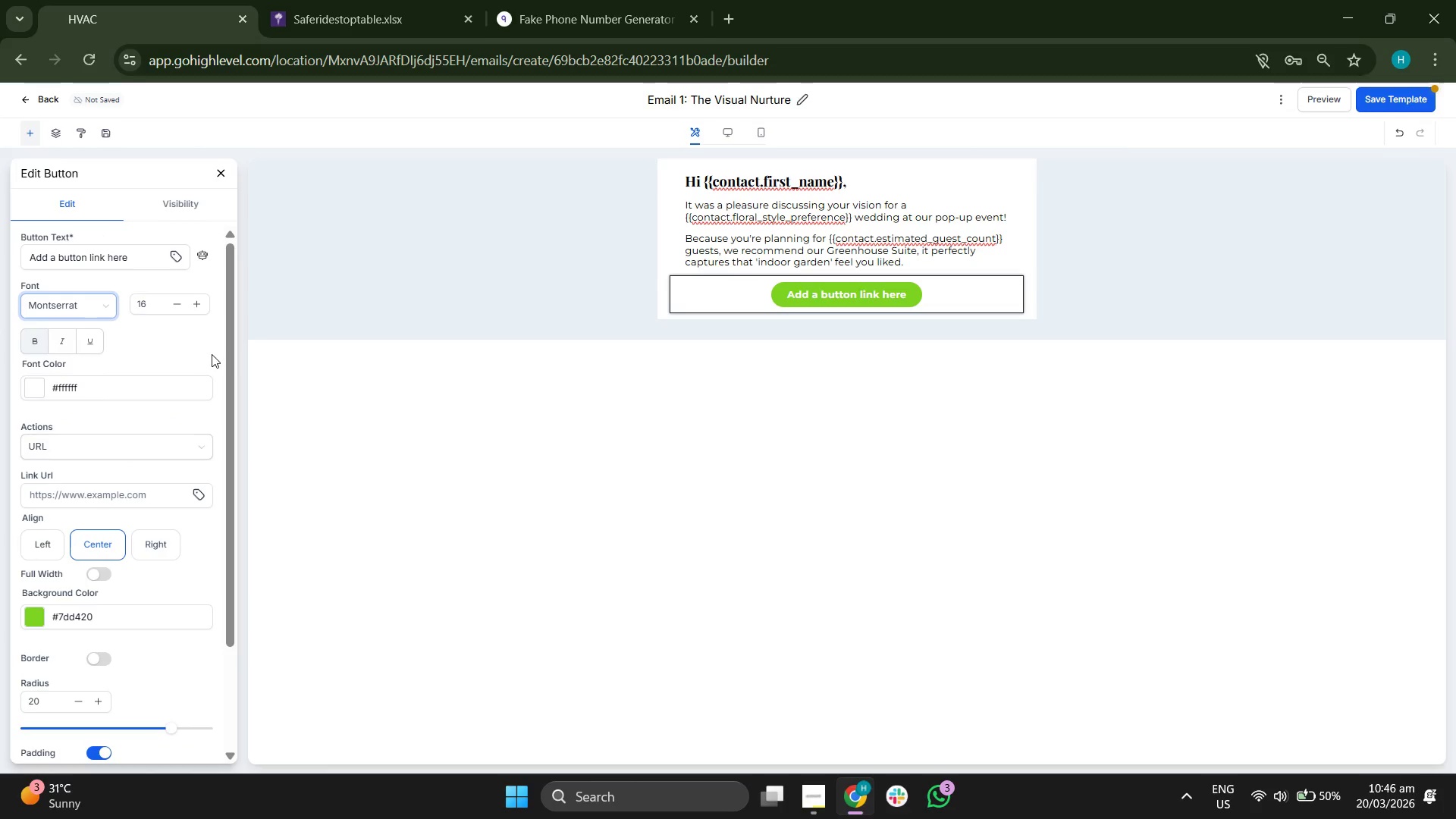 
scroll: coordinate [140, 392], scroll_direction: down, amount: 3.0
 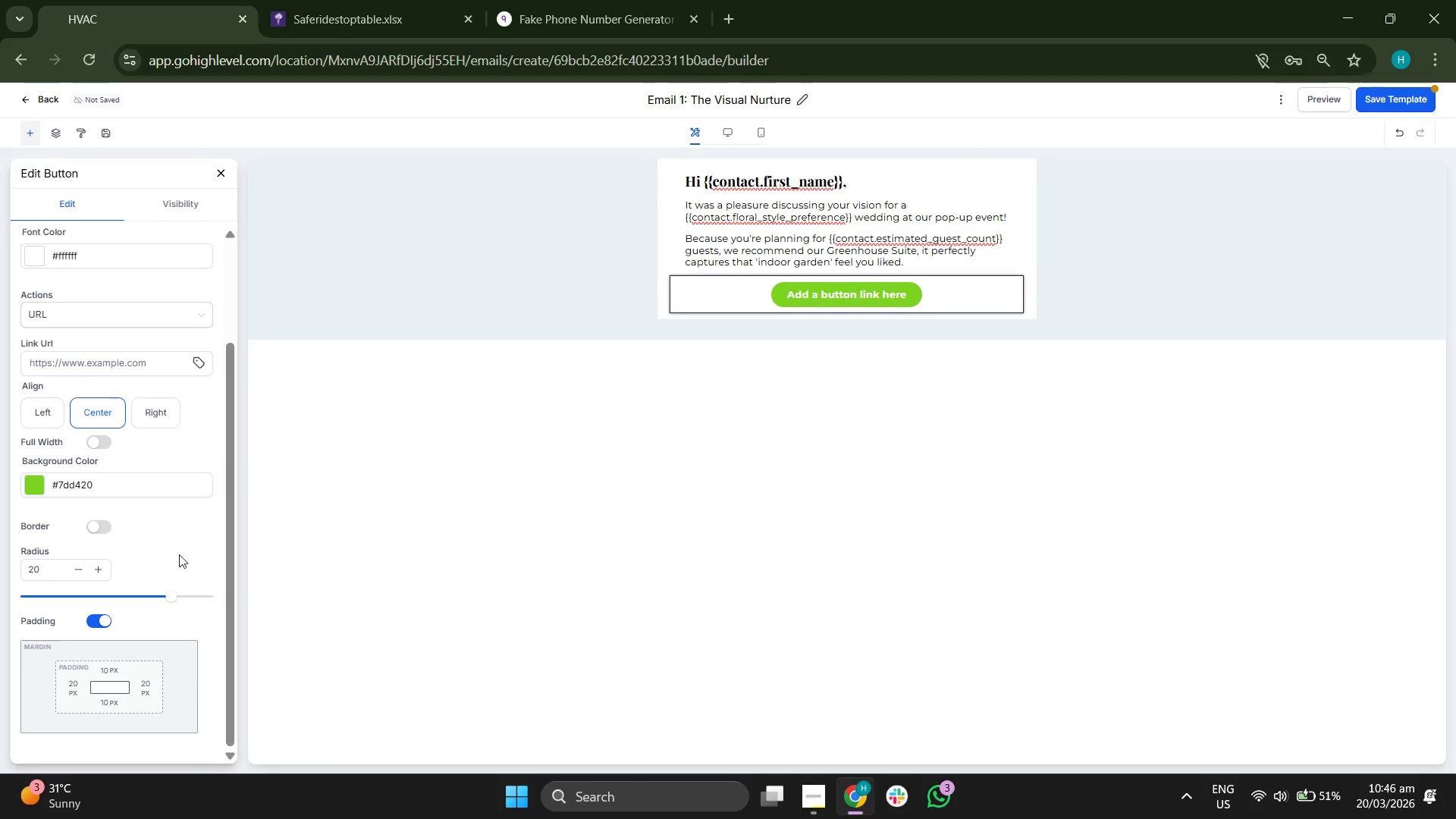 
scroll: coordinate [177, 555], scroll_direction: up, amount: 2.0
 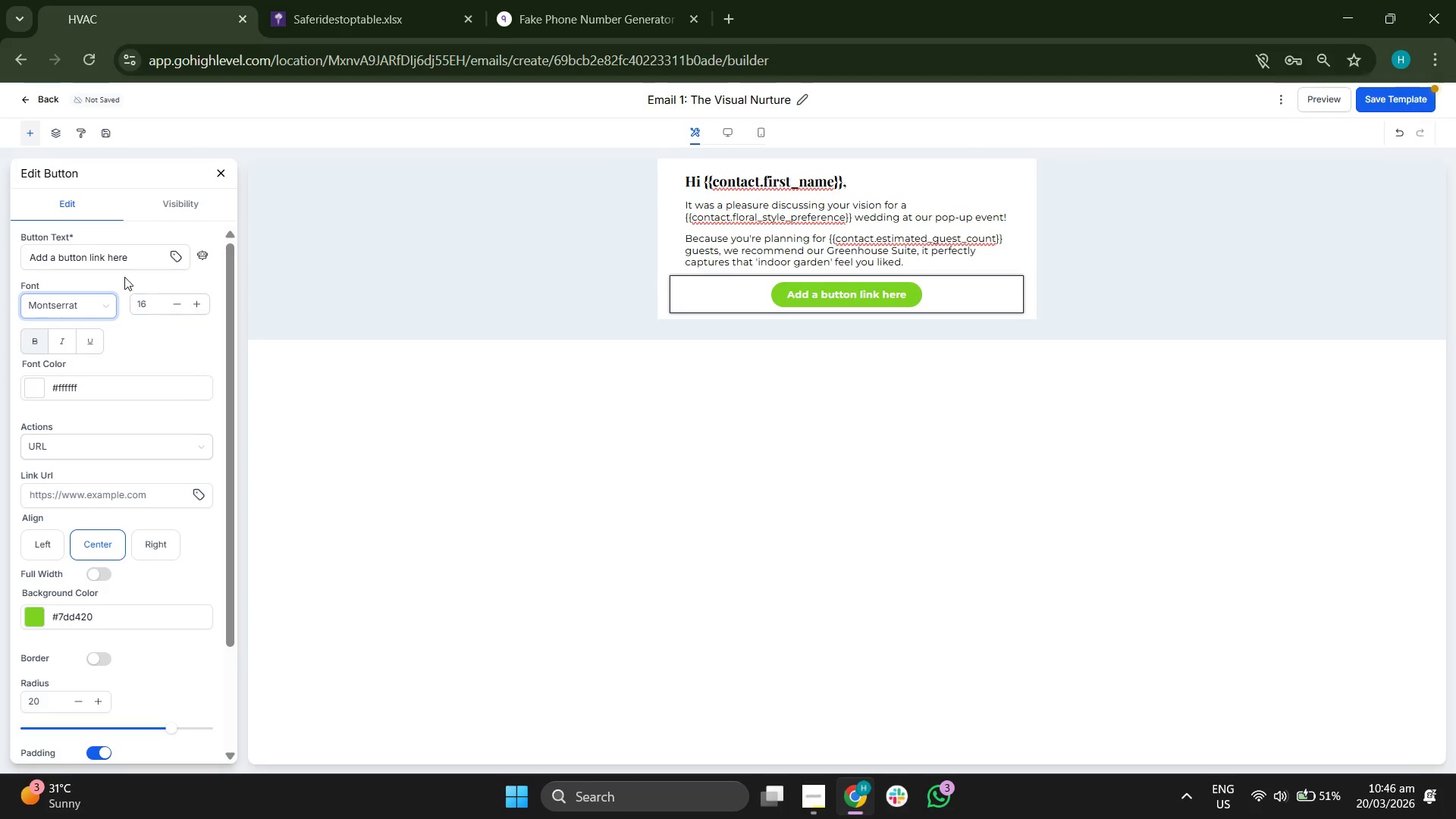 
left_click([135, 262])
 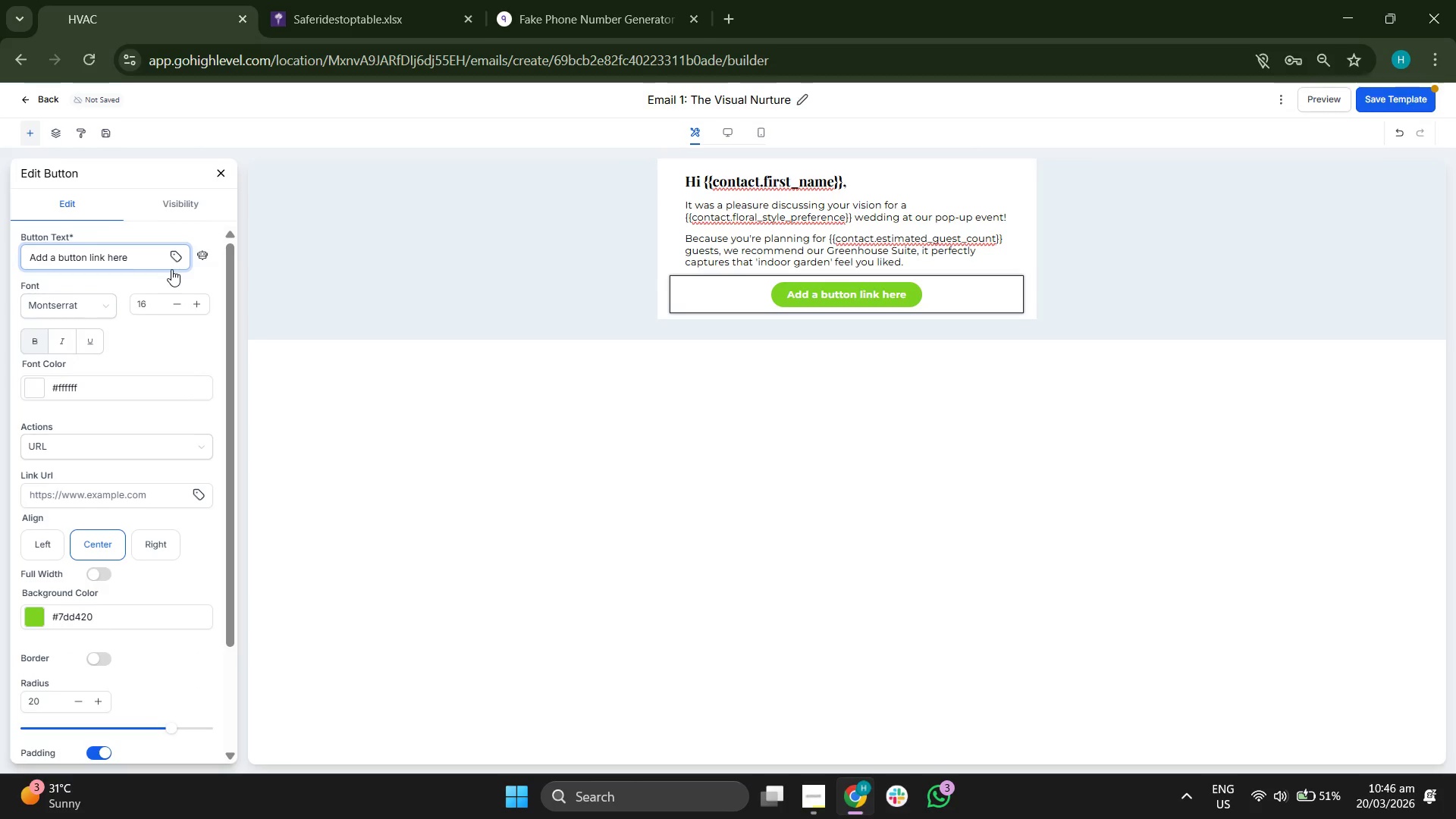 
key(Backspace)
key(Backspace)
key(Backspace)
key(Backspace)
key(Backspace)
key(Backspace)
key(Backspace)
key(Backspace)
key(Backspace)
key(Backspace)
key(Backspace)
key(Backspace)
key(Backspace)
key(Backspace)
key(Backspace)
key(Backspace)
key(Backspace)
key(Backspace)
key(Backspace)
key(Backspace)
key(Backspace)
key(Backspace)
type(View the Micro-Wedding Gallery)
 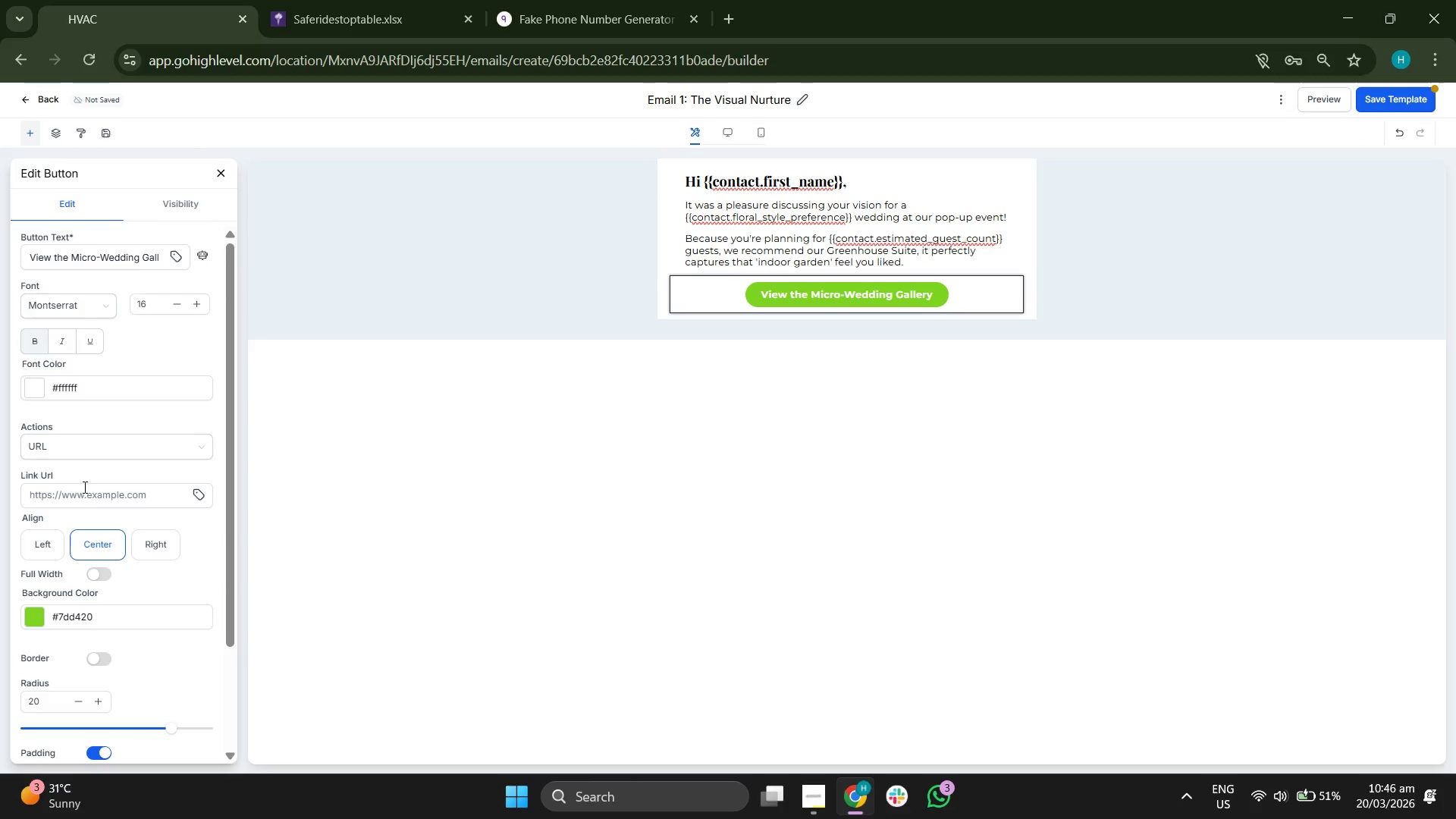 
wait(5.8)
 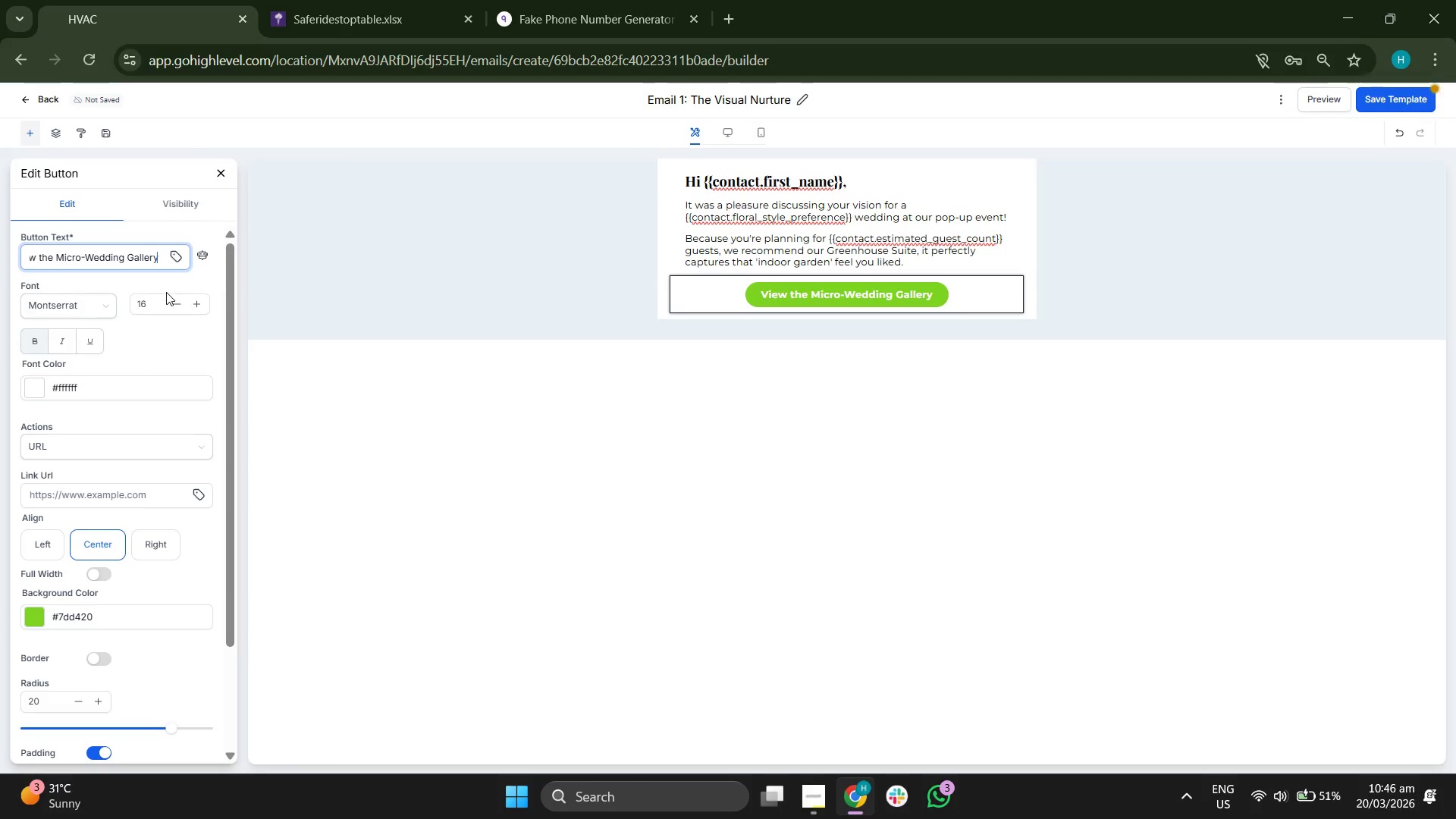 
left_click([194, 487])
 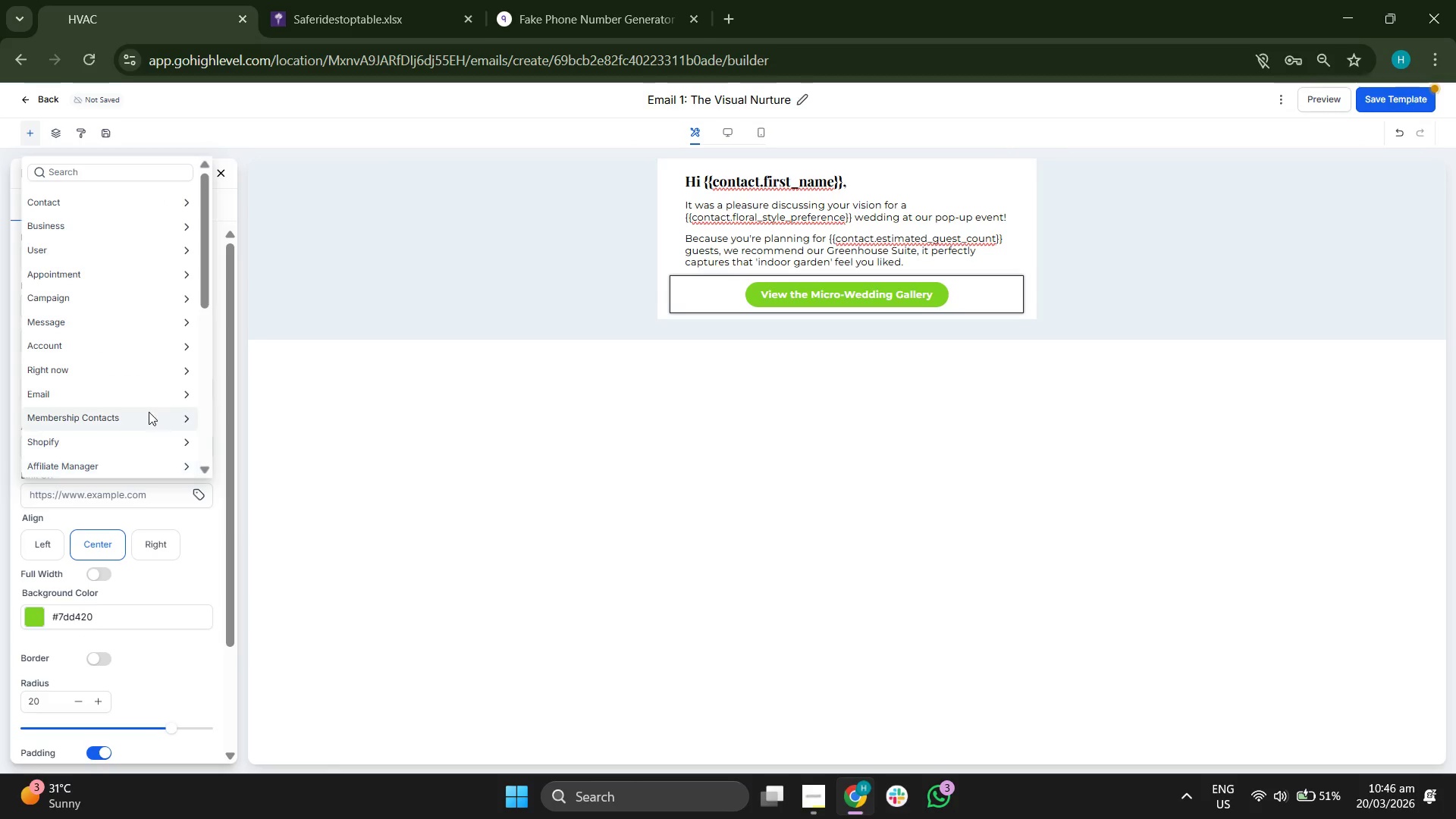 
scroll: coordinate [147, 405], scroll_direction: down, amount: 7.0
 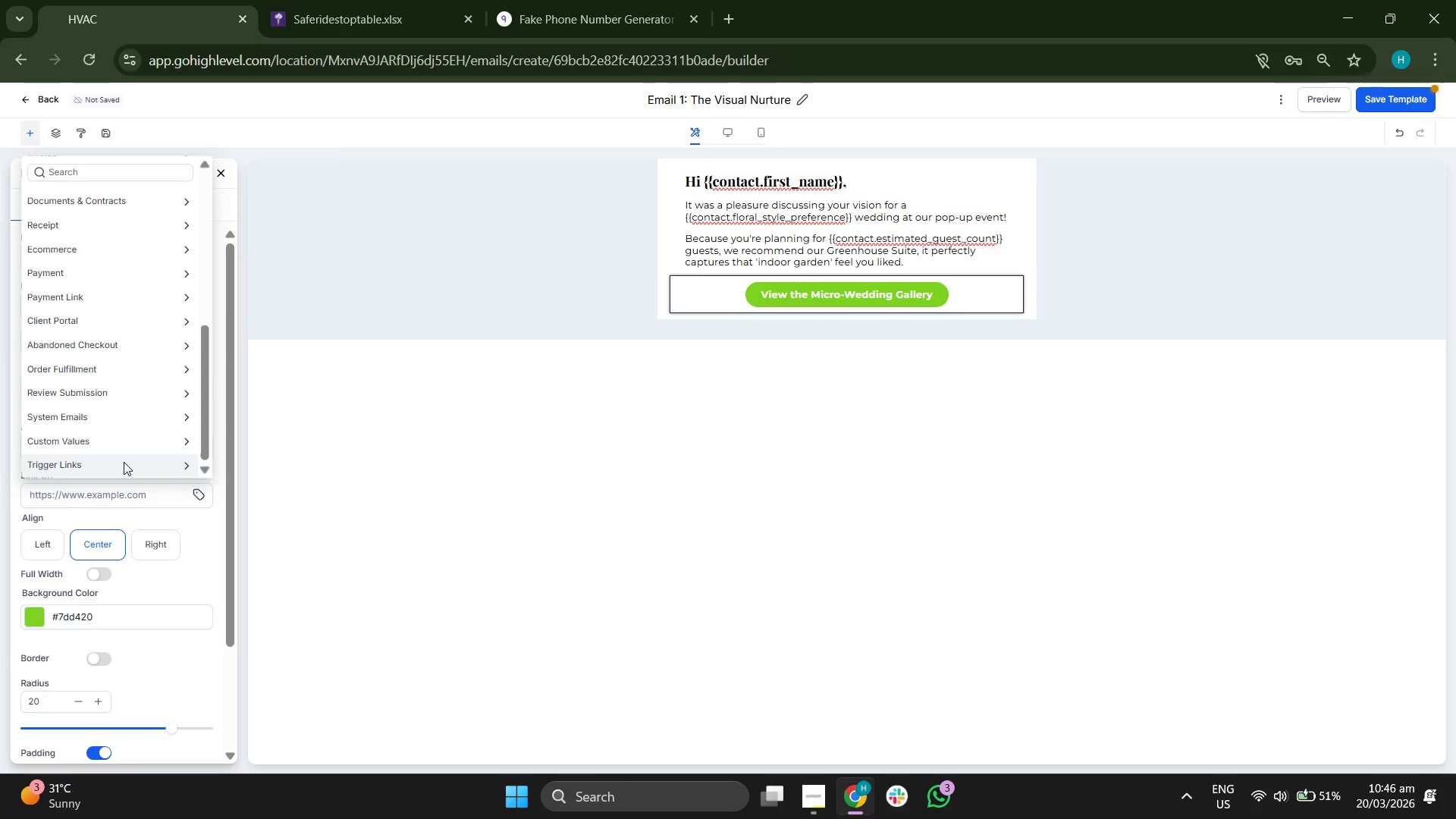 
left_click([124, 462])
 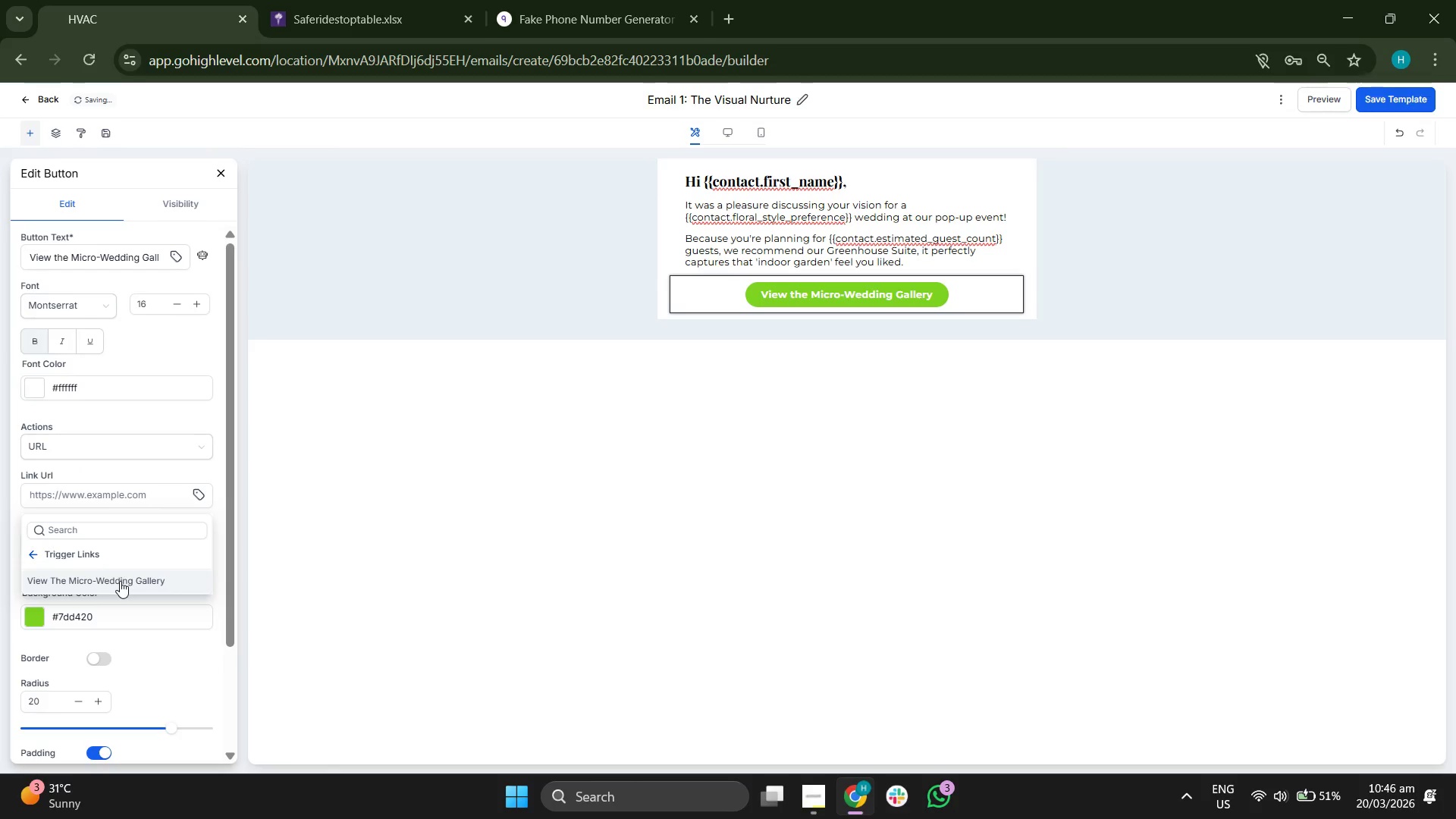 
left_click([120, 581])
 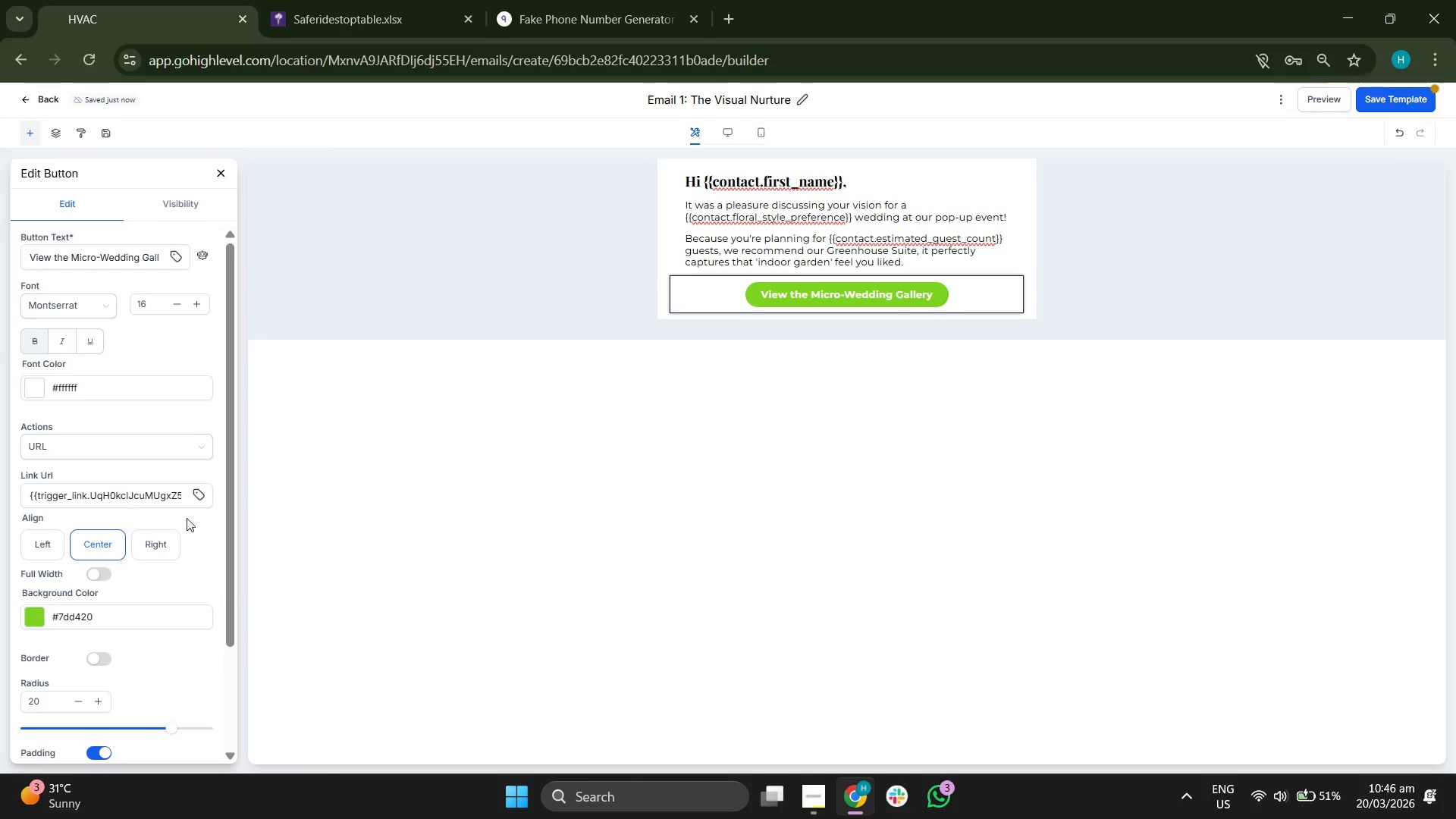 
scroll: coordinate [219, 538], scroll_direction: down, amount: 3.0
 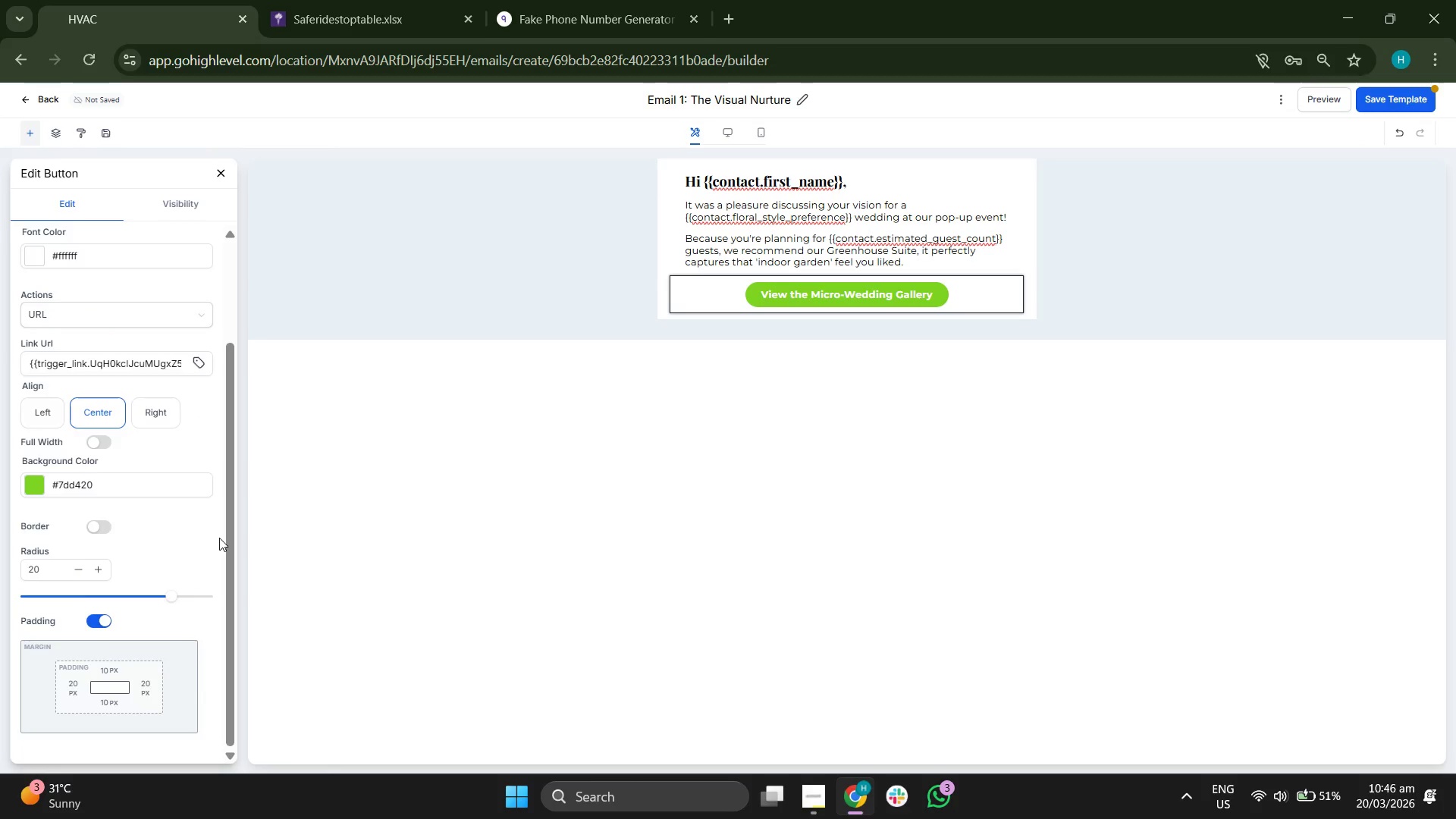 
scroll: coordinate [219, 538], scroll_direction: up, amount: 4.0
 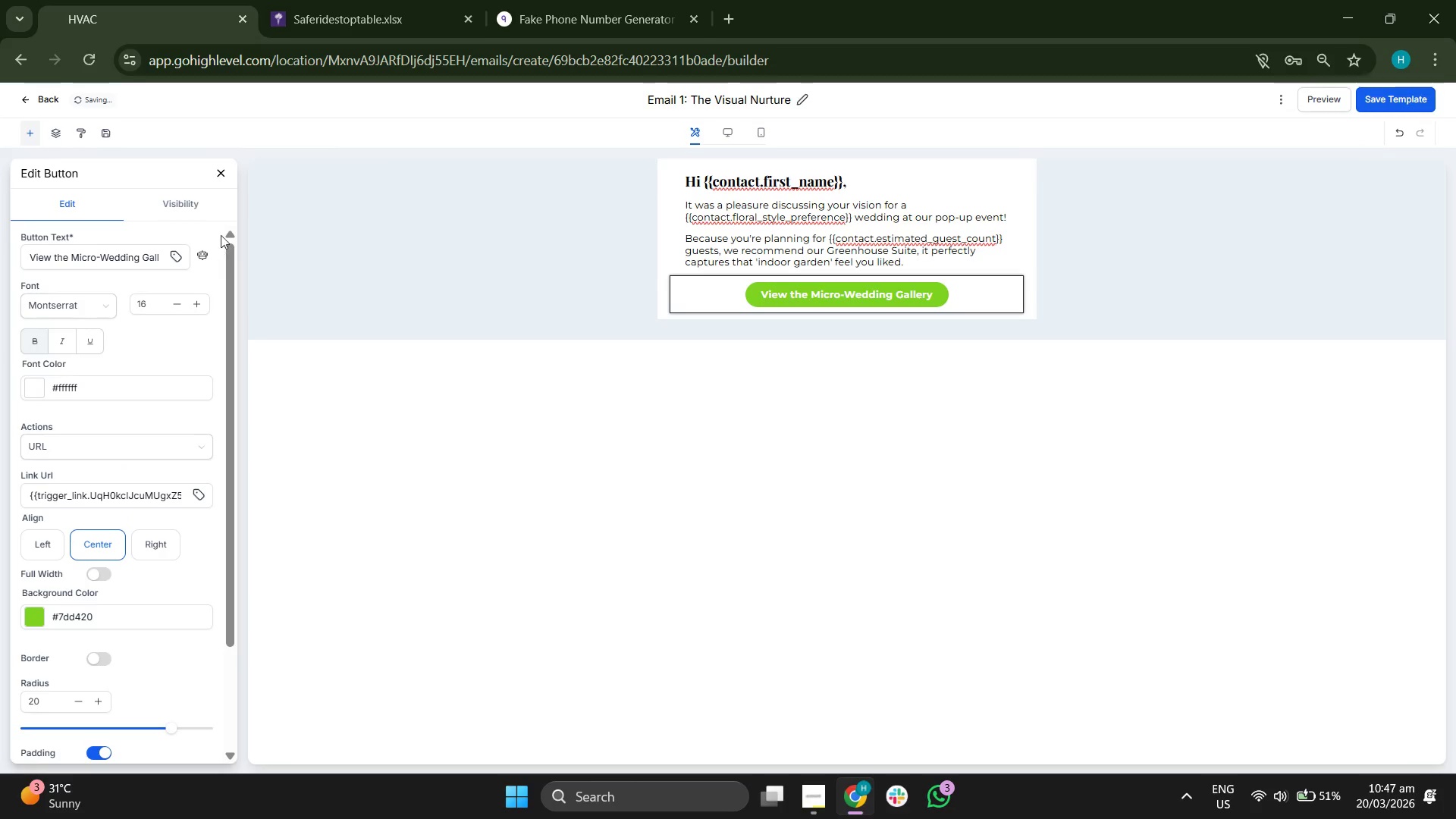 
left_click([223, 172])
 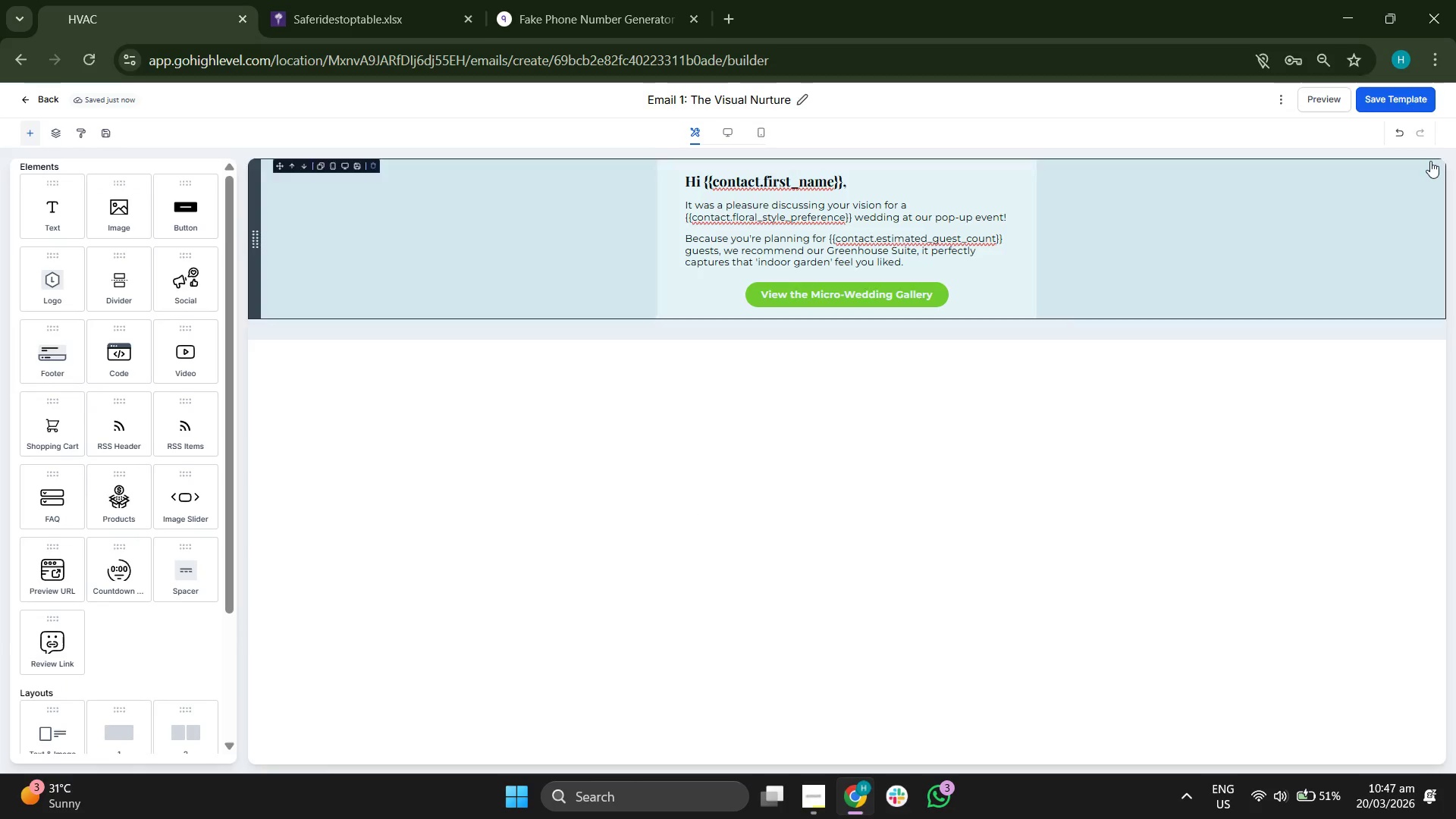 
left_click([1401, 97])
 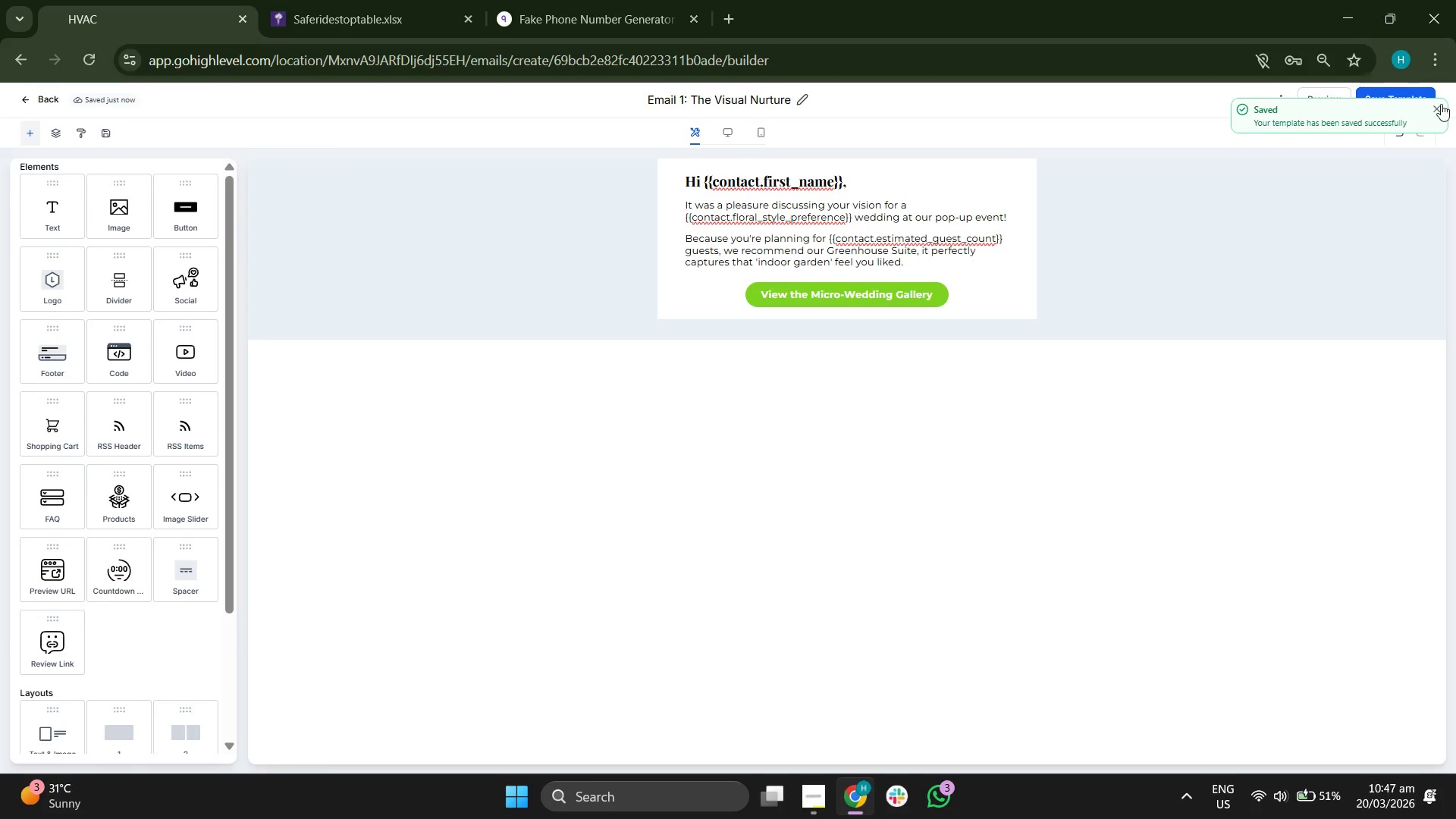 
left_click([1440, 104])
 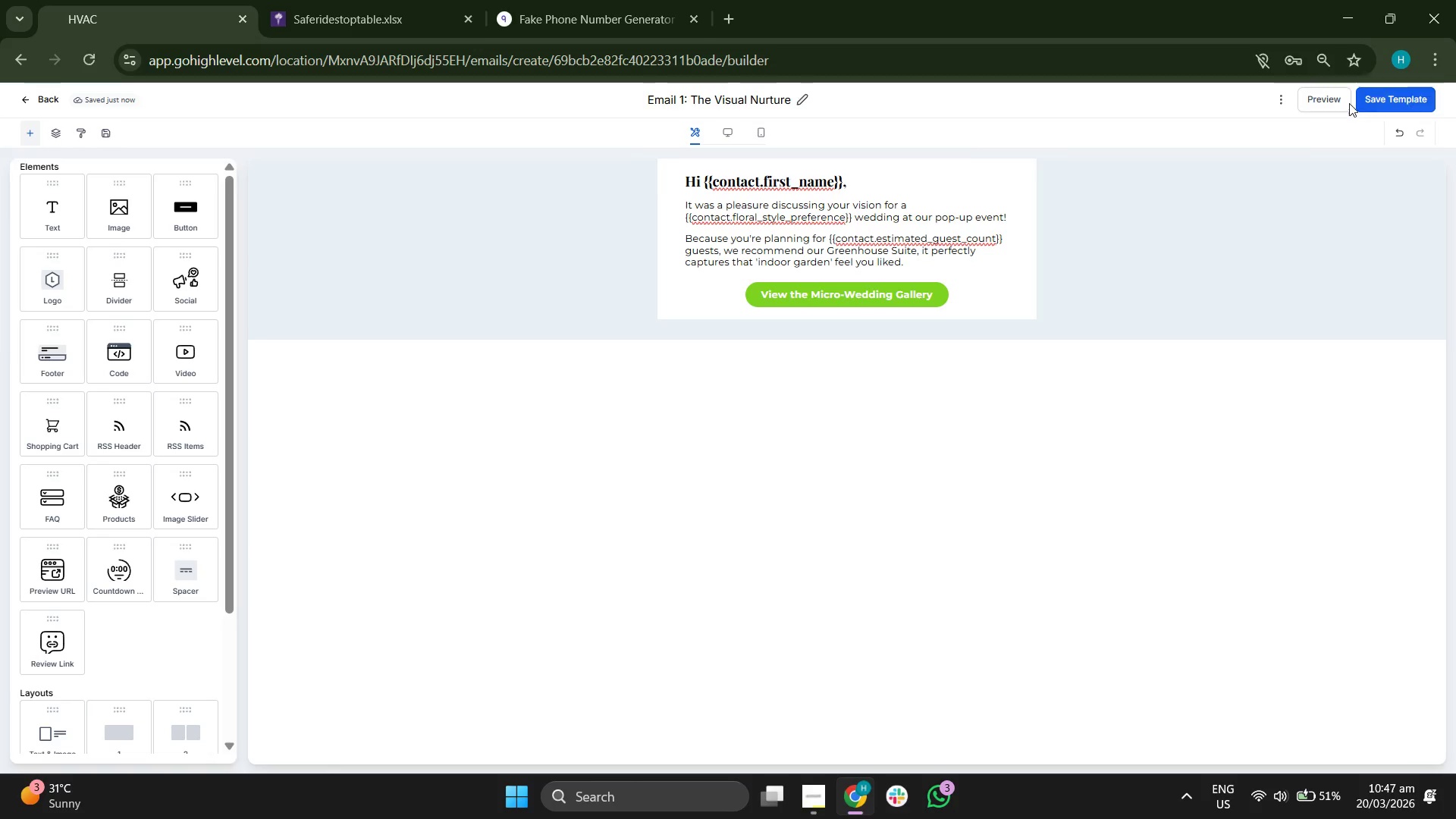 
left_click([1349, 103])
 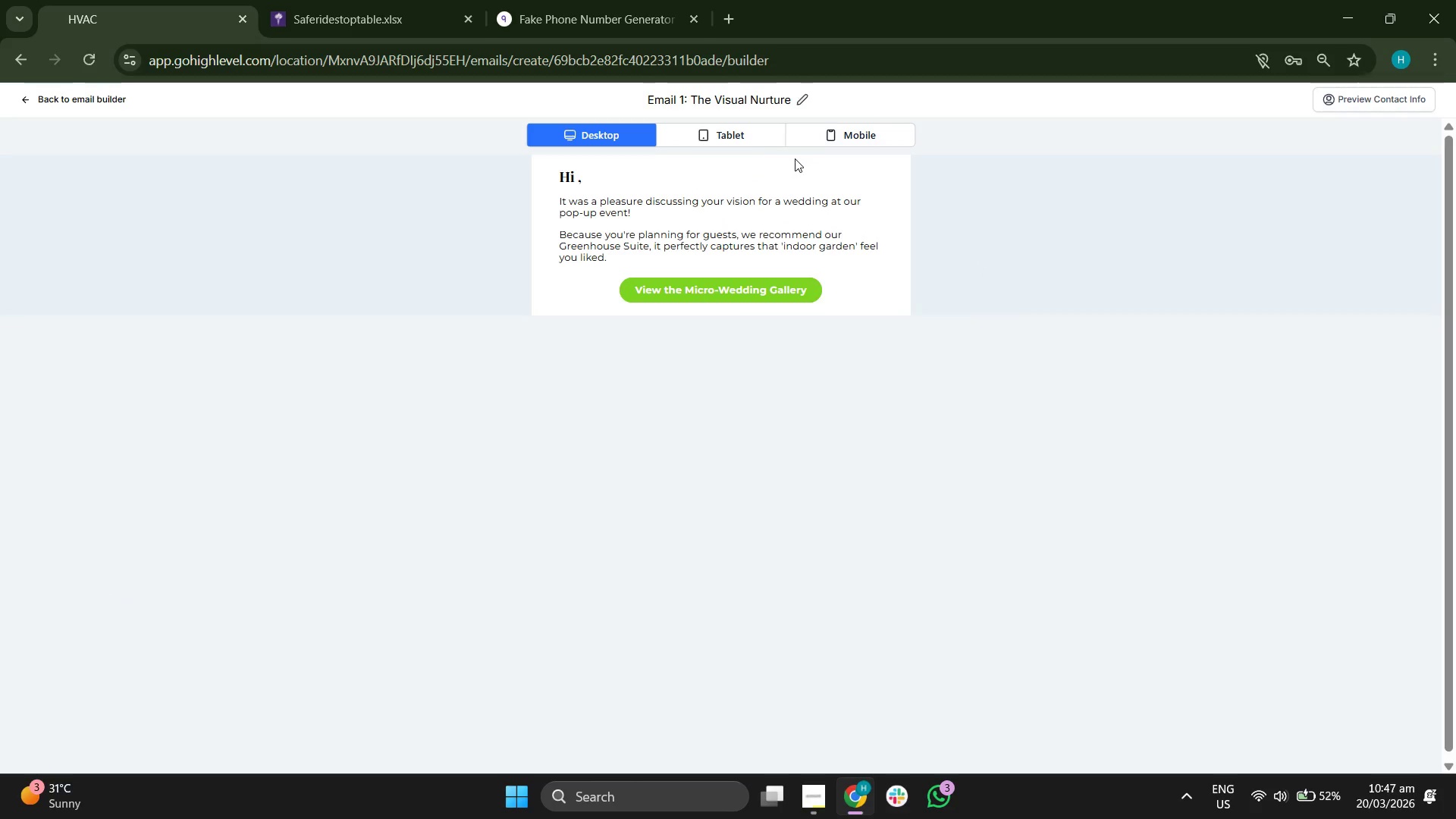 
double_click([853, 133])
 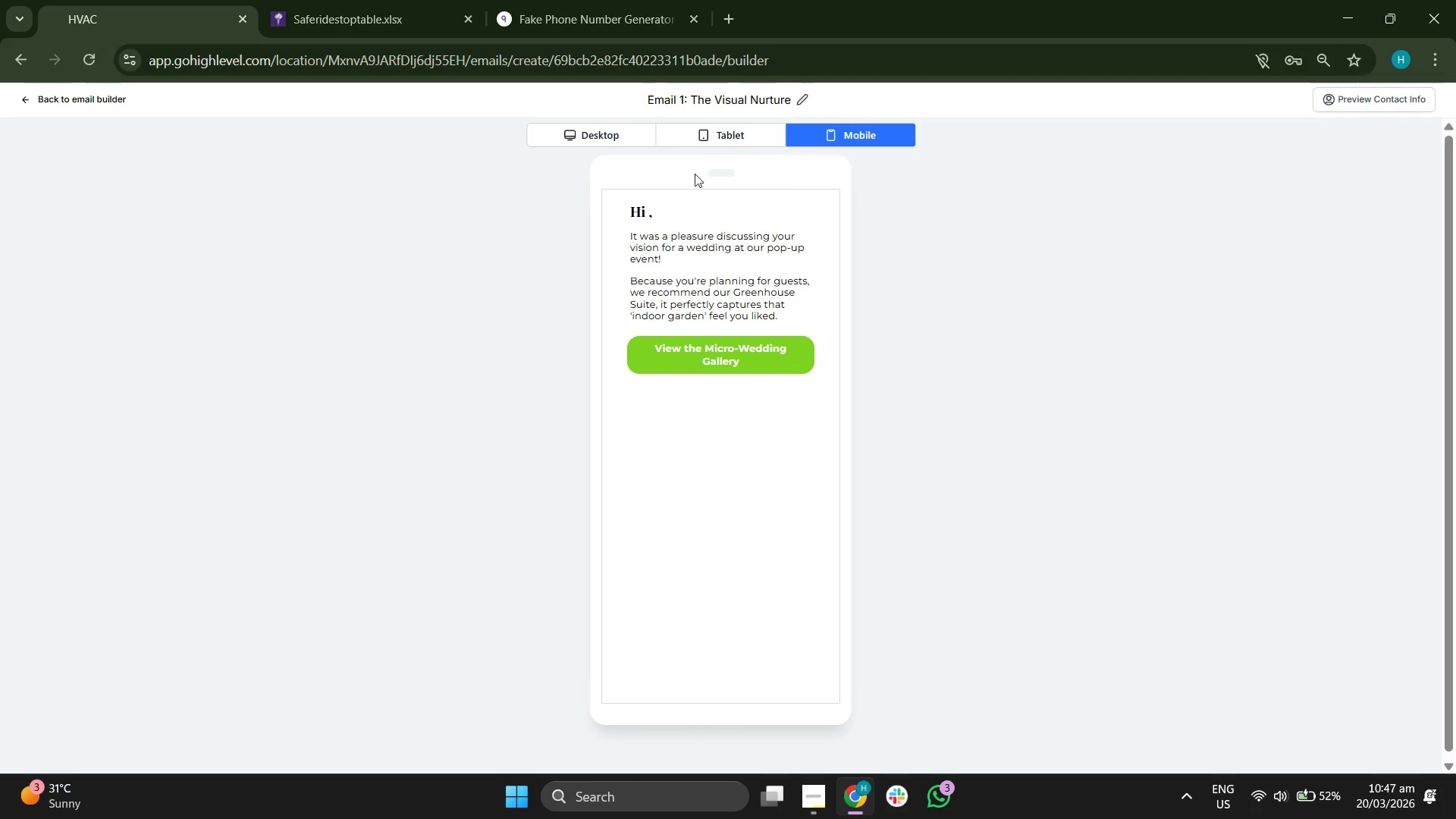 
left_click([590, 146])
 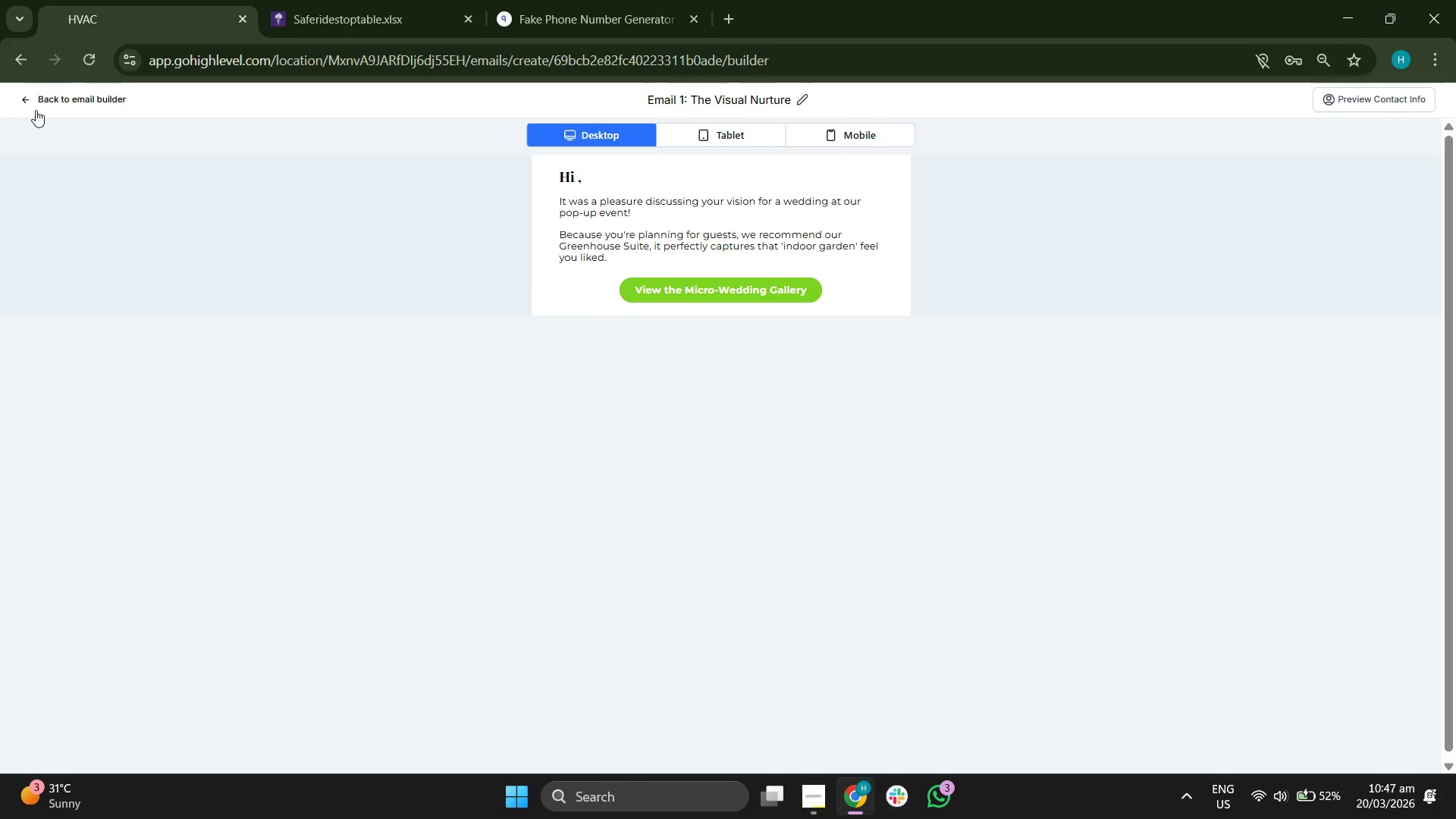 
left_click([35, 101])
 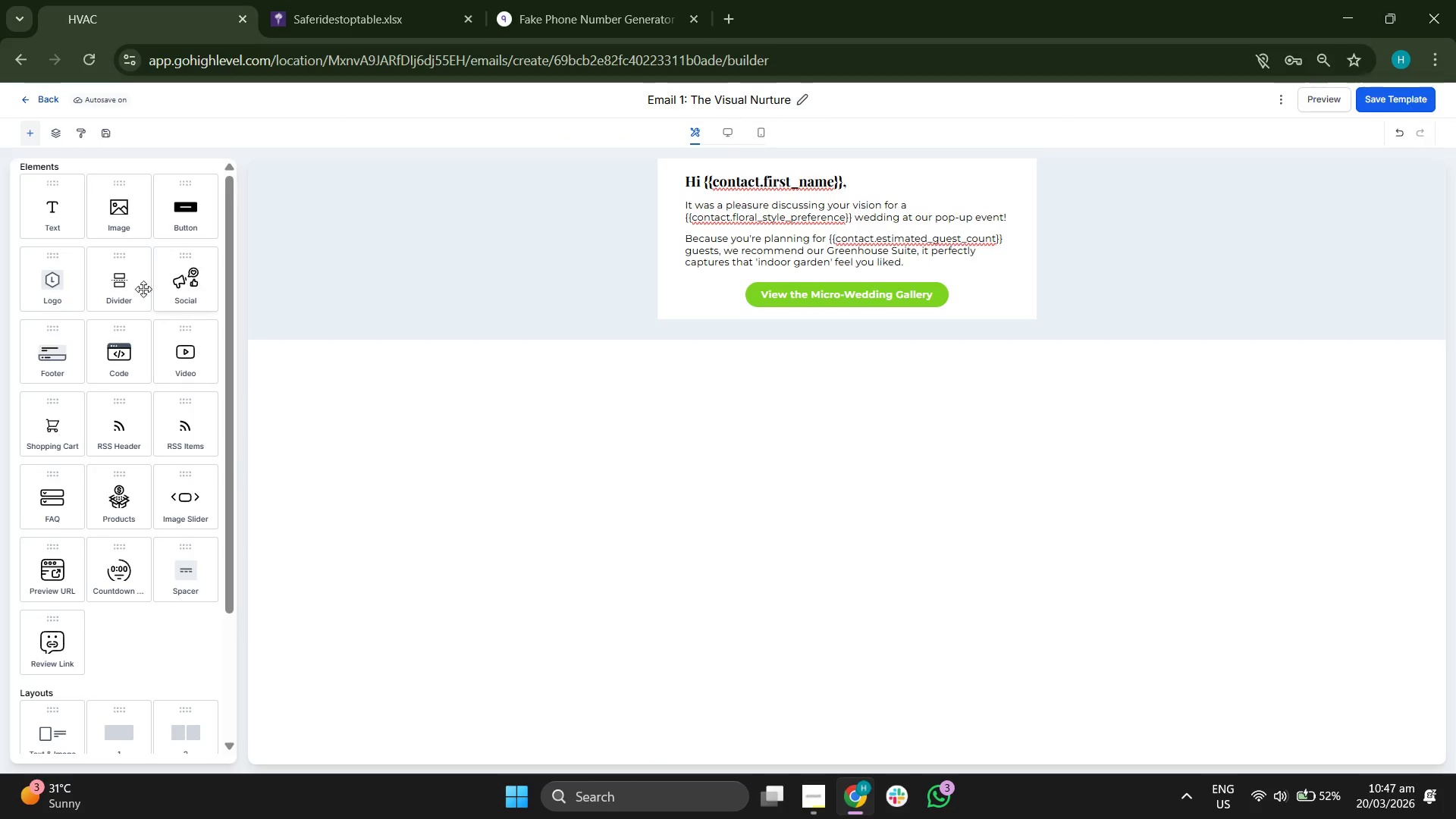 
left_click_drag(start_coordinate=[55, 215], to_coordinate=[837, 309])
 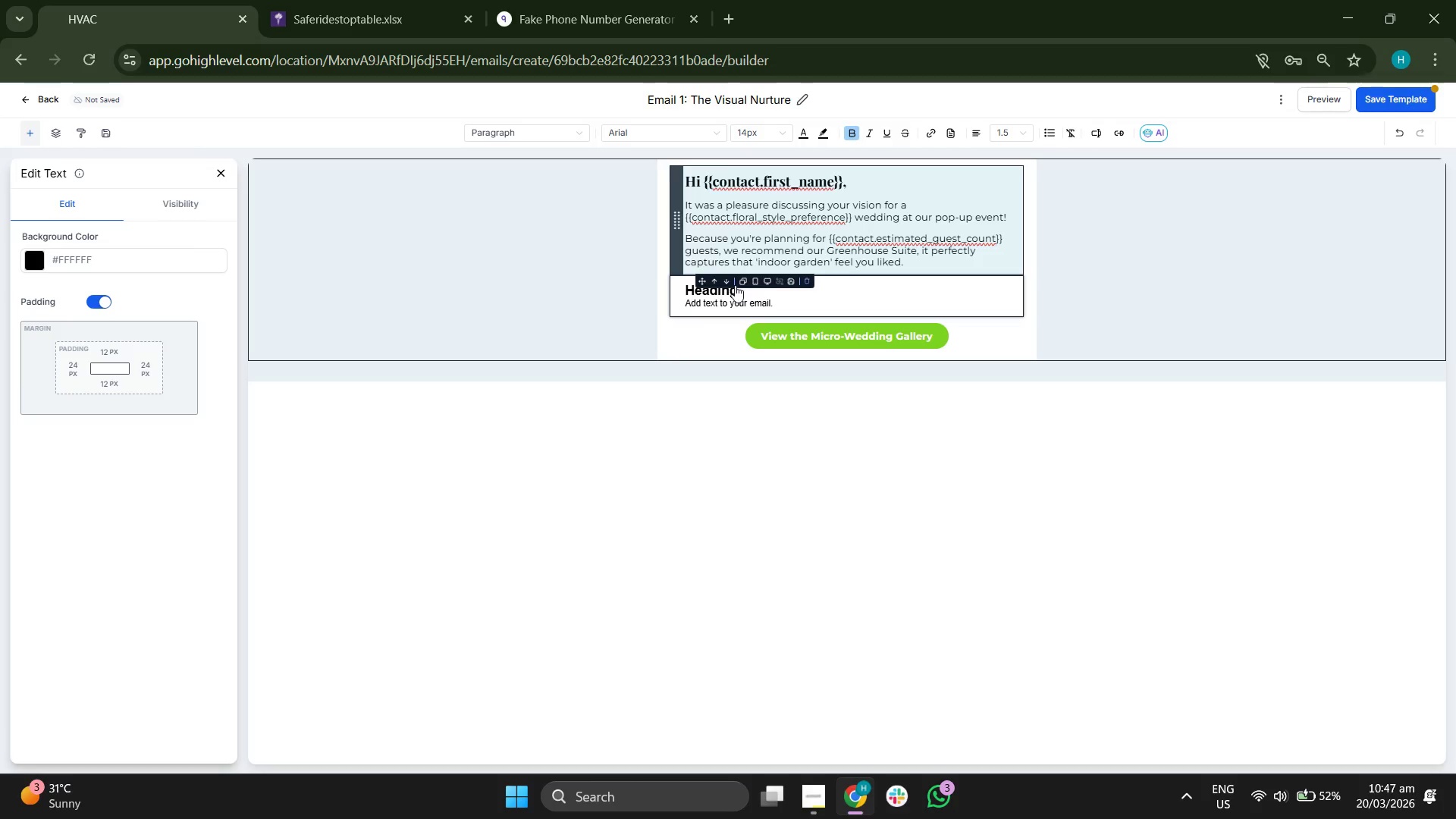 
left_click([724, 281])
 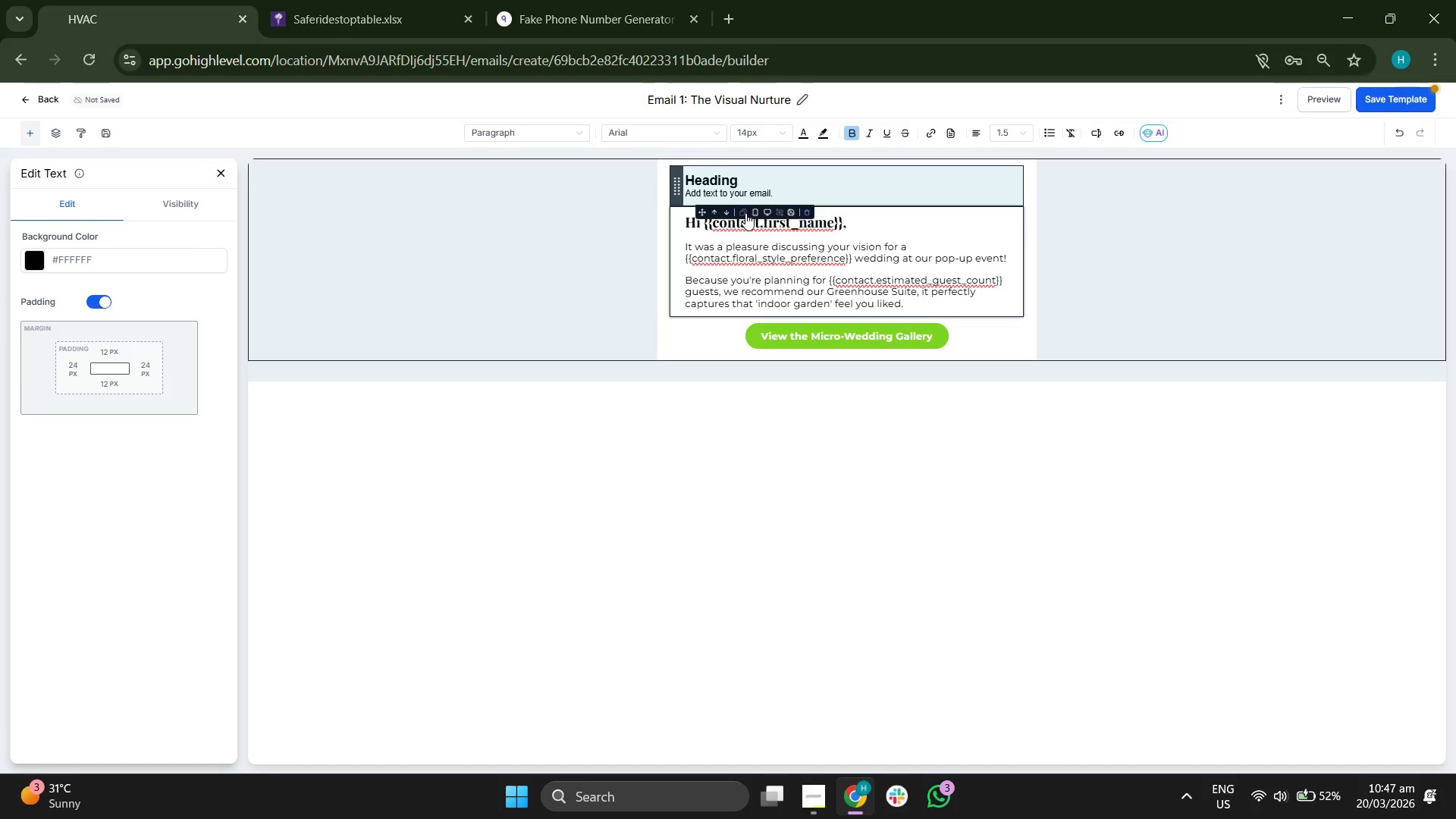 
left_click([729, 215])
 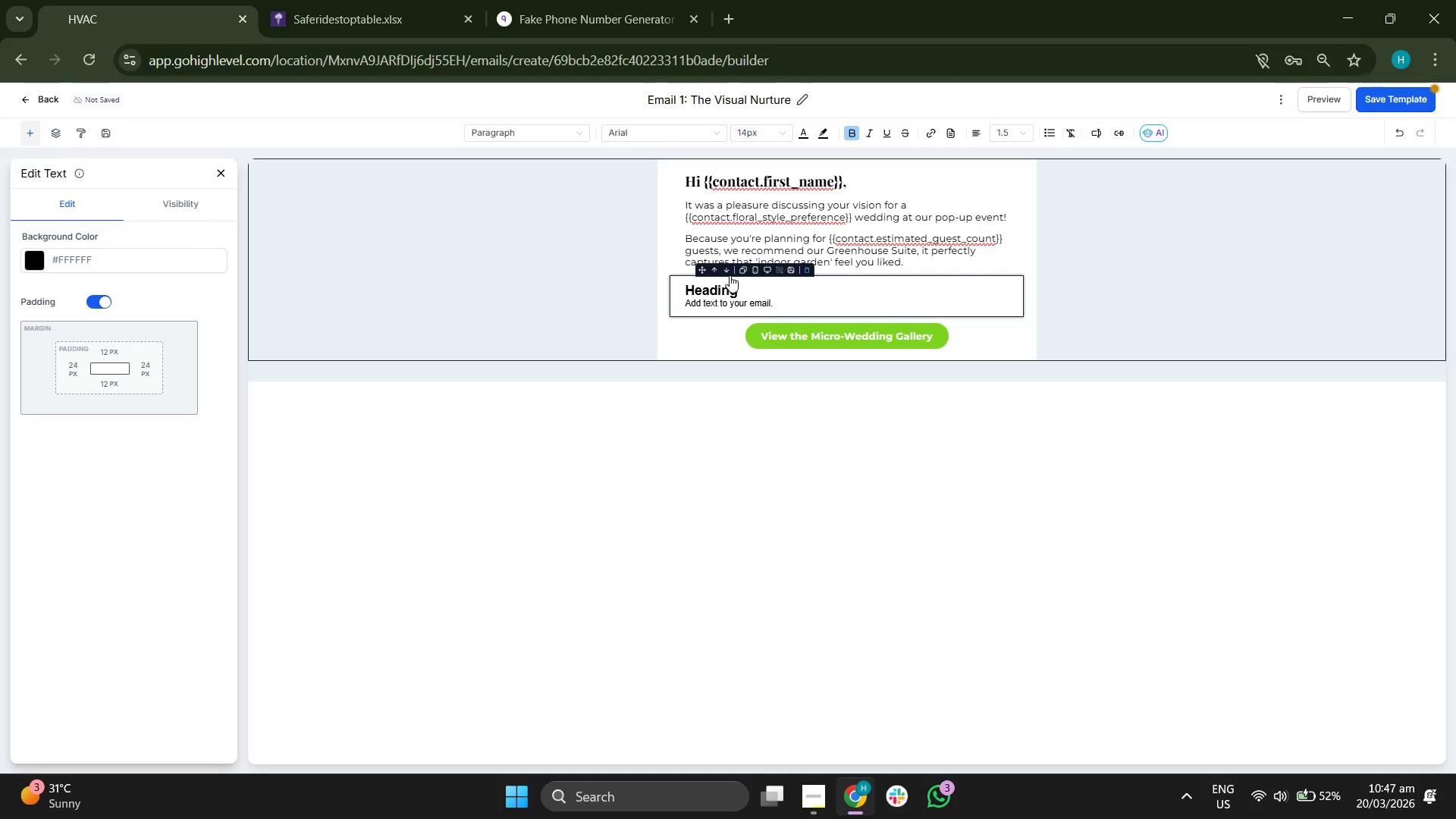 
left_click([728, 271])
 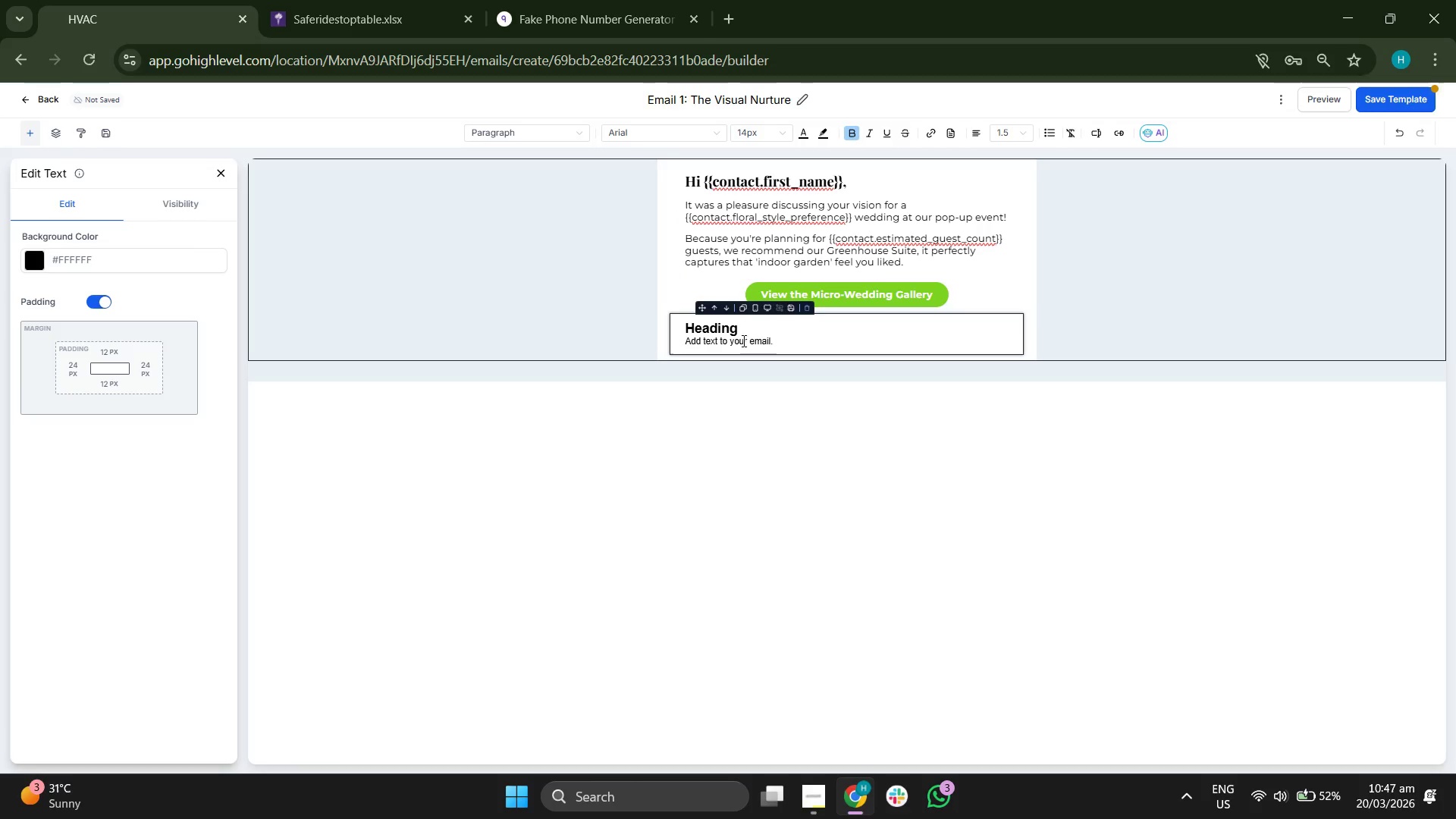 
double_click([748, 342])
 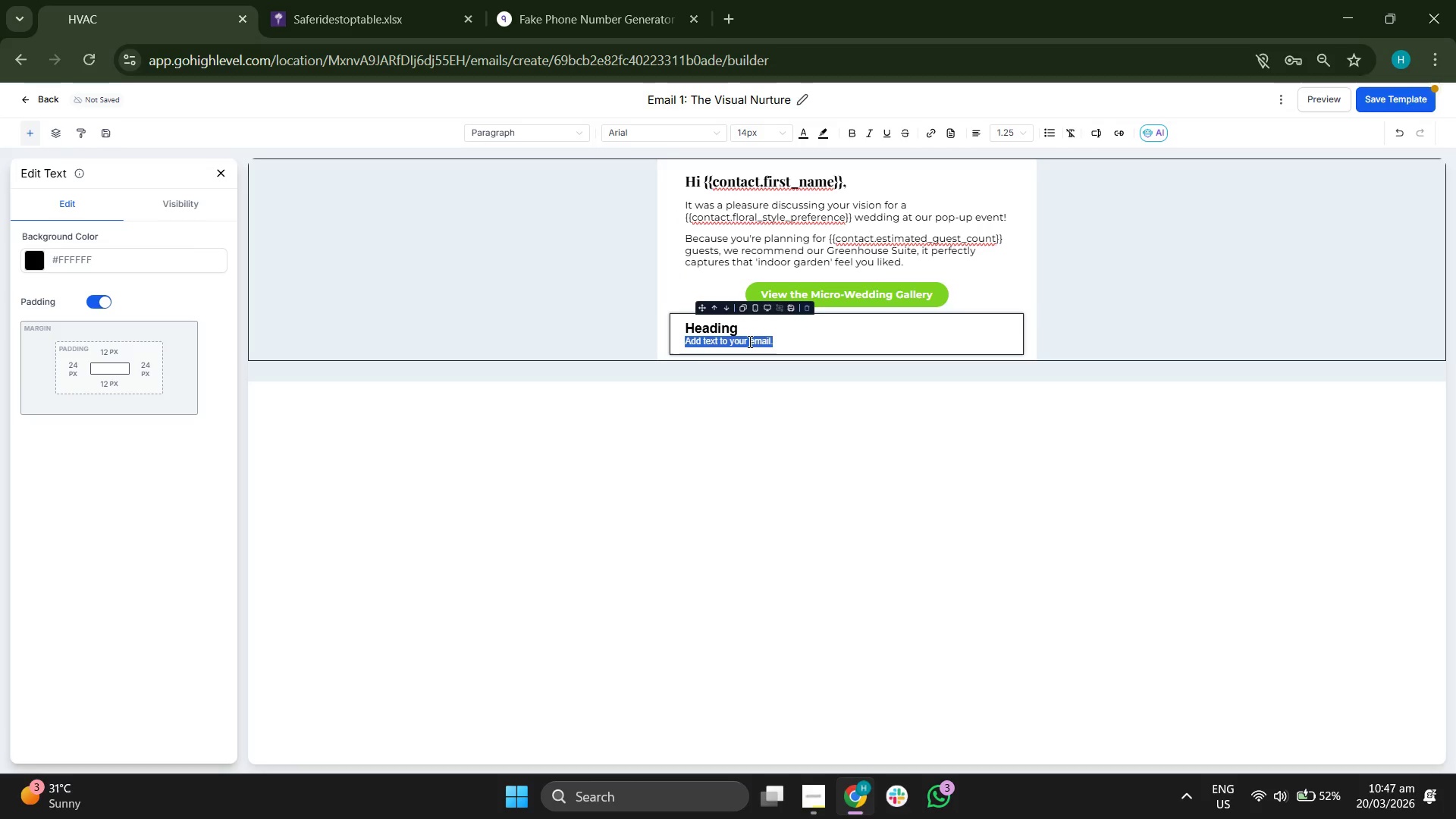 
key(Backspace)
 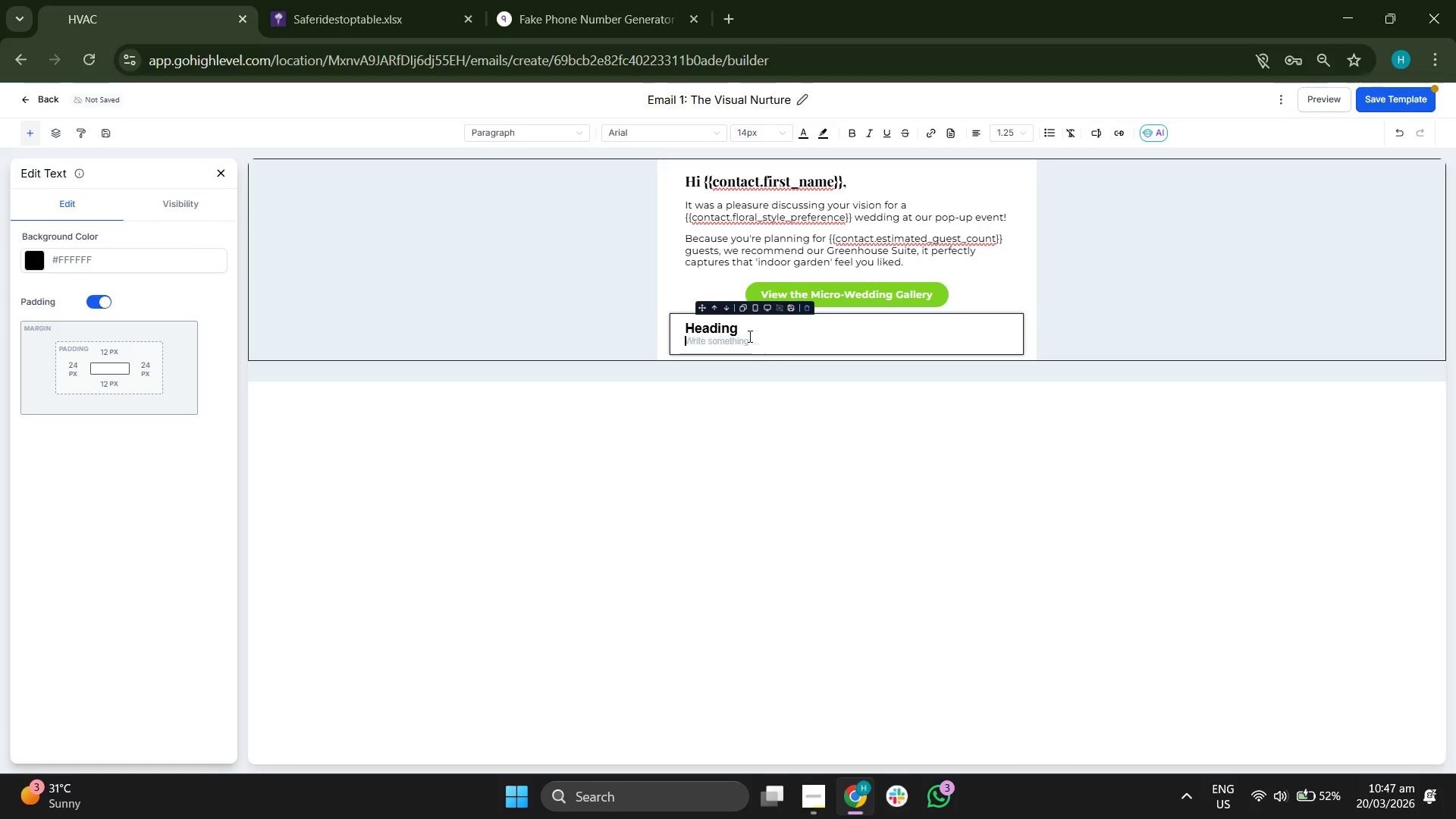 
key(Backspace)
 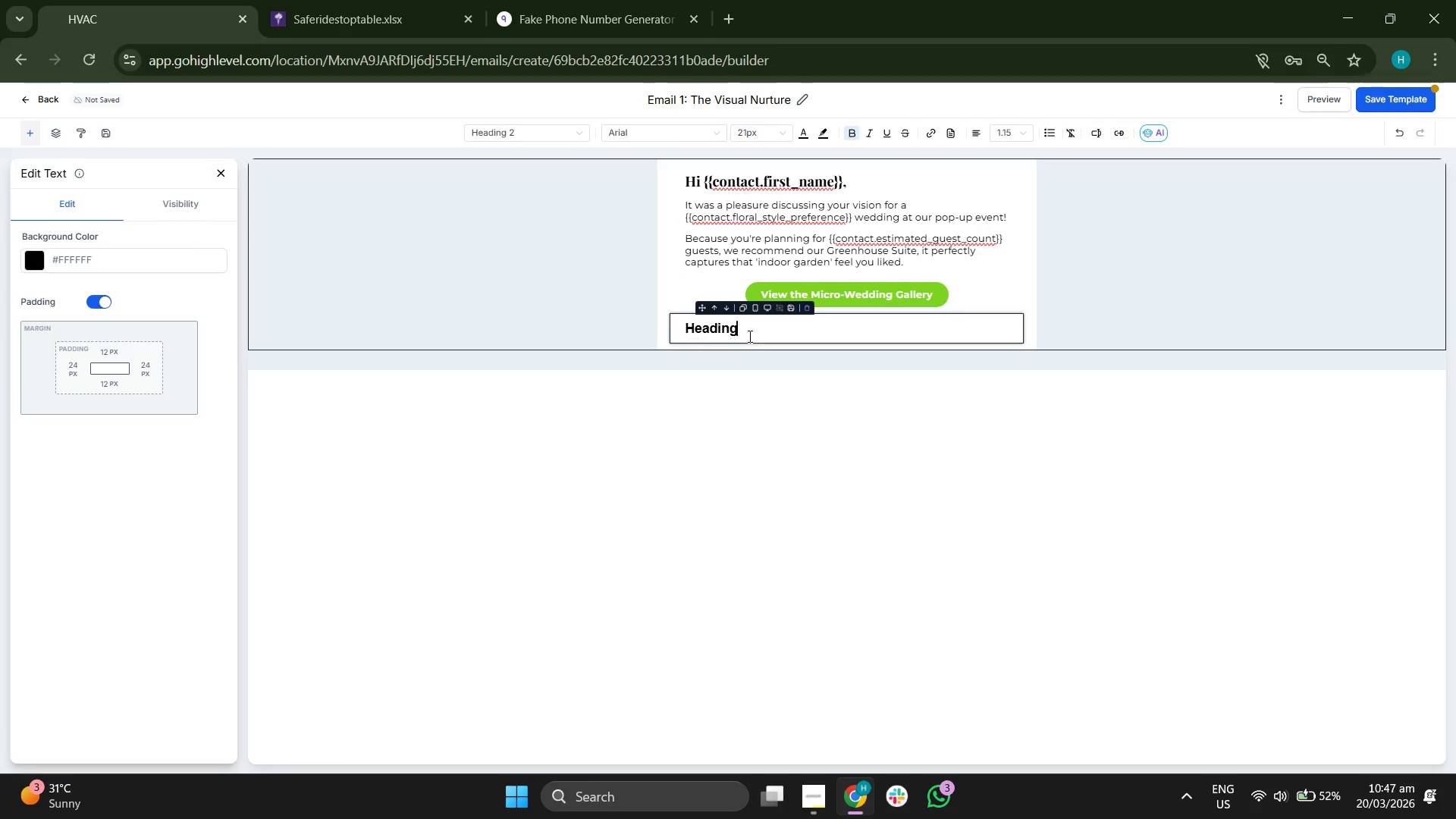 
key(Backspace)
 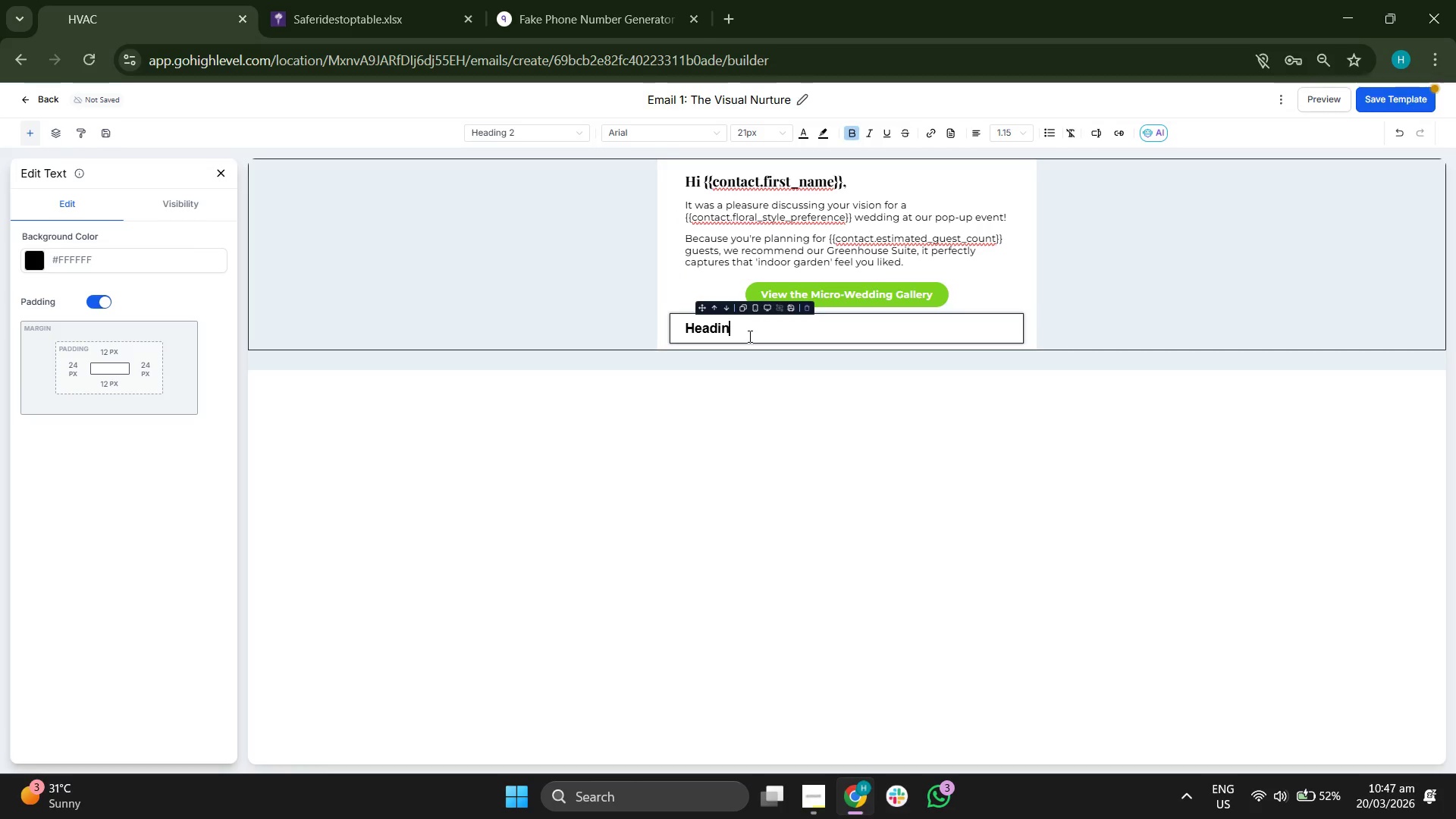 
key(Backspace)
 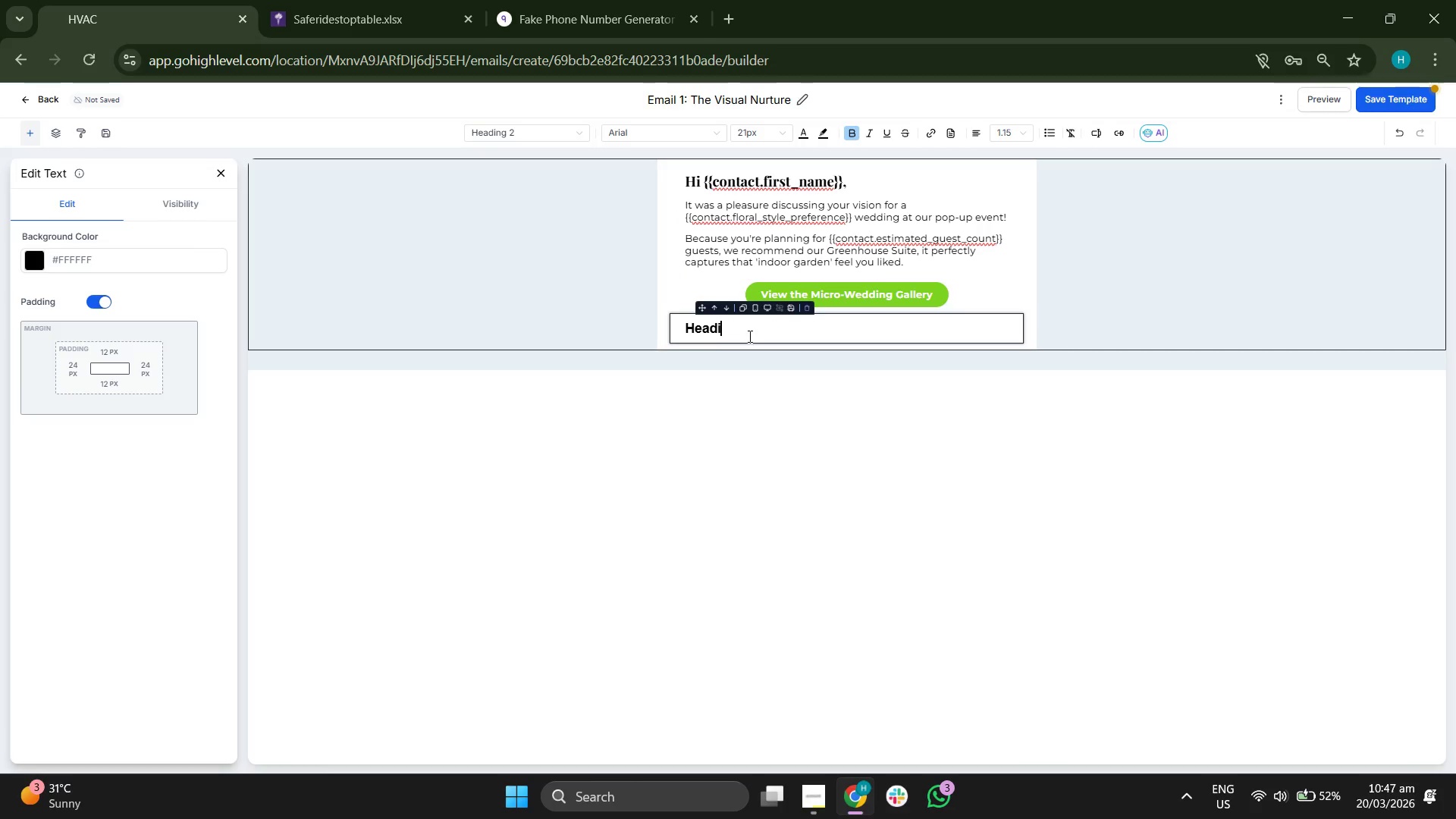 
key(Backspace)
 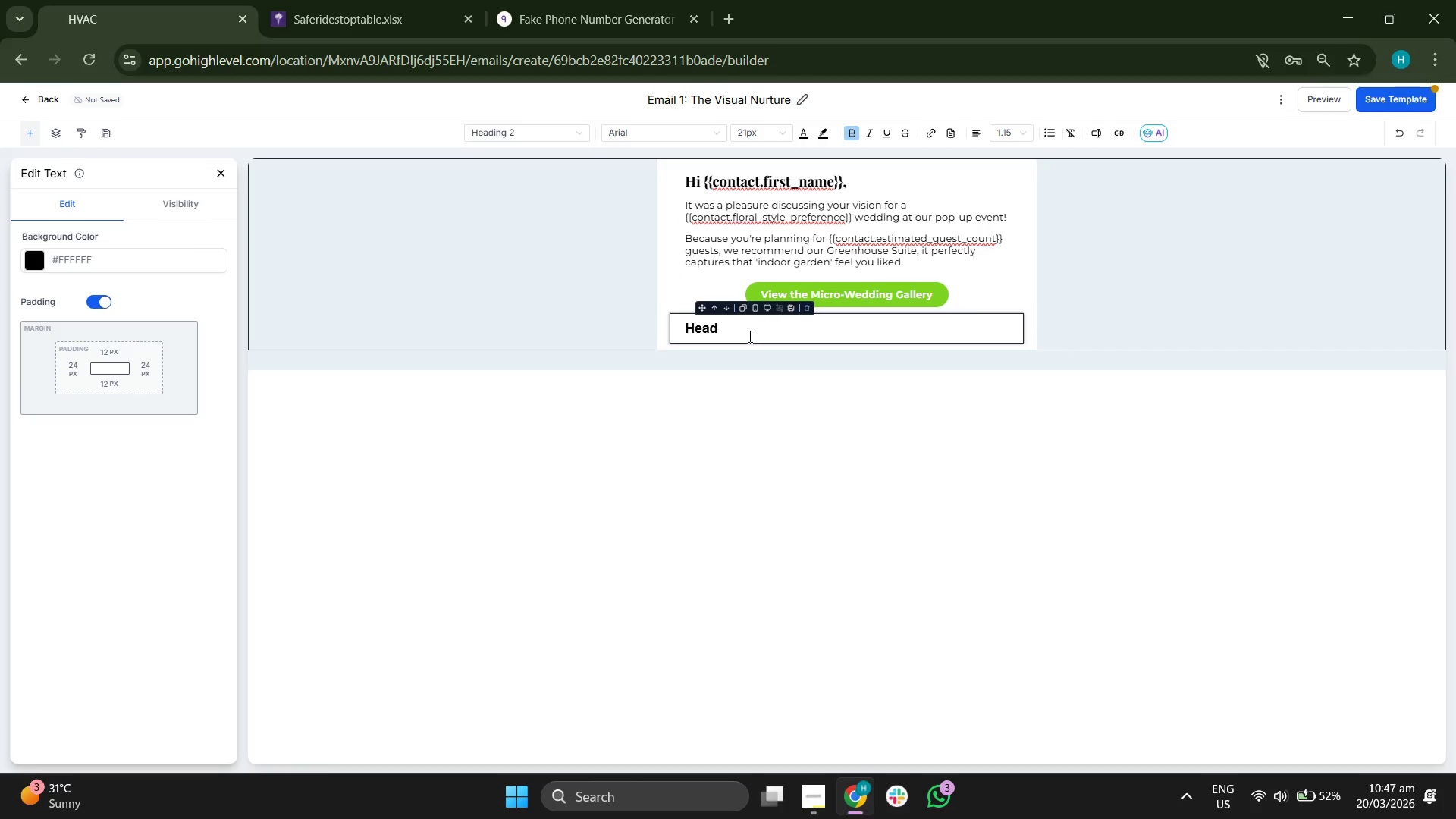 
key(Backspace)
 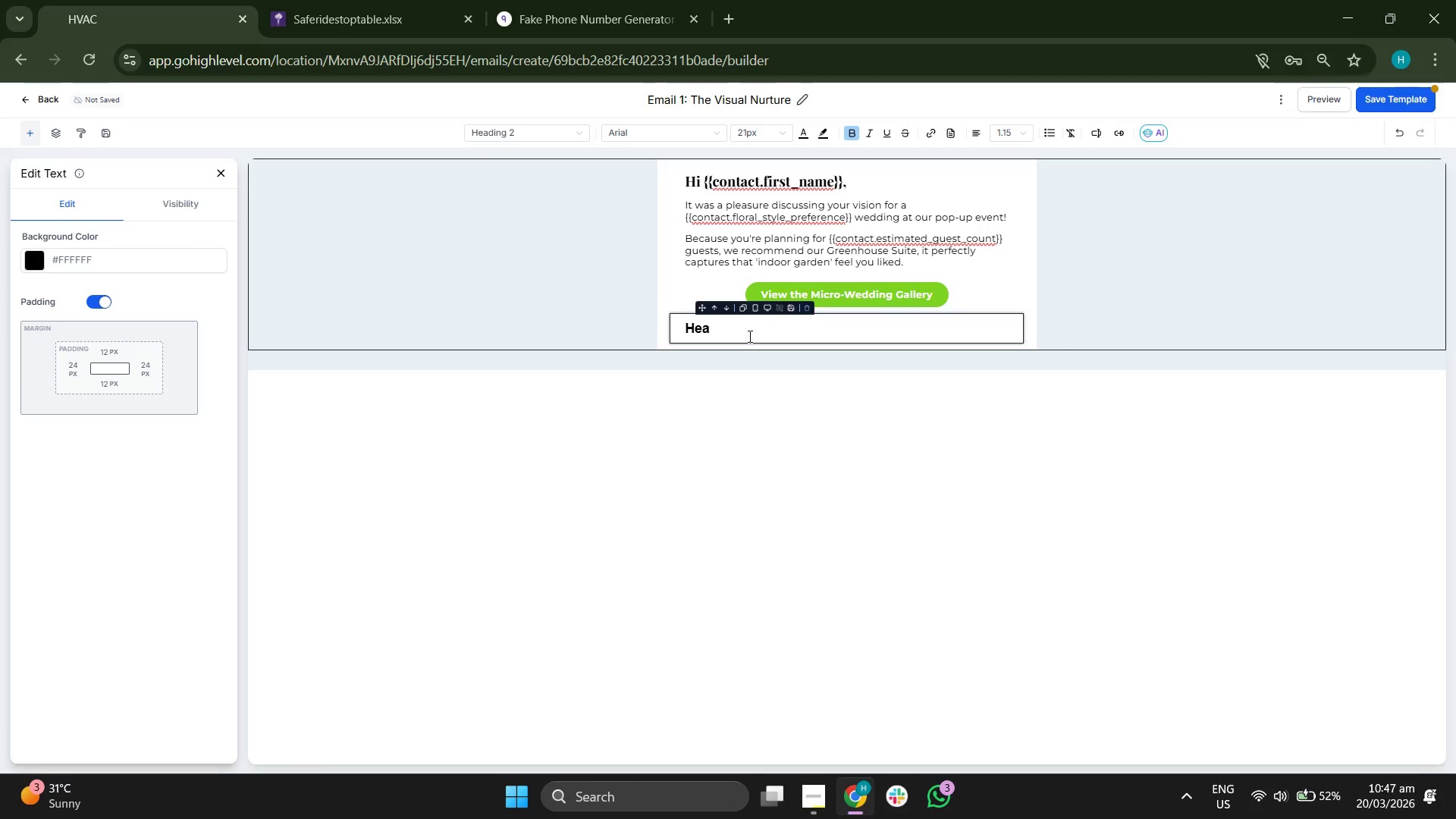 
key(Backspace)
 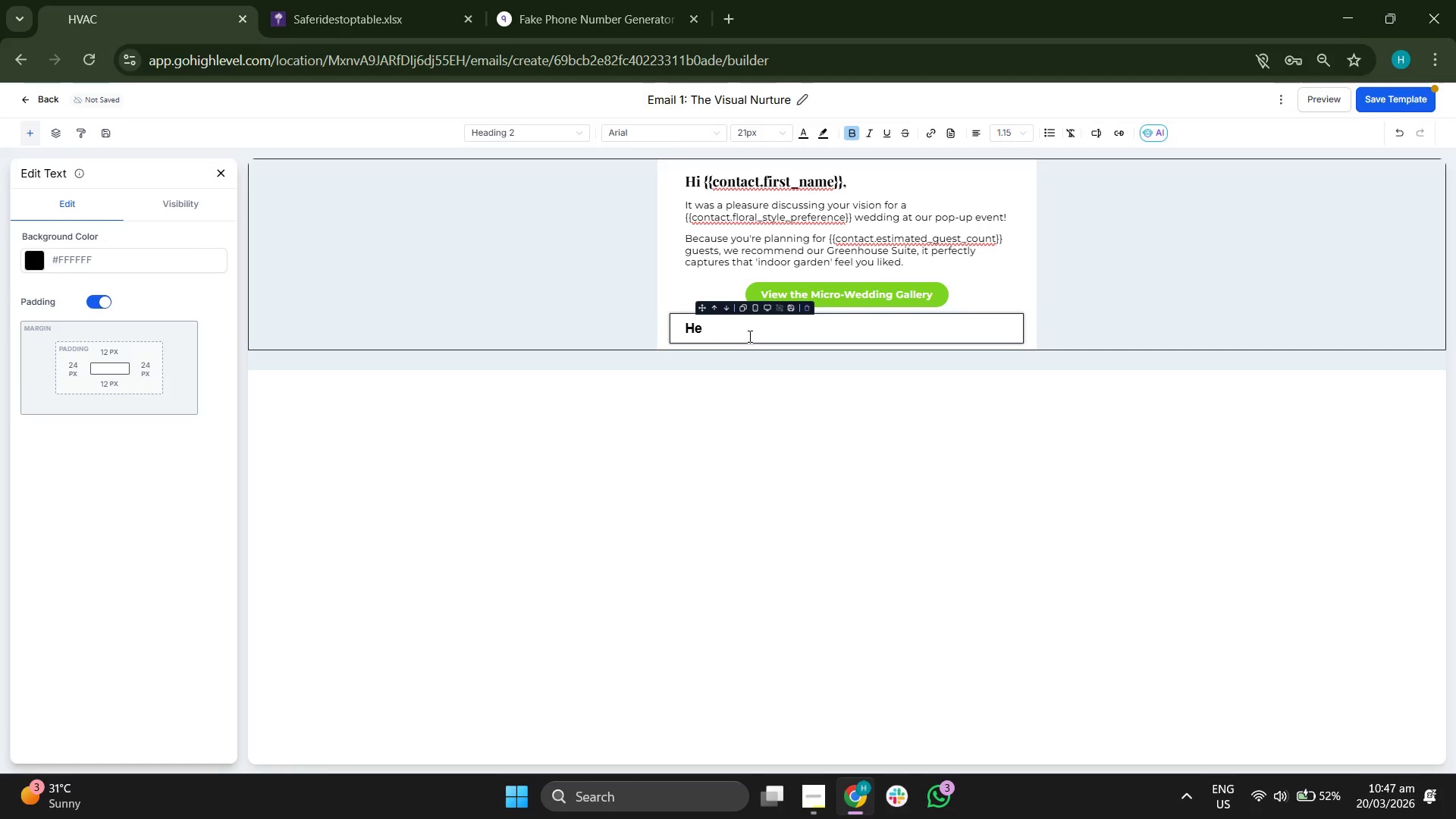 
key(Backspace)
 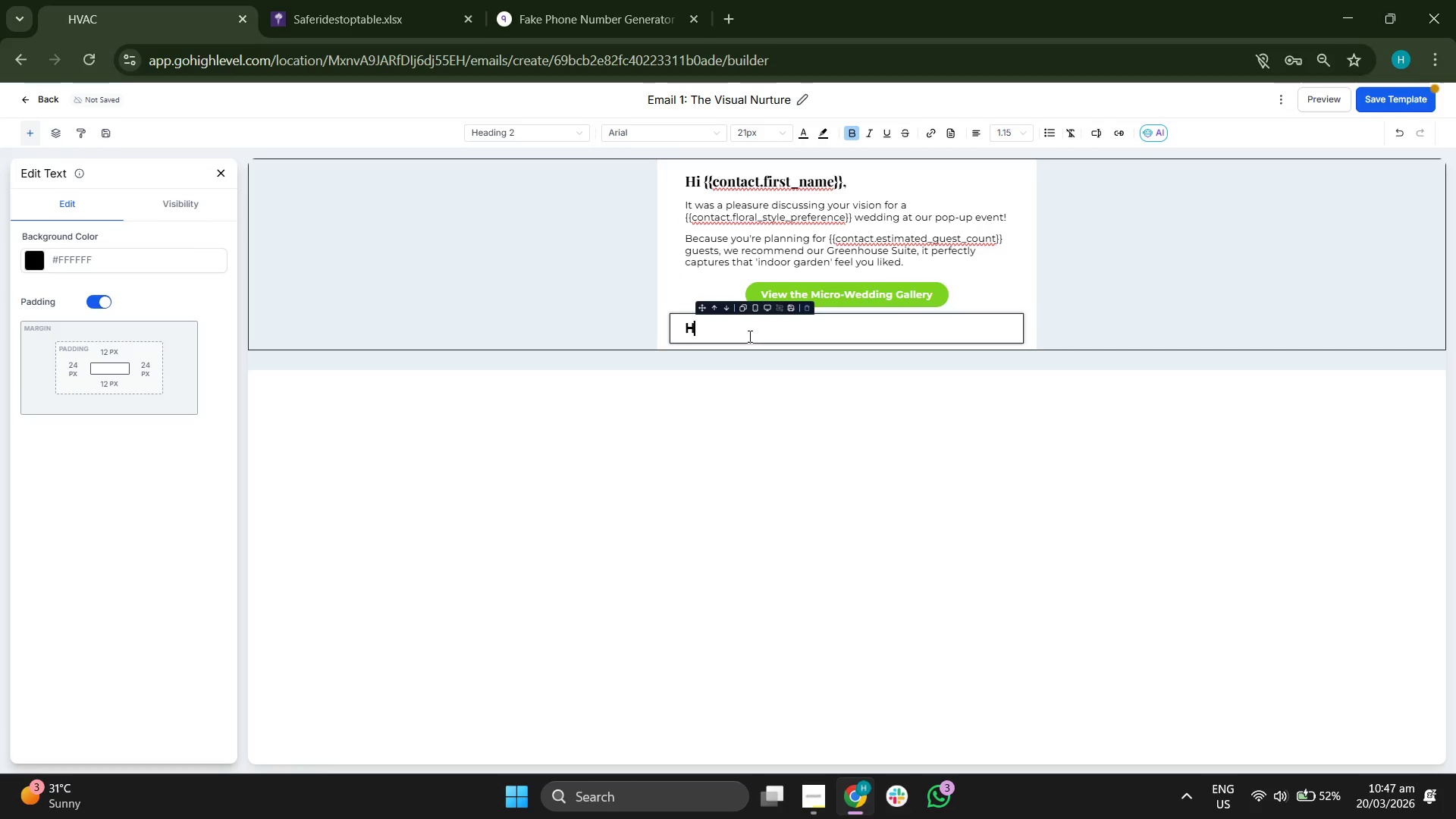 
key(Backspace)
 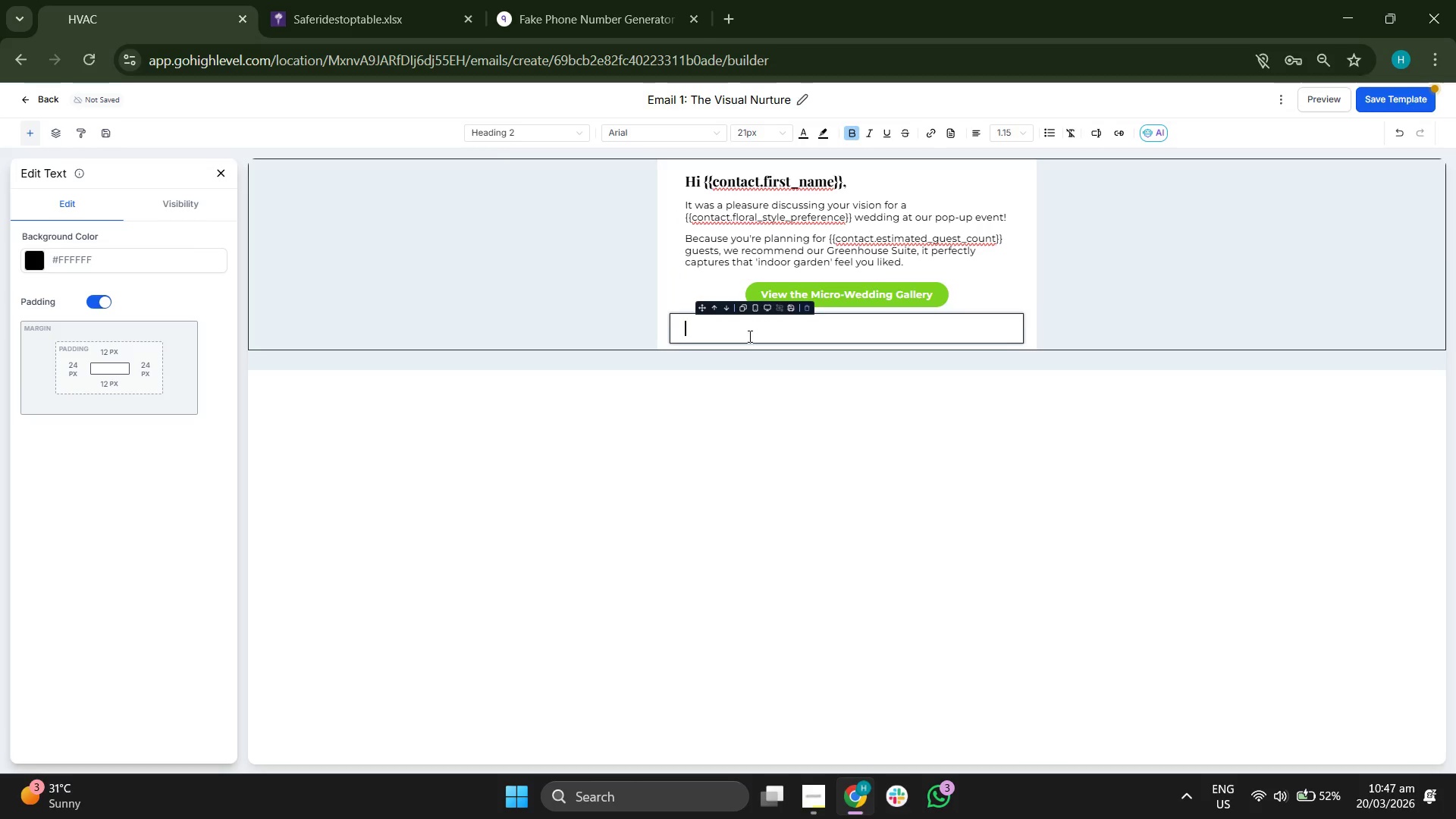 
key(Backspace)
 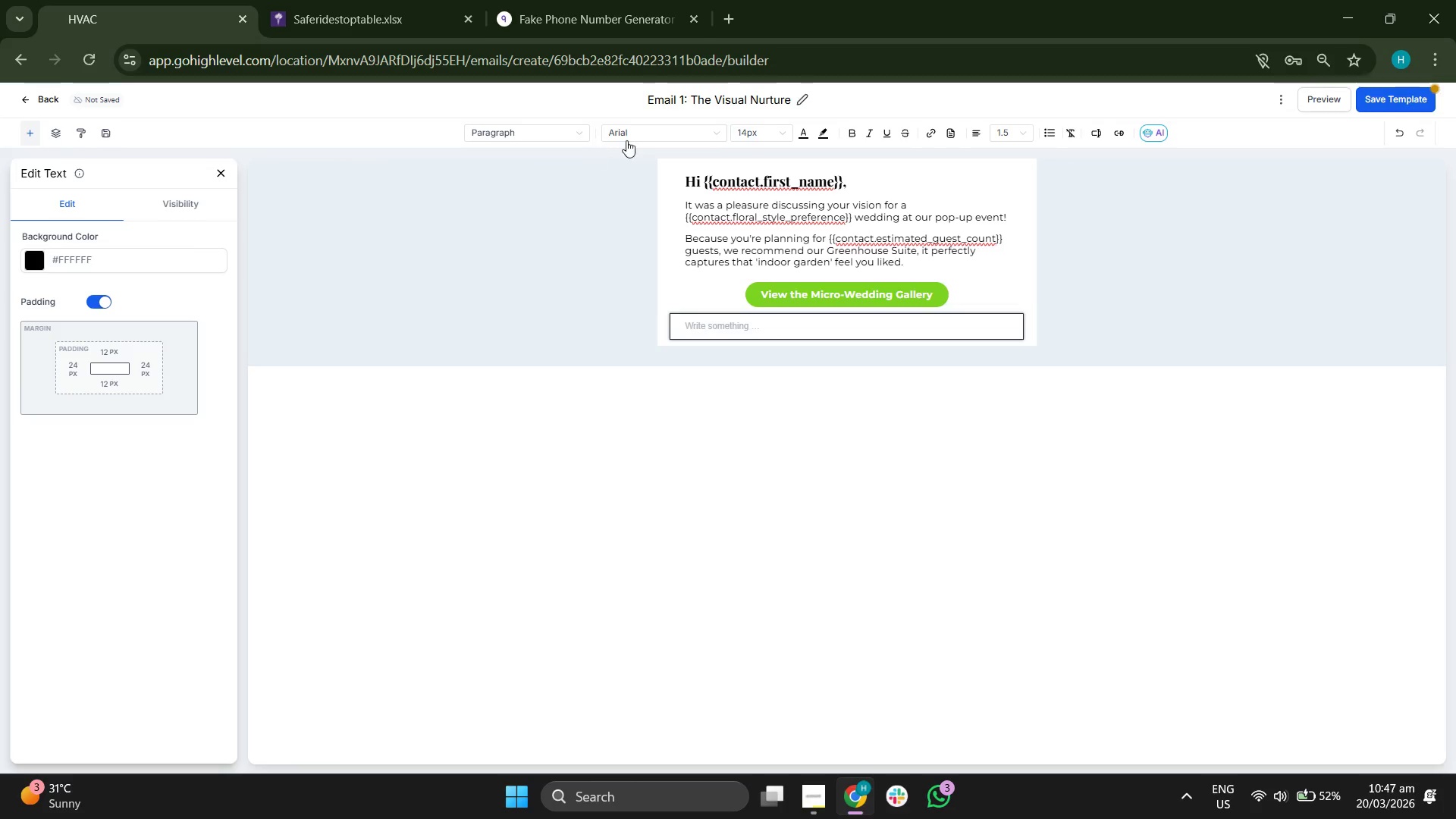 
left_click([648, 135])
 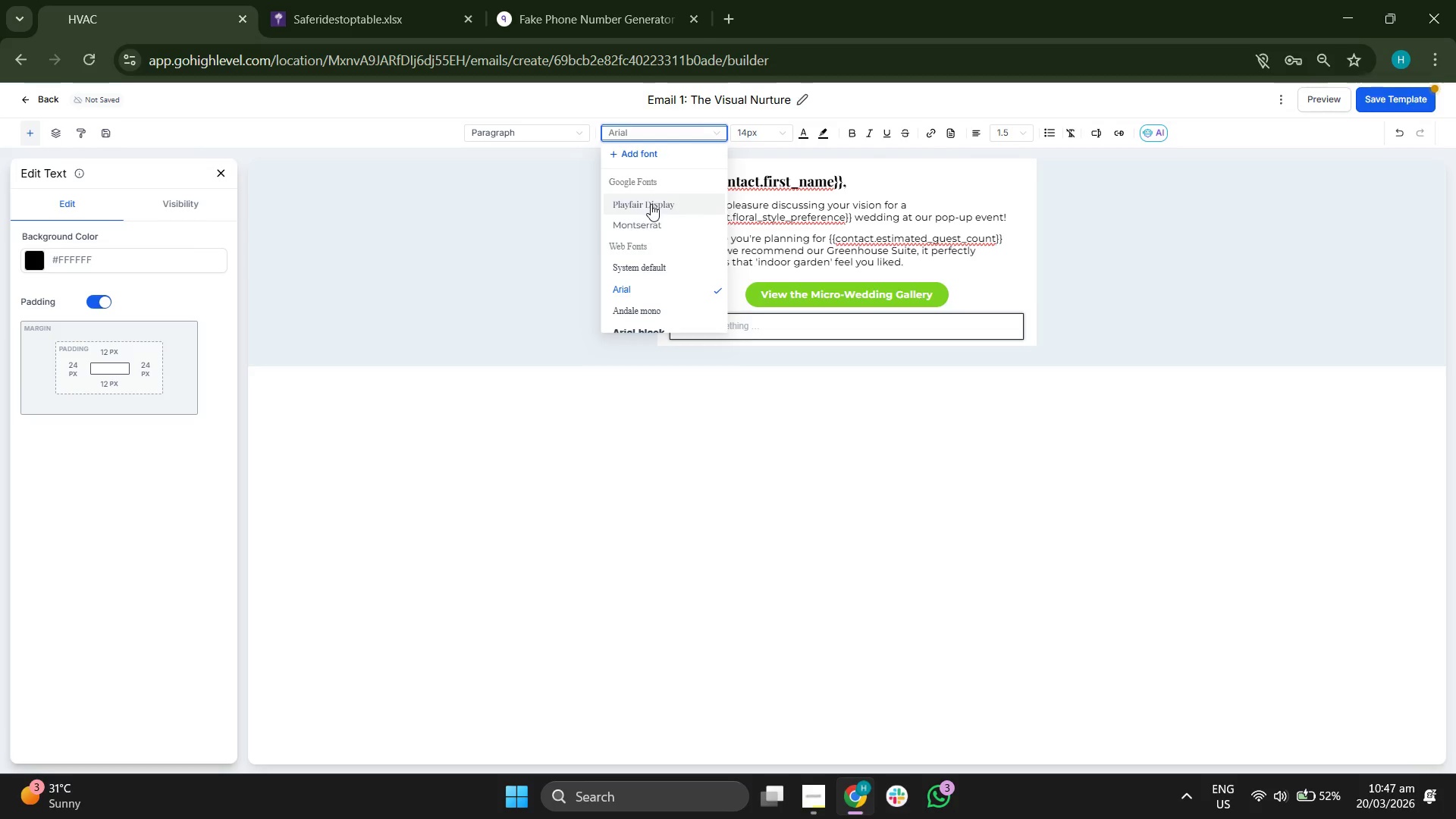 
left_click([650, 221])
 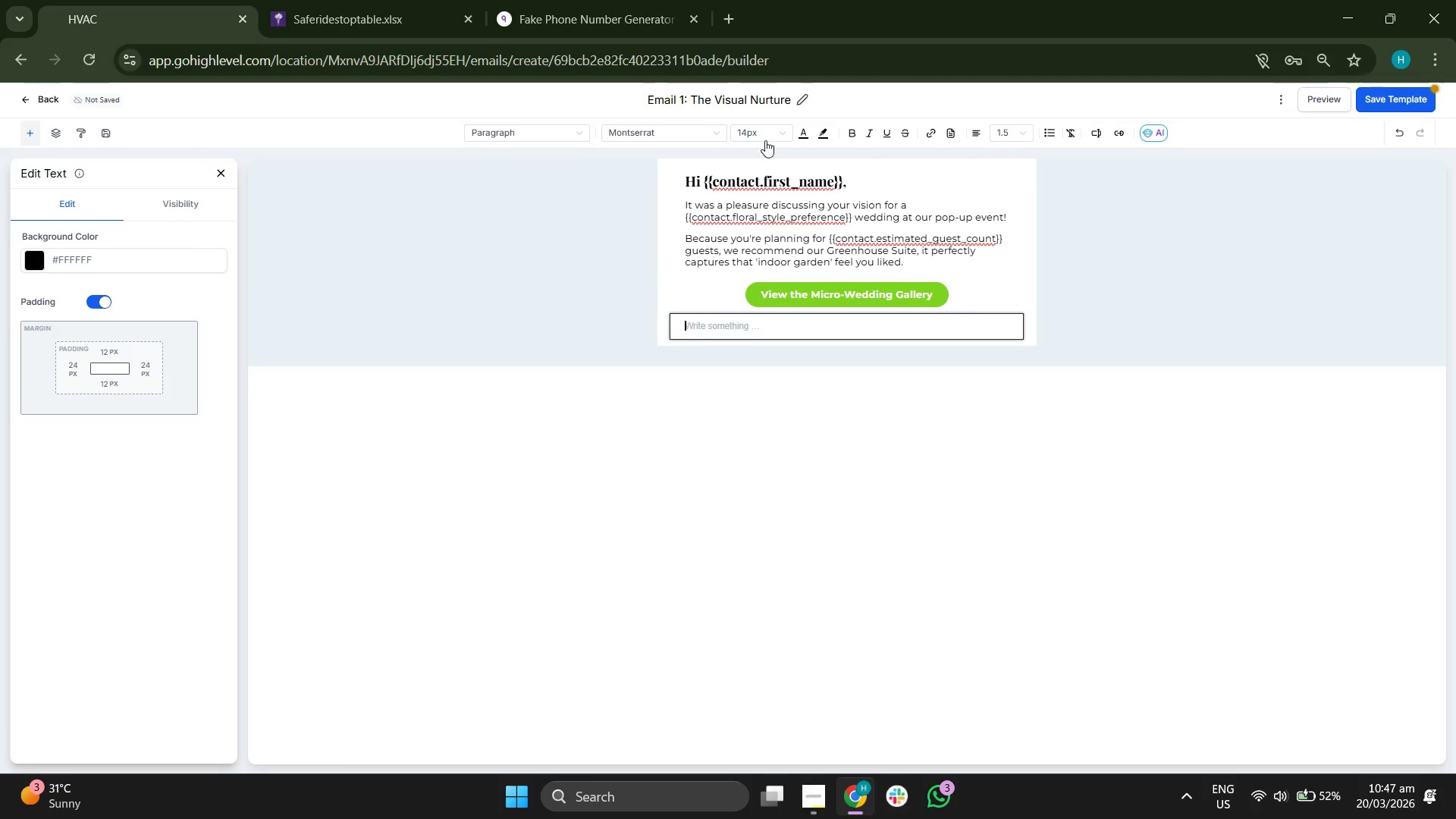 
left_click([765, 136])
 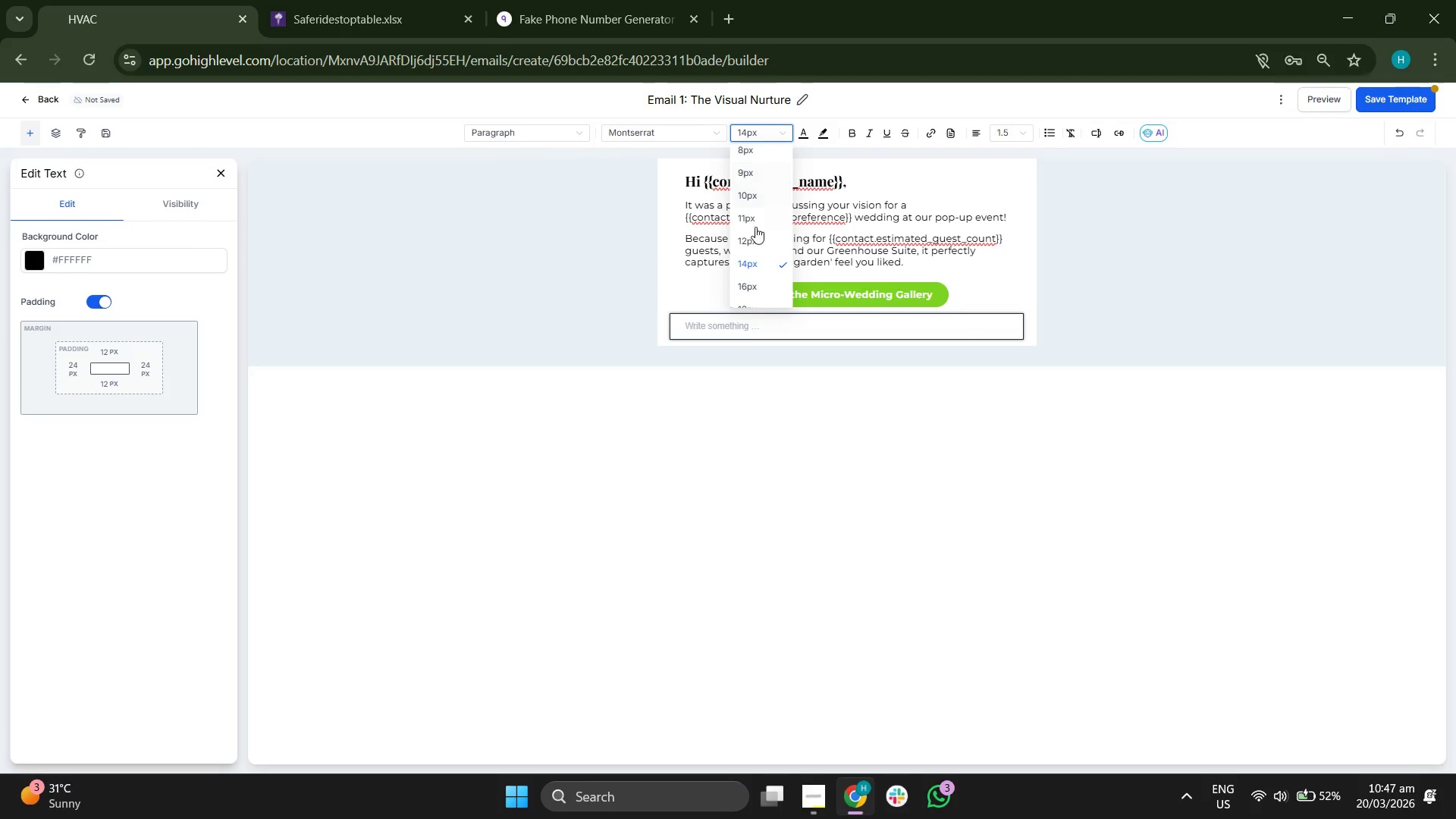 
left_click([751, 287])
 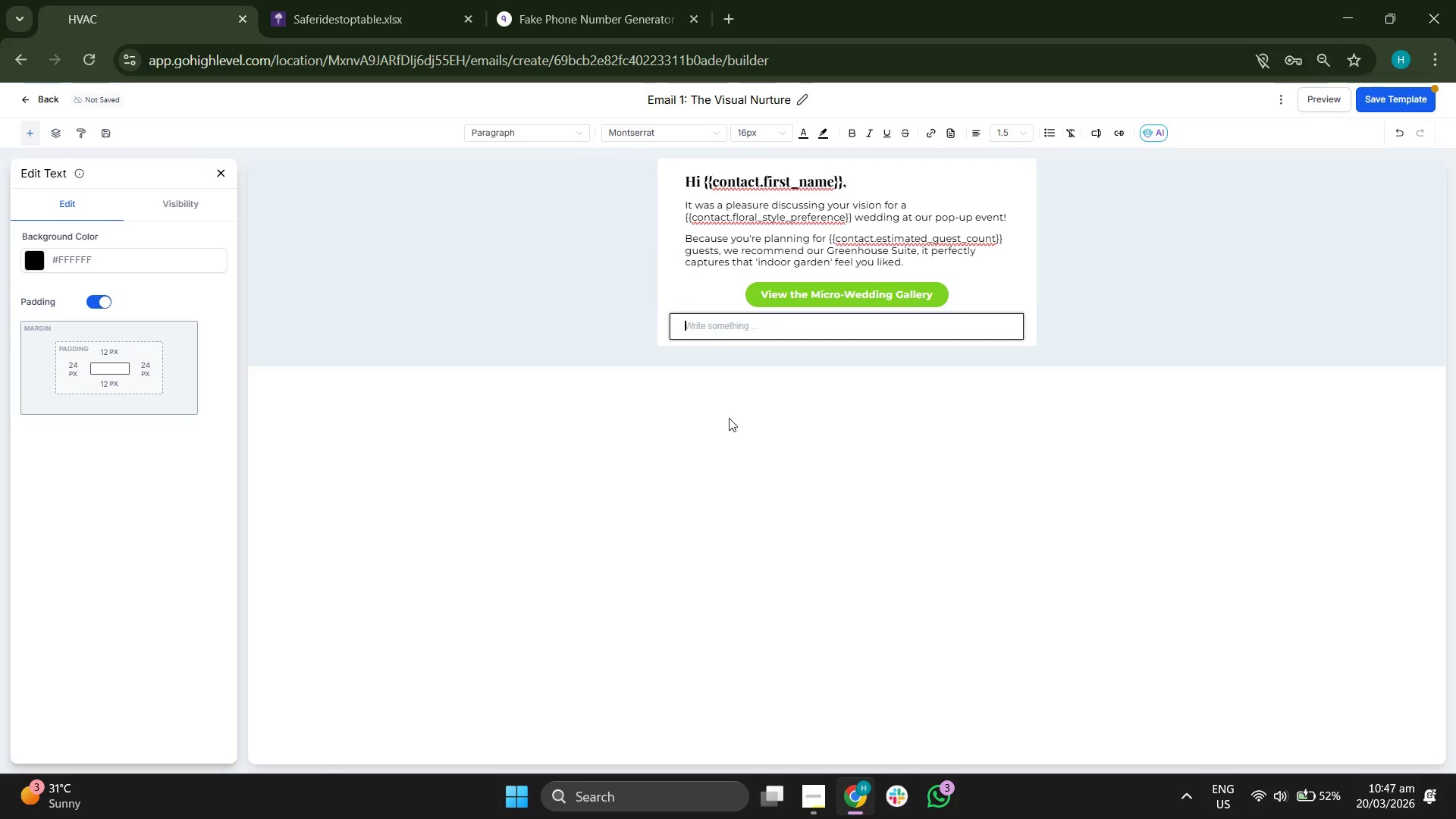 
type(Best,)
 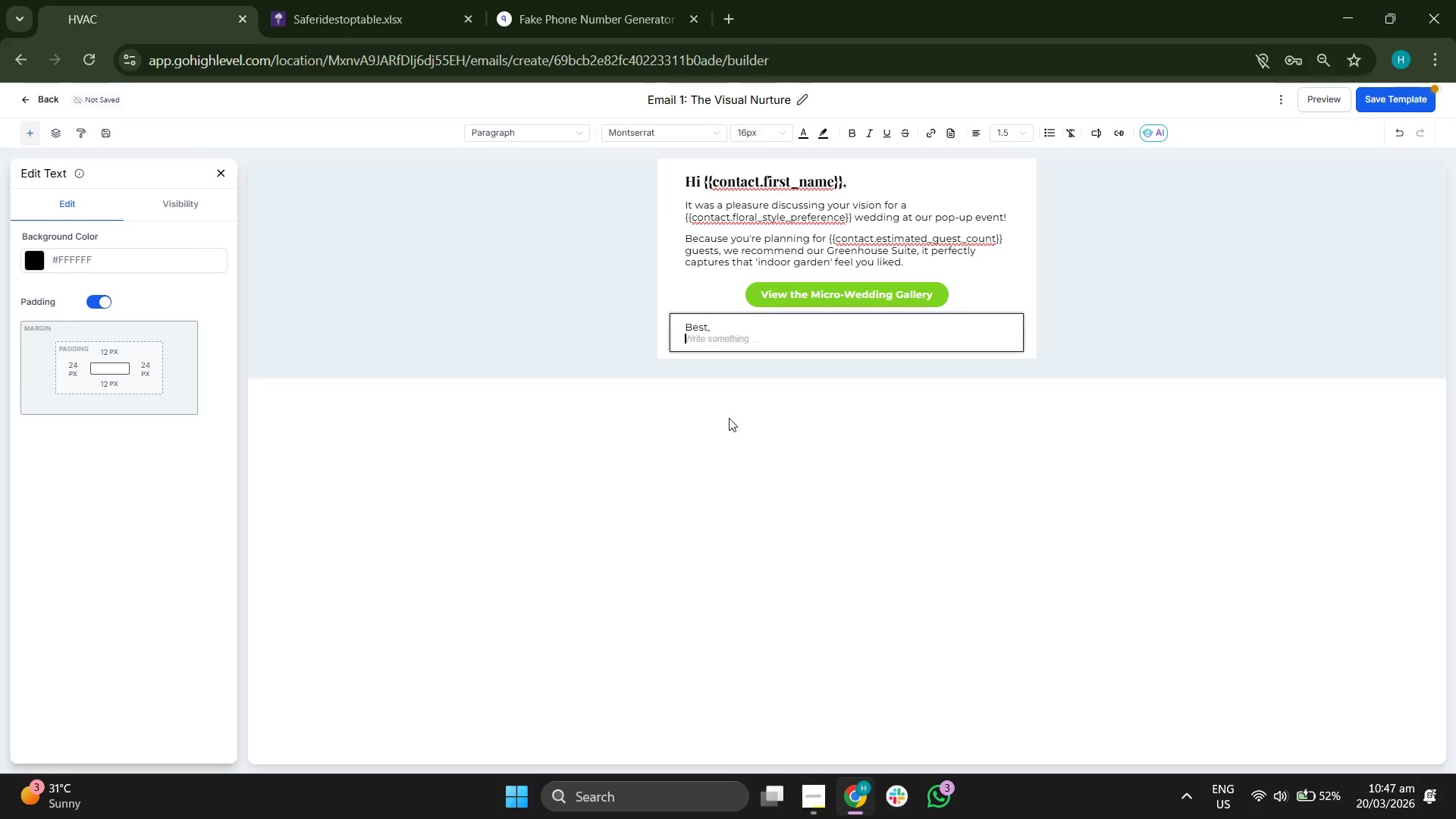 
key(Enter)
 